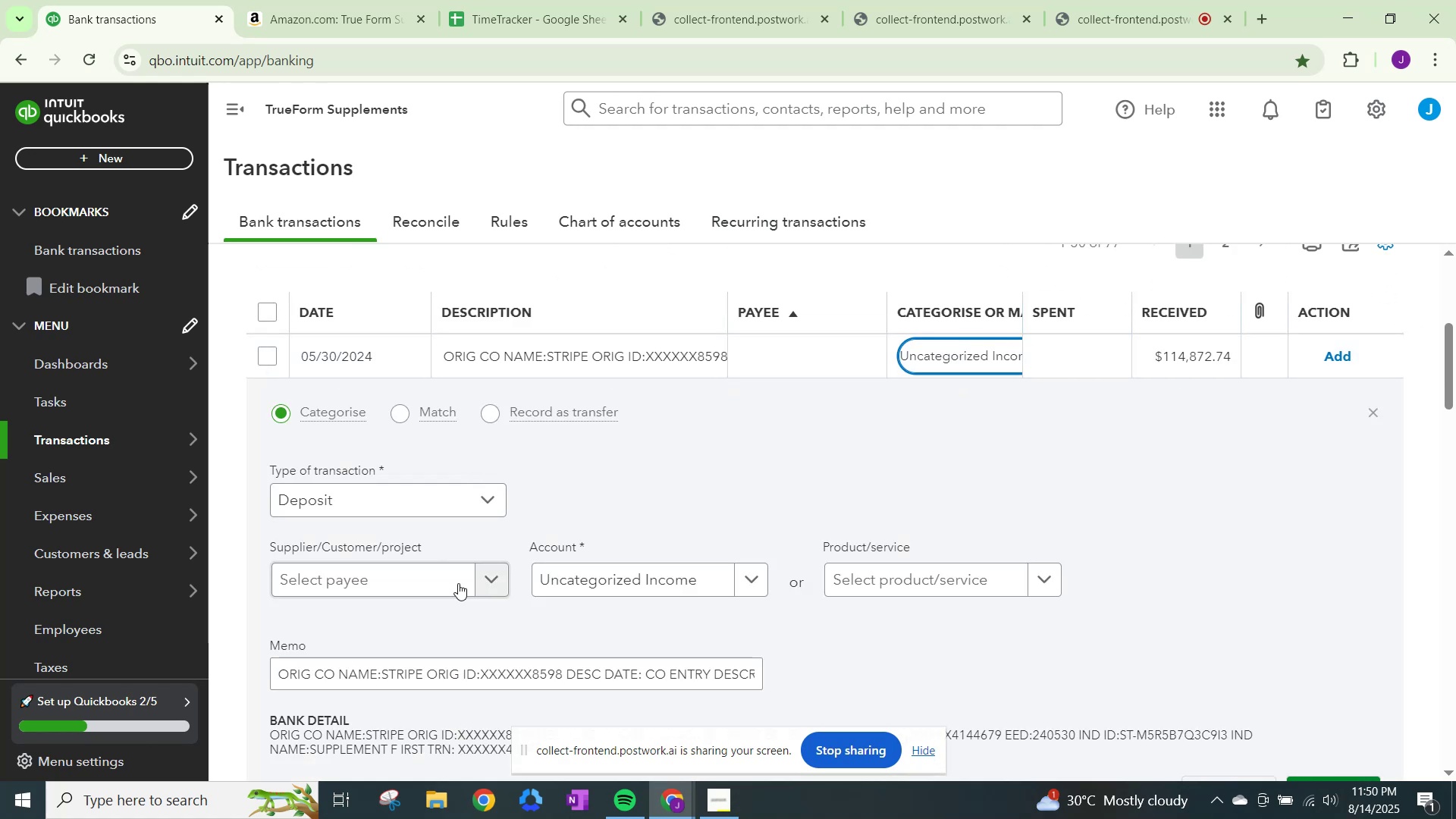 
left_click([458, 583])
 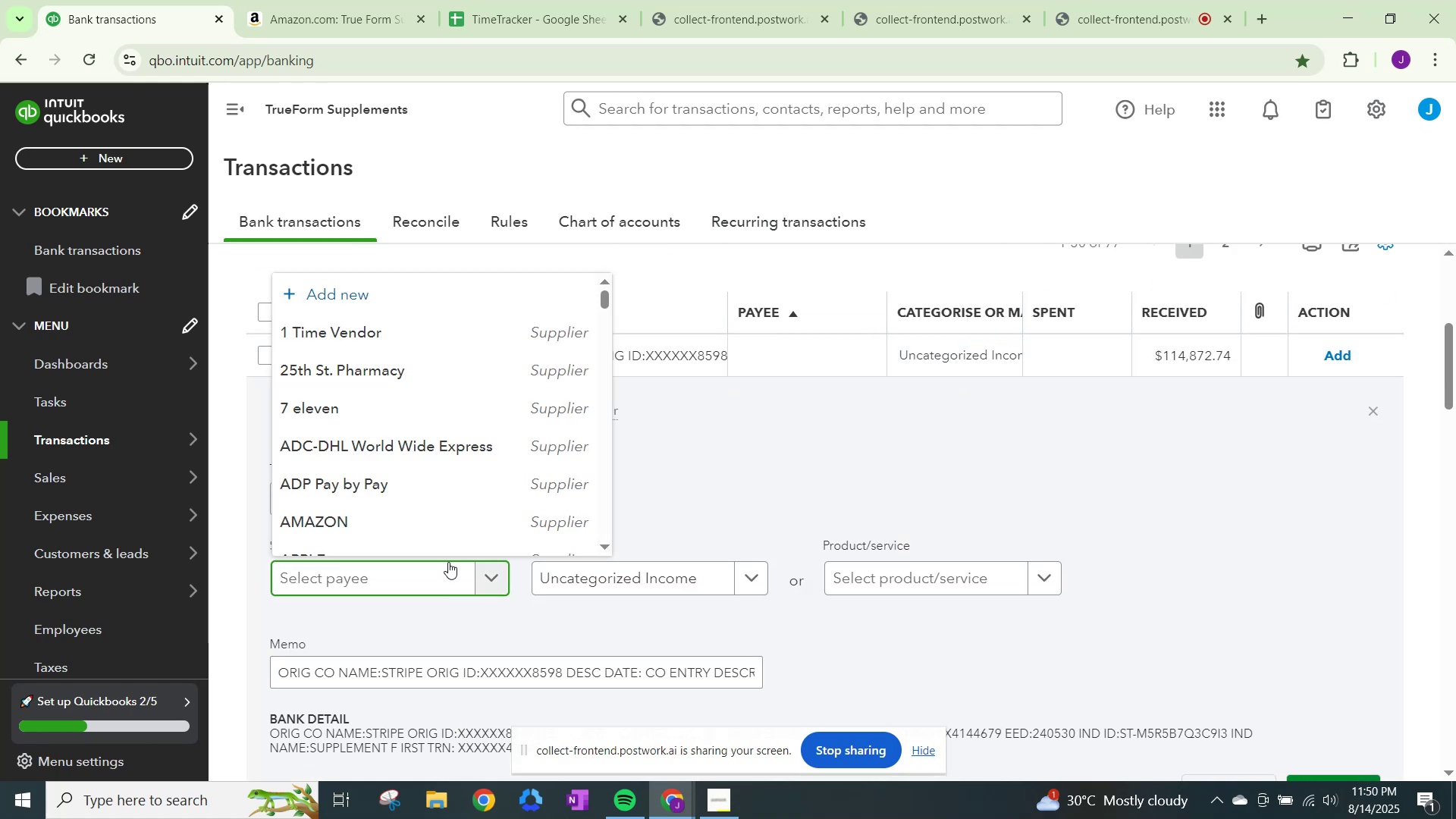 
key(Control+ControlLeft)
 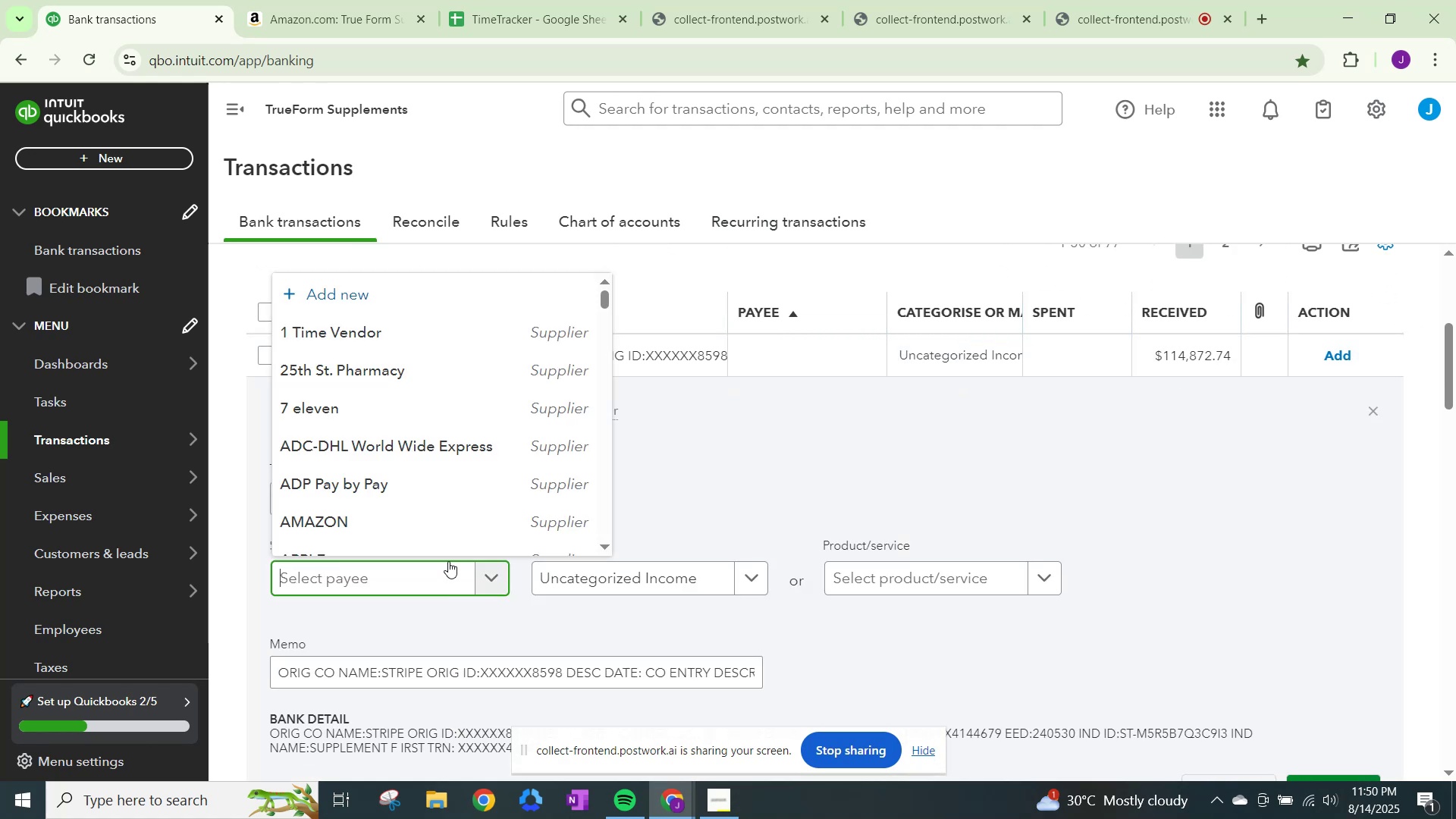 
key(Control+V)
 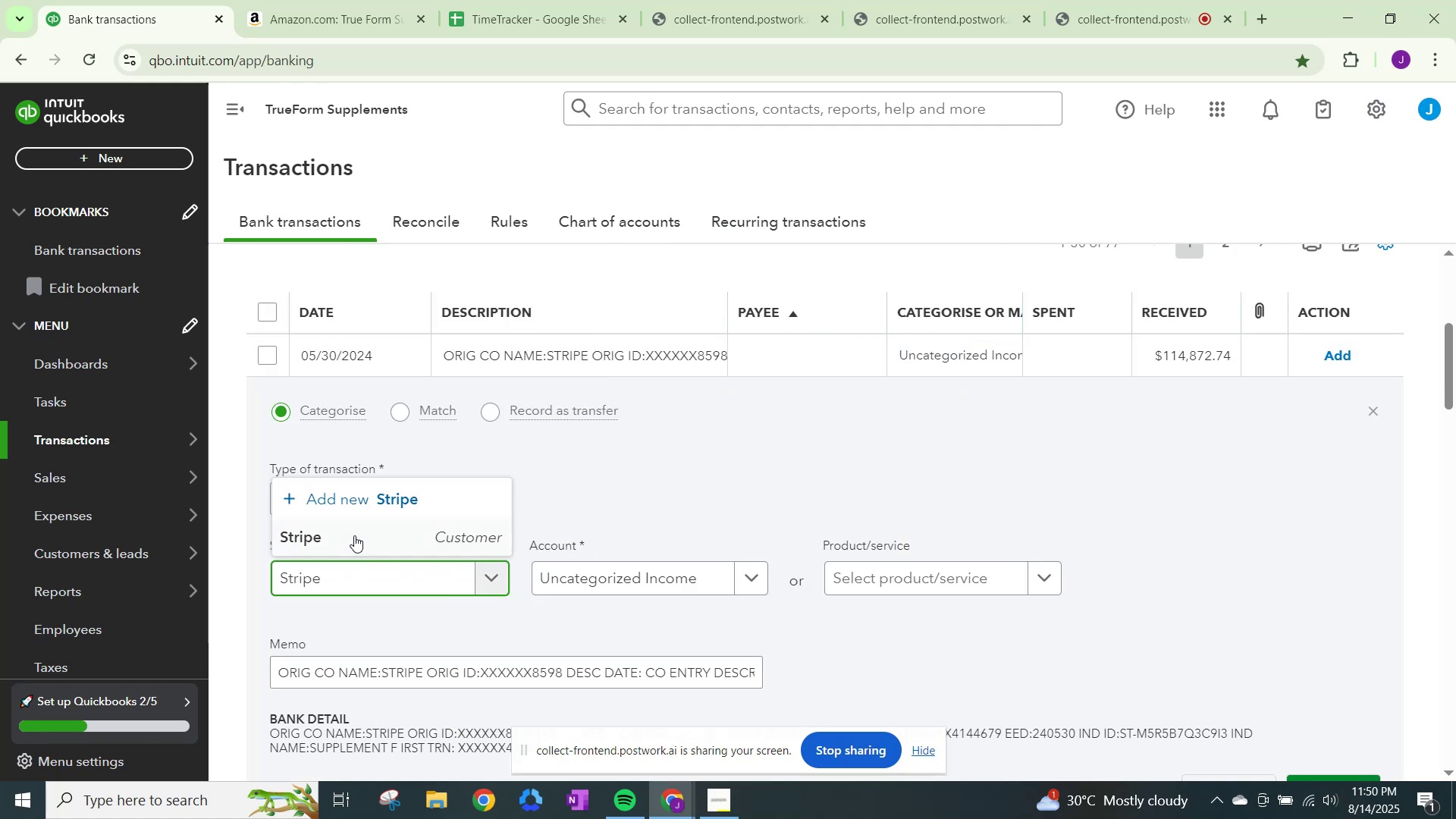 
left_click([359, 531])
 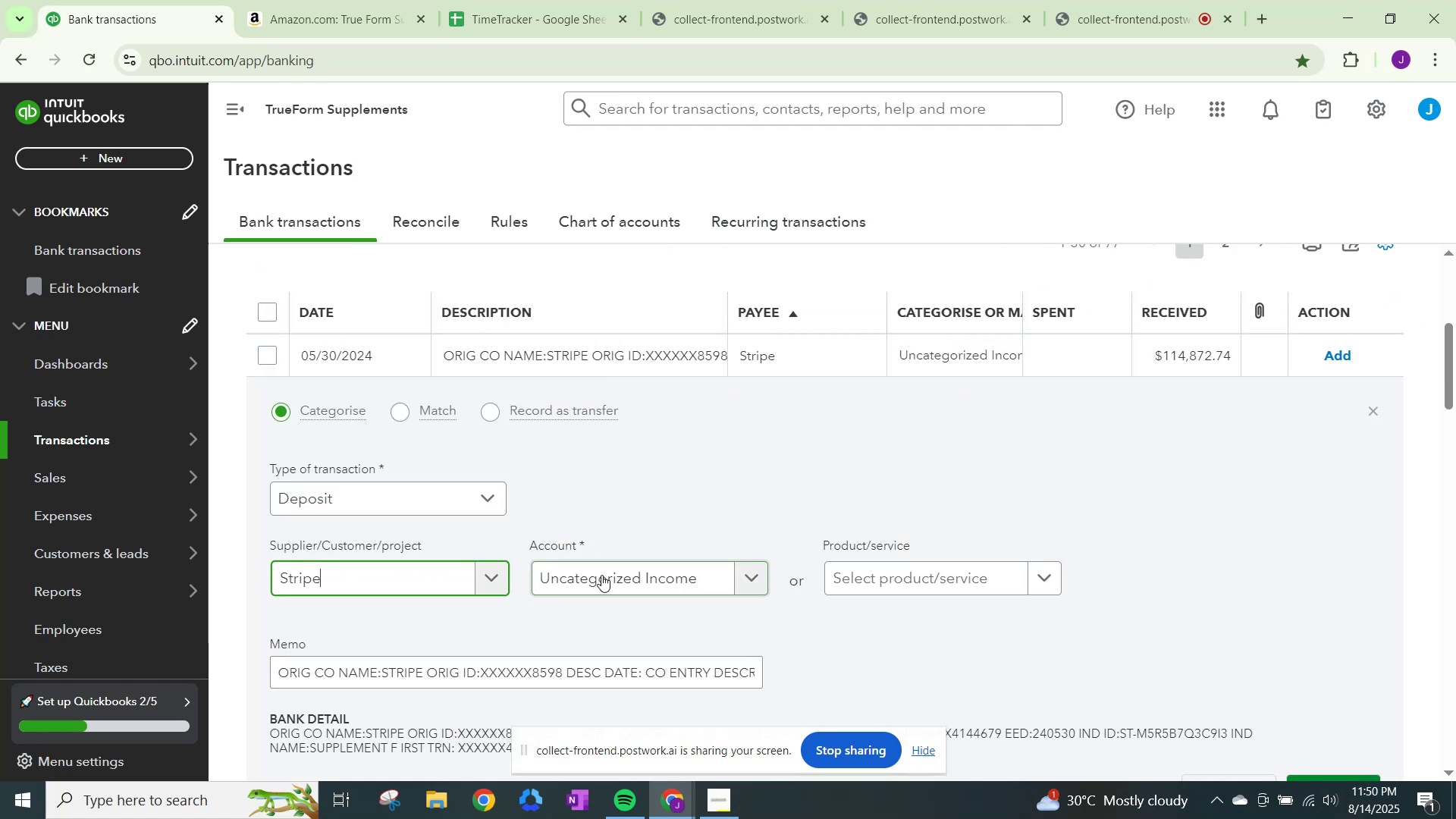 
left_click([603, 575])
 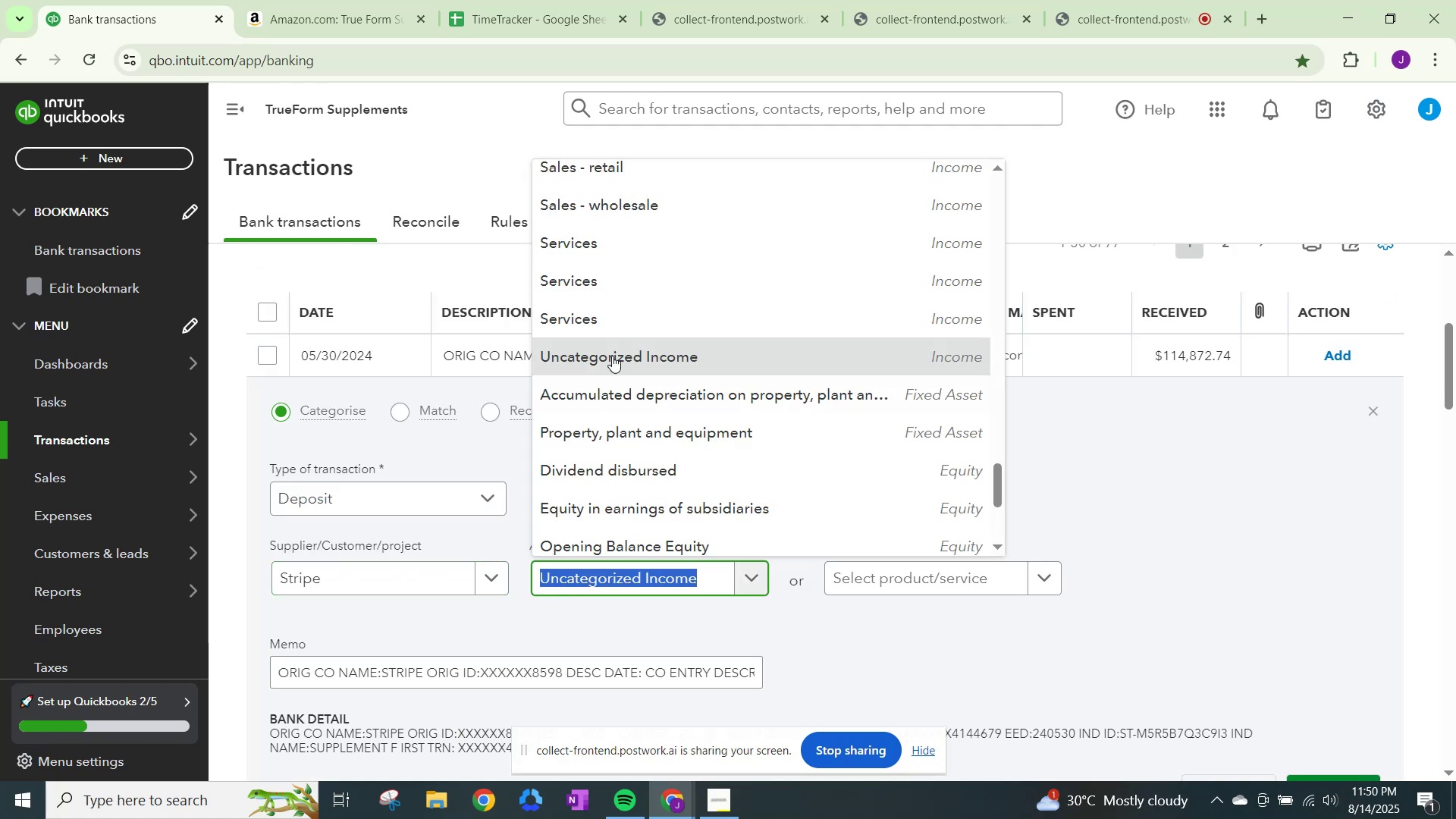 
left_click([632, 205])
 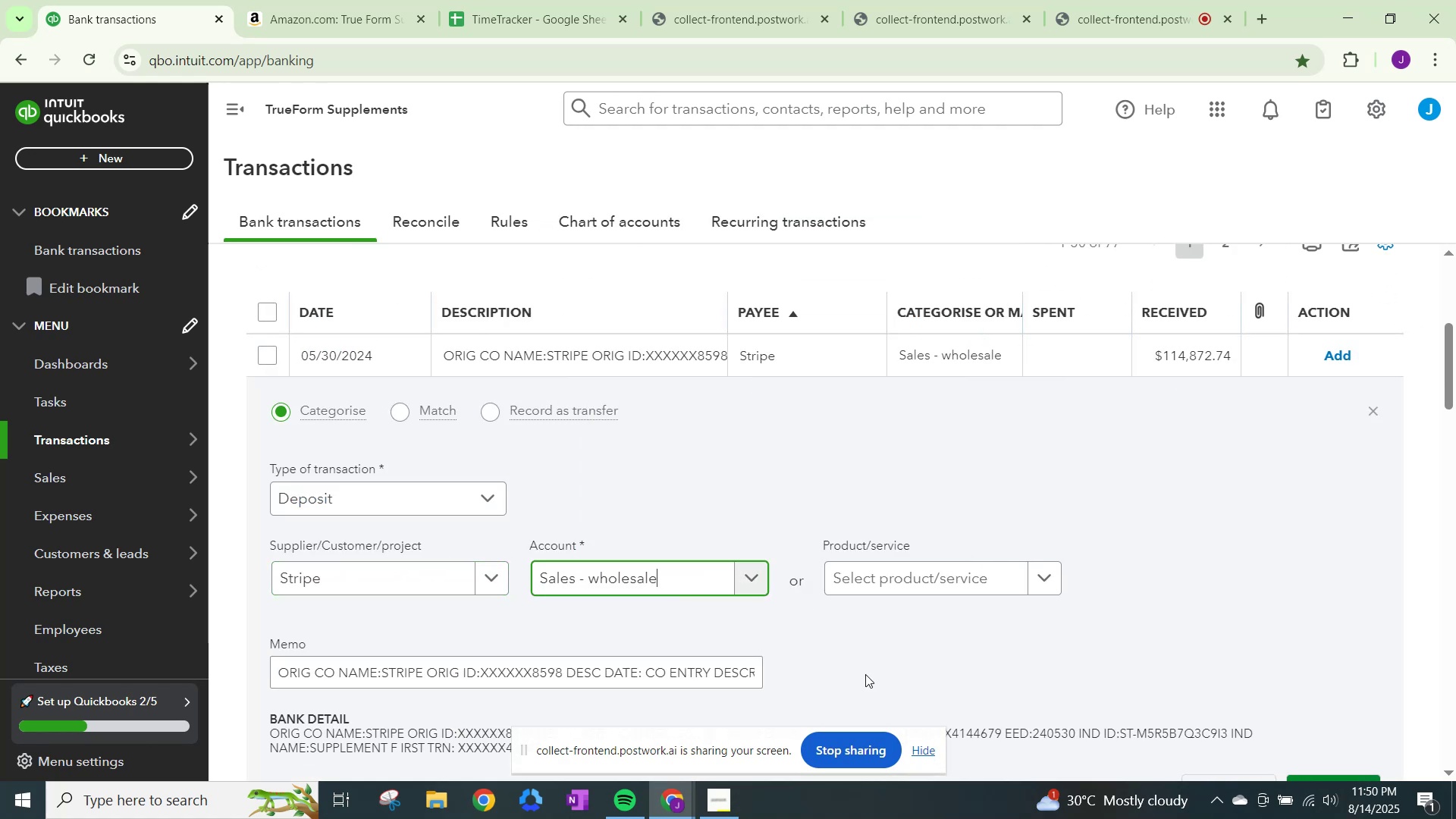 
scroll: coordinate [942, 692], scroll_direction: down, amount: 1.0
 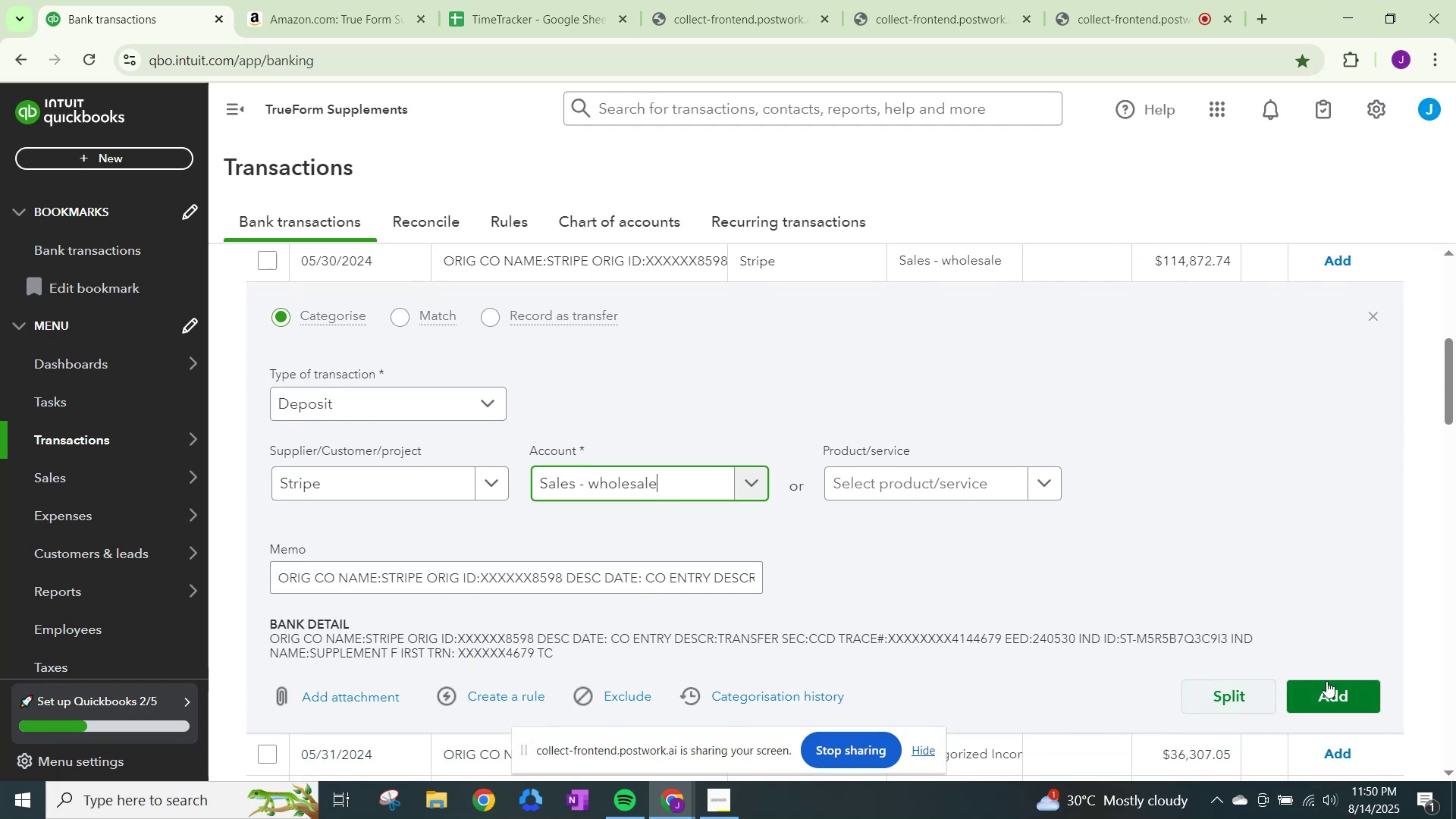 
left_click([1348, 686])
 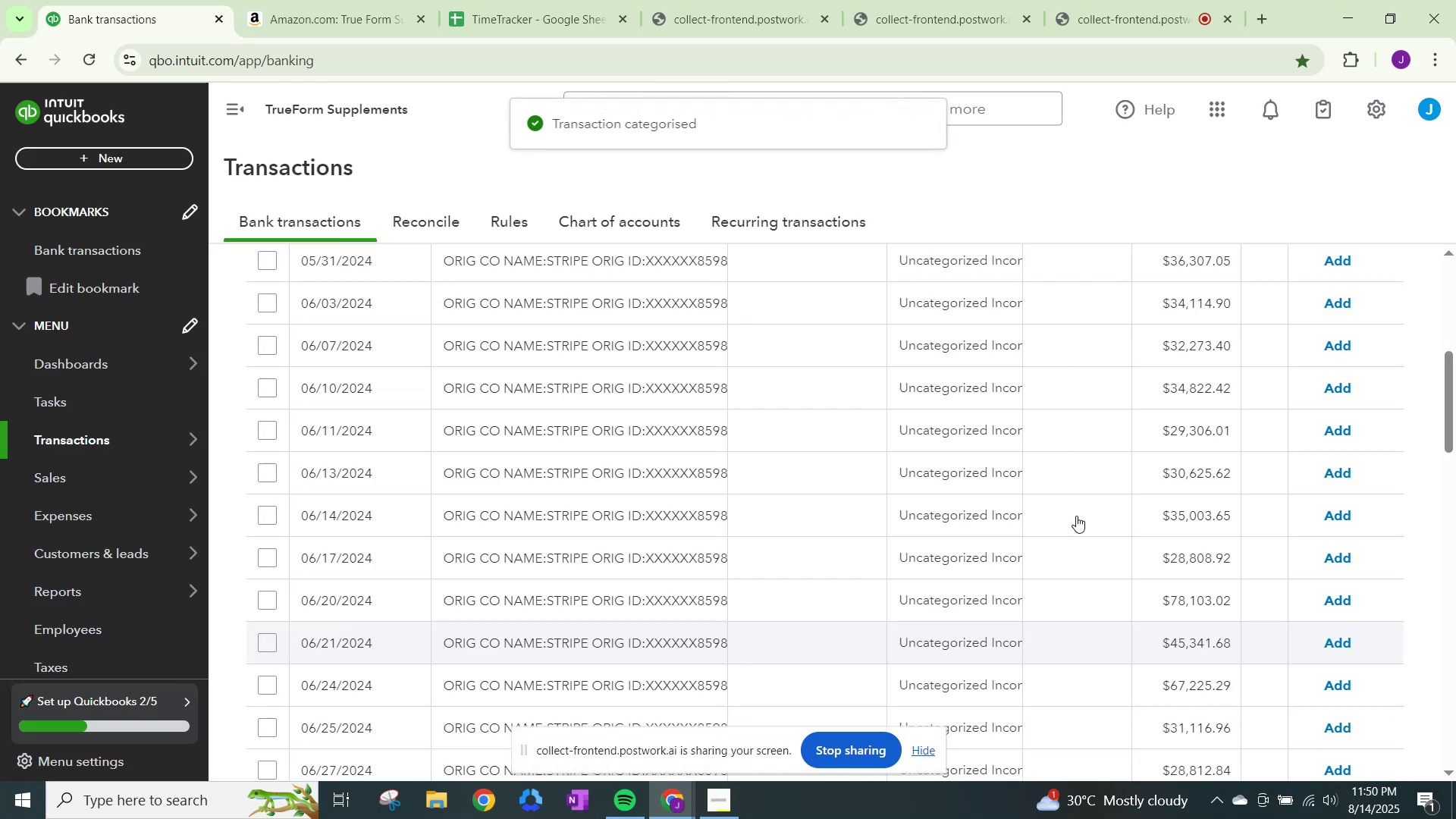 
left_click([961, 256])
 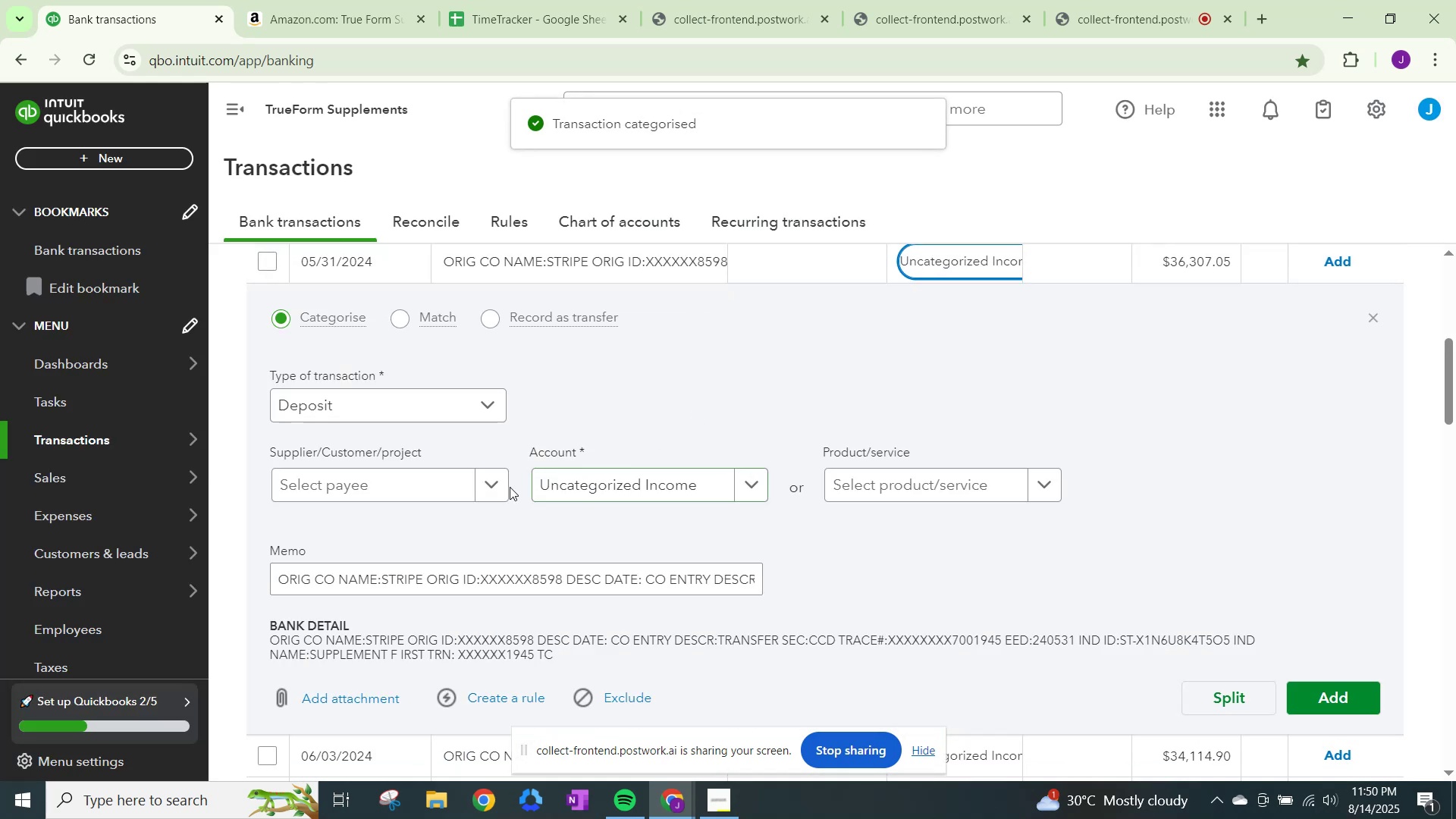 
left_click([473, 493])
 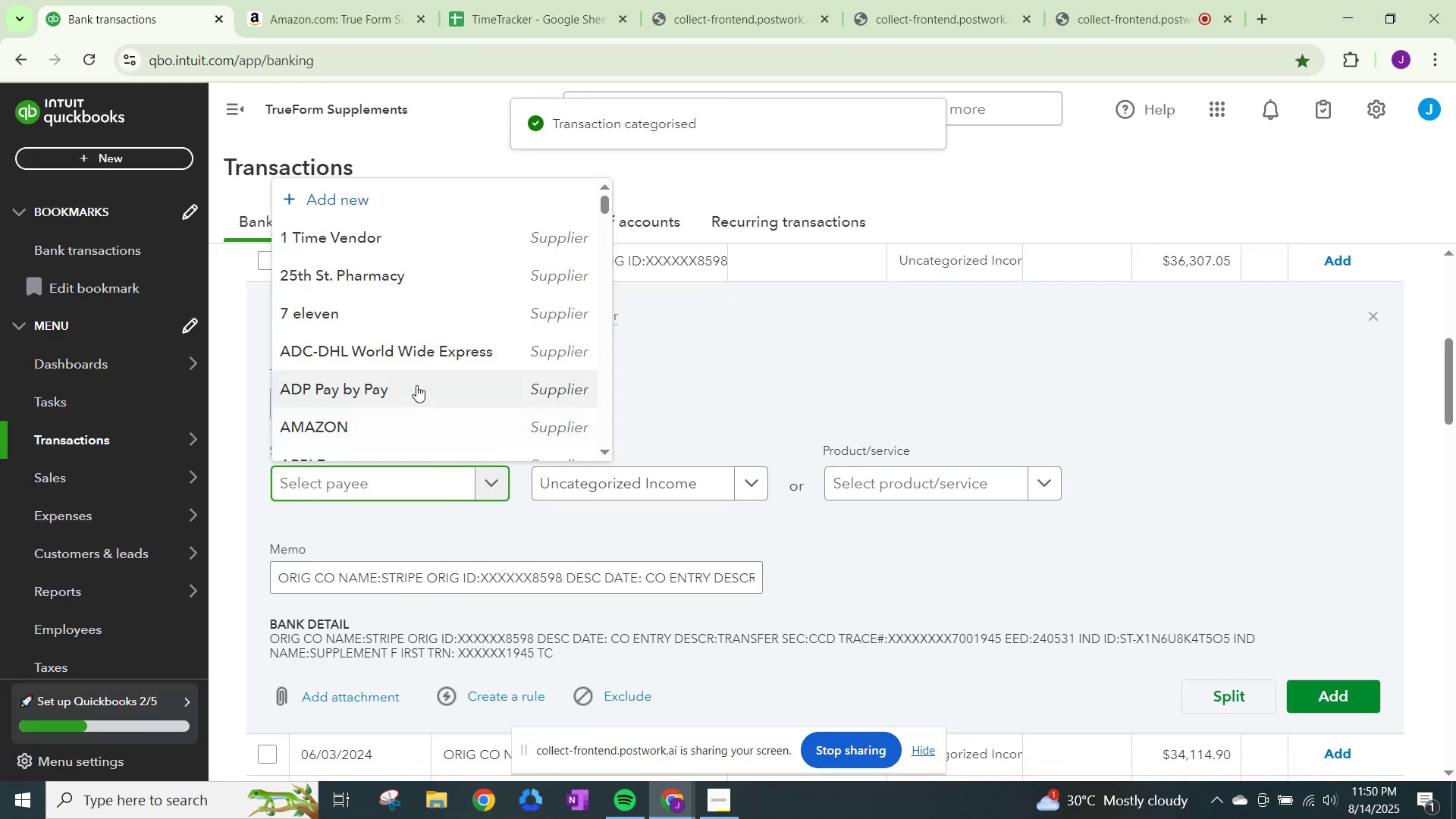 
key(Control+ControlLeft)
 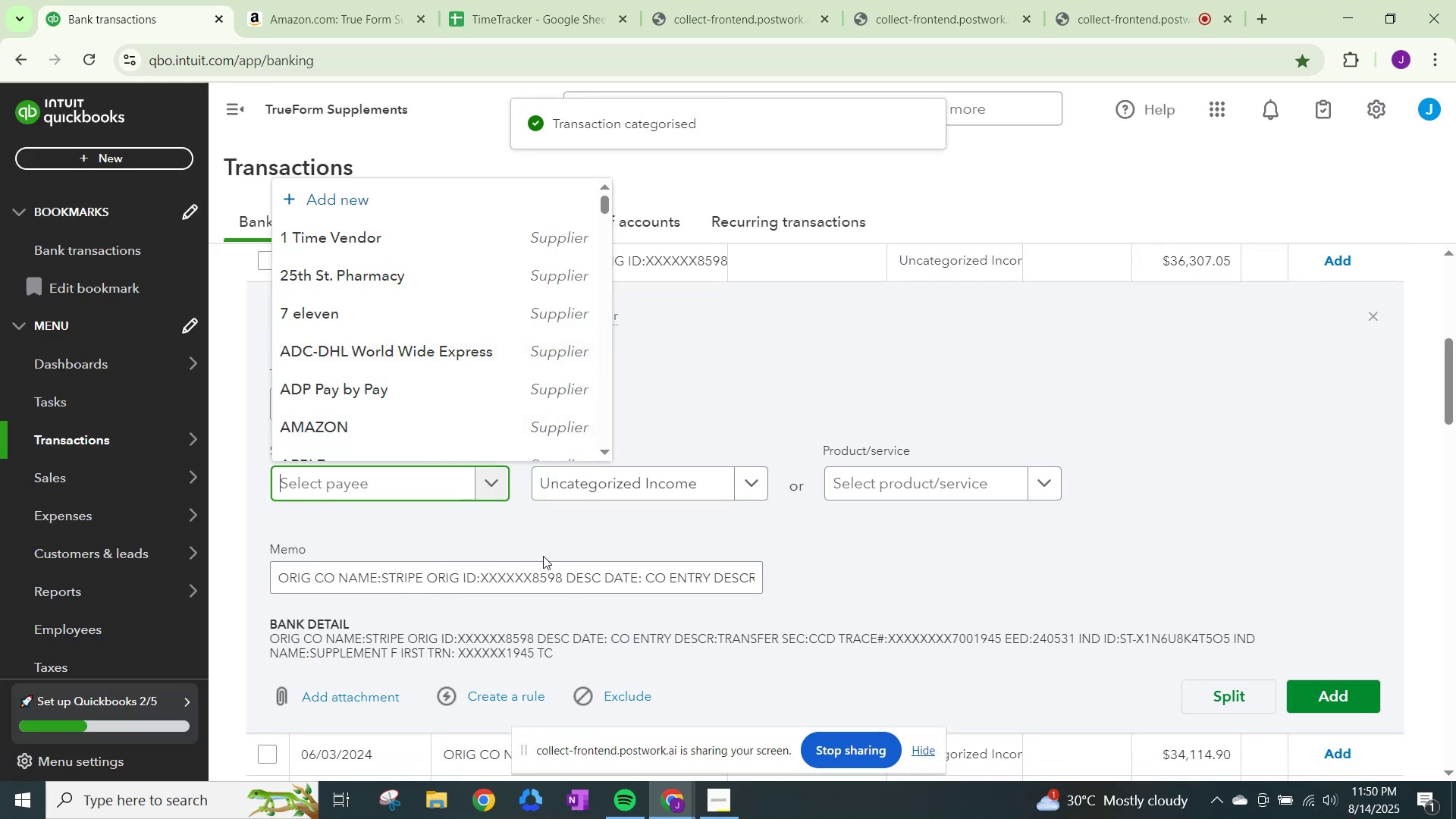 
key(Control+V)
 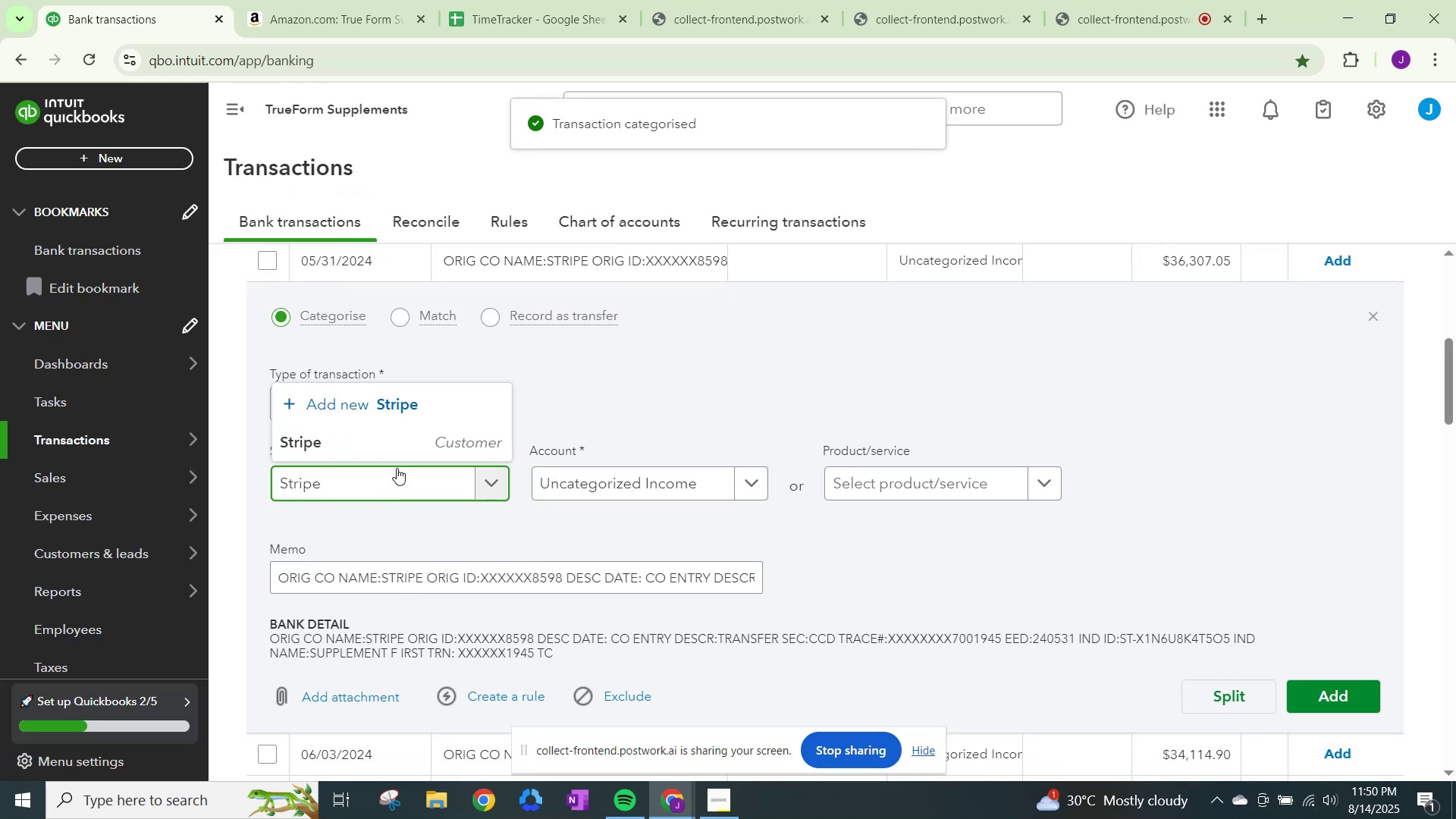 
left_click([396, 450])
 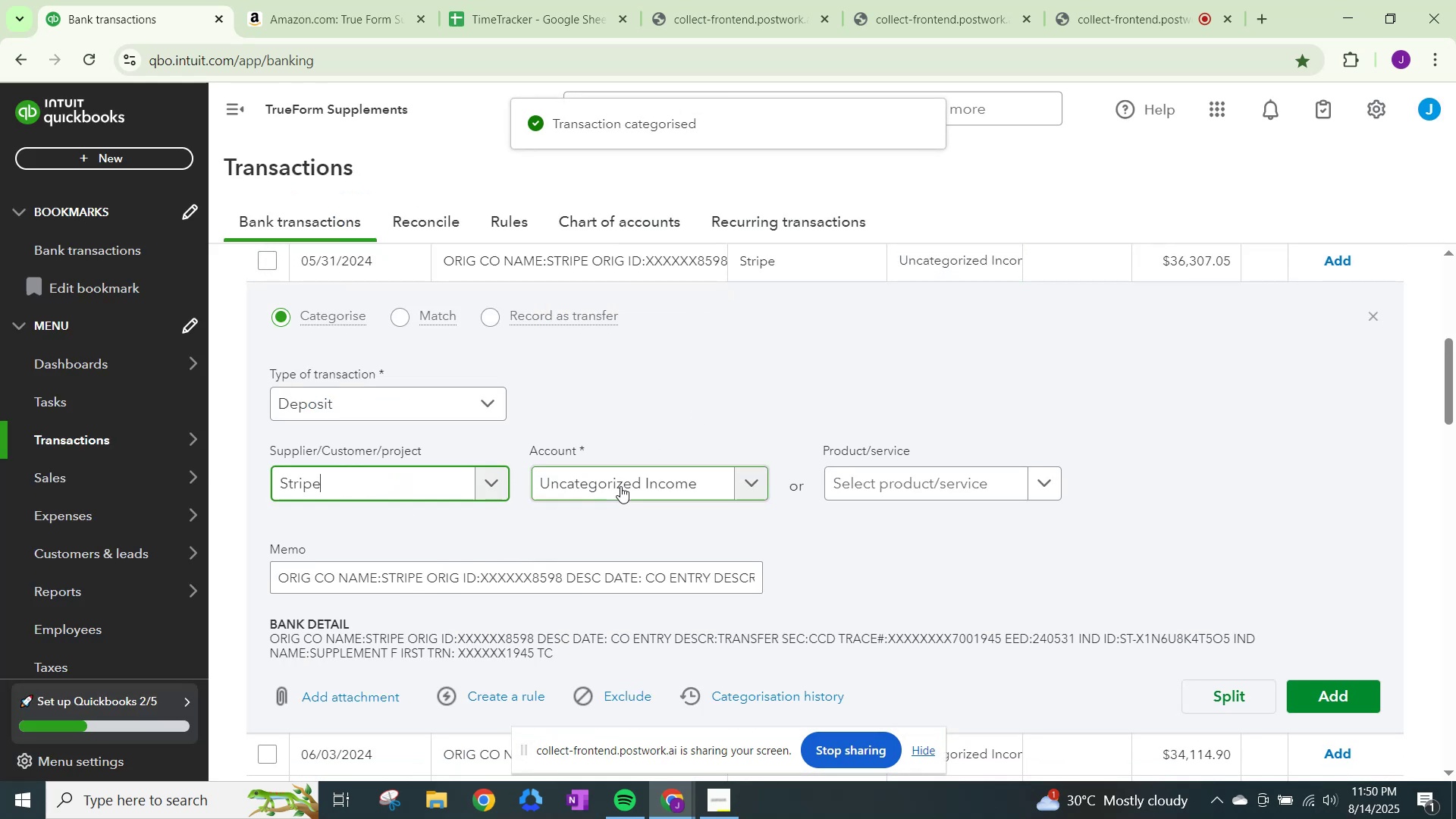 
left_click([623, 486])
 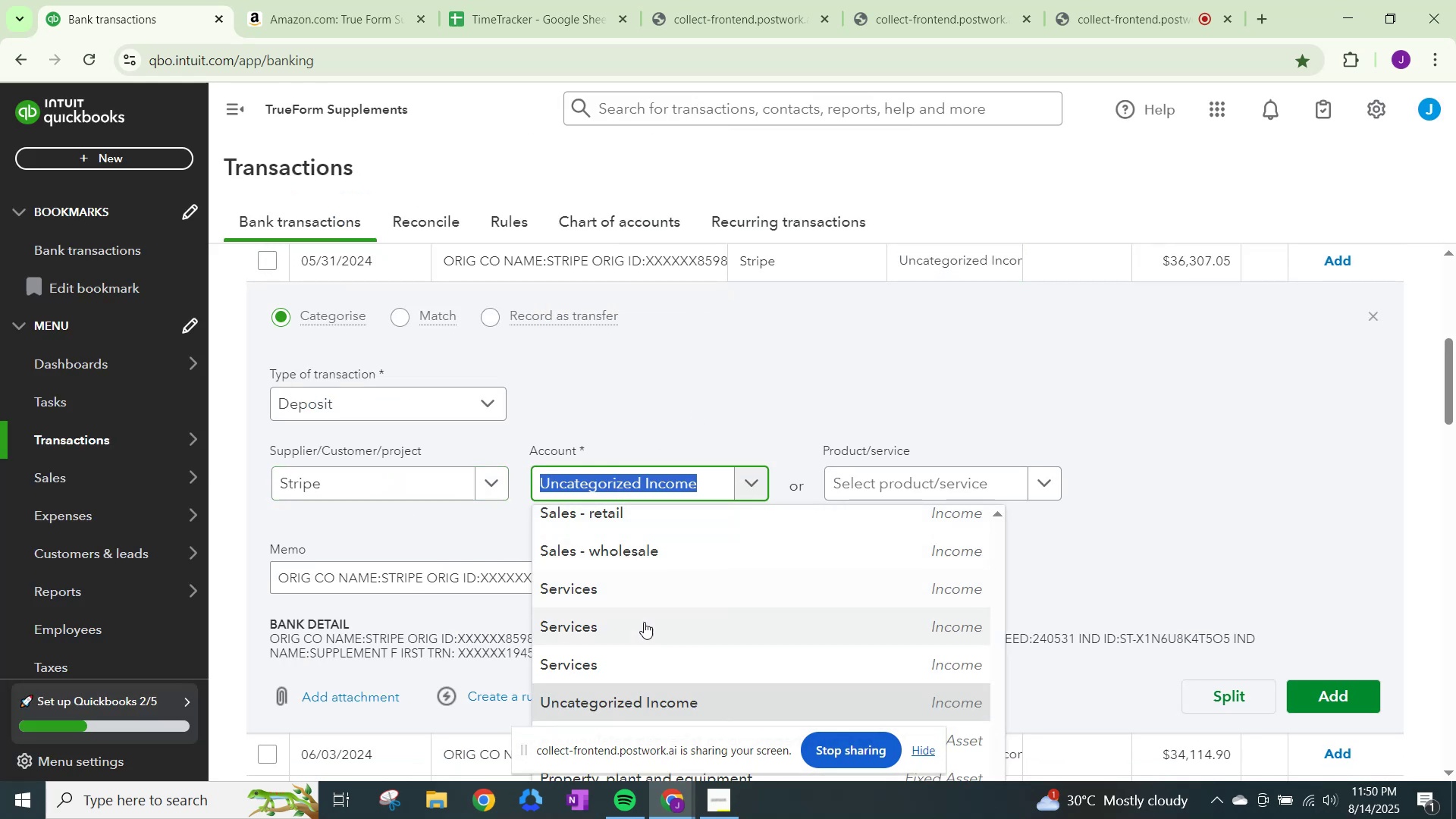 
left_click([652, 545])
 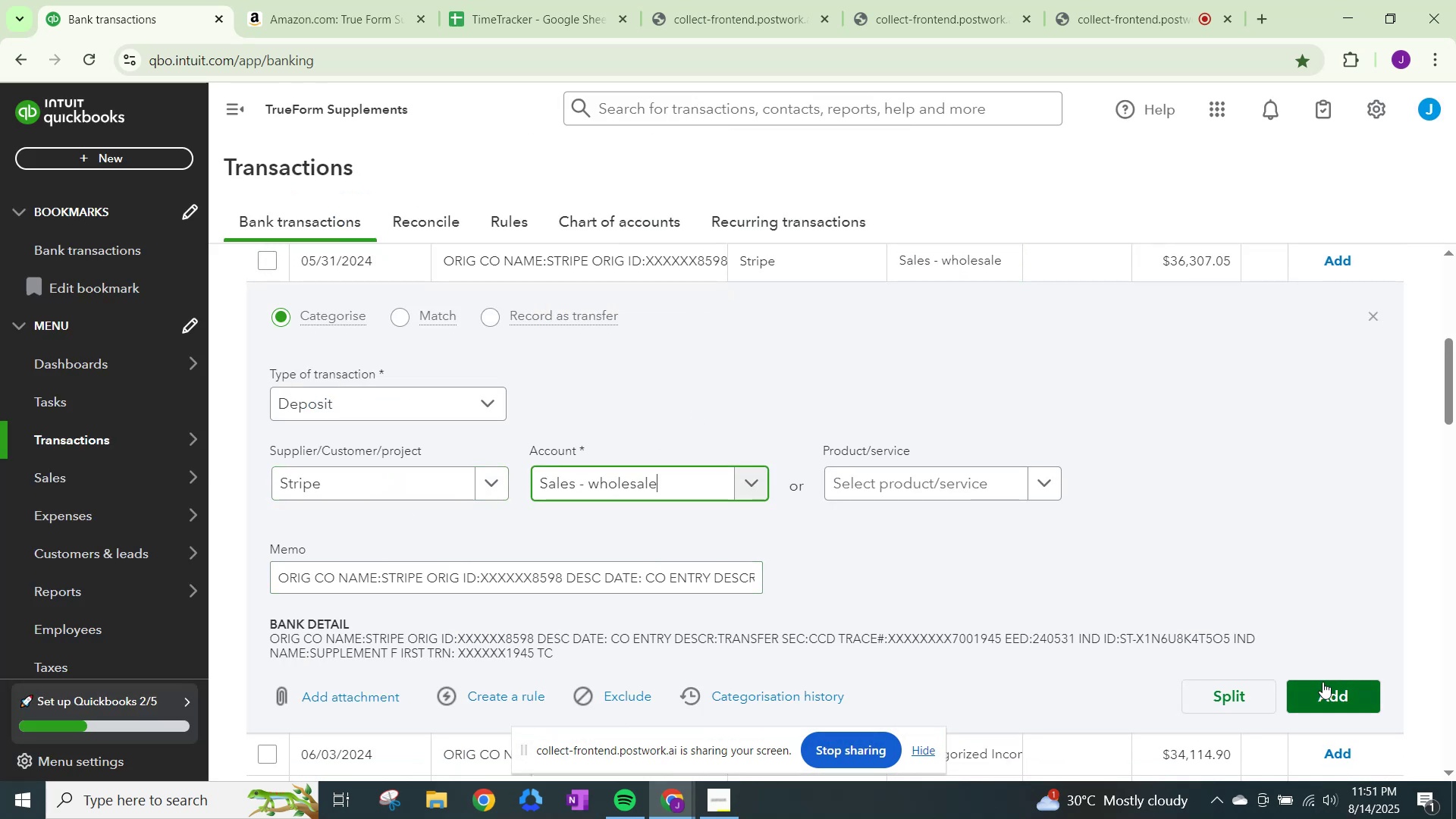 
left_click([1332, 695])
 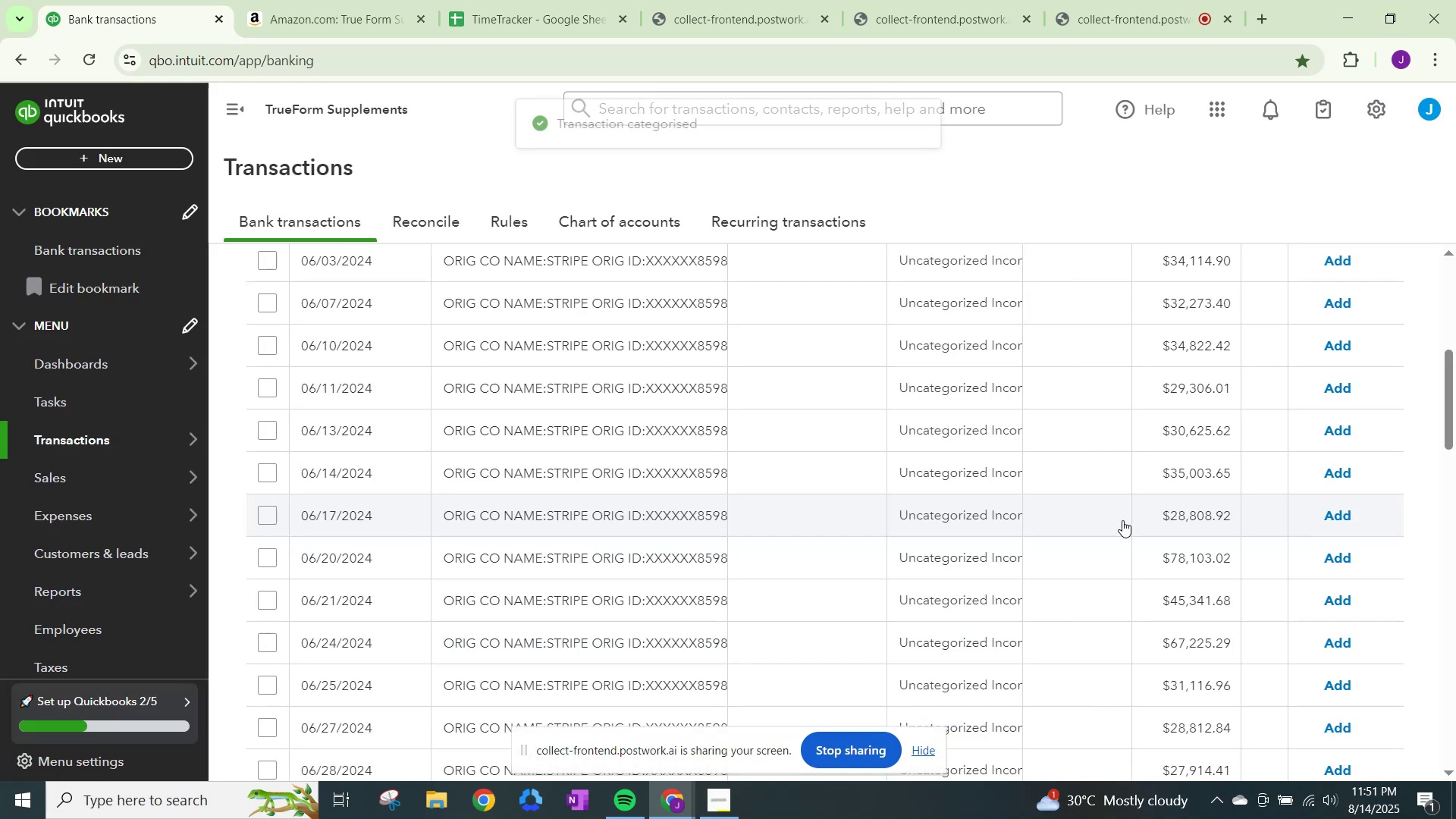 
left_click([937, 264])
 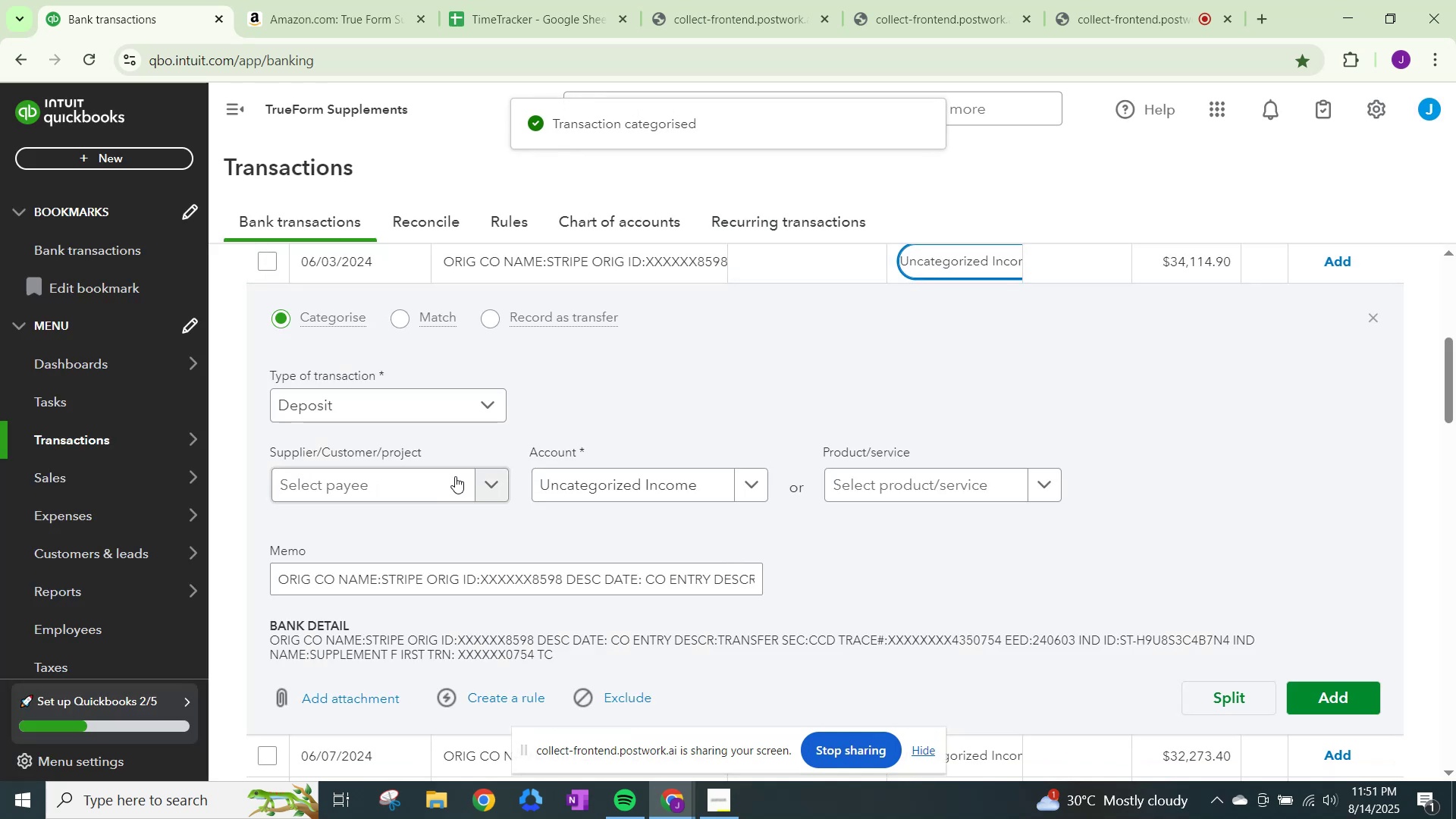 
left_click([443, 492])
 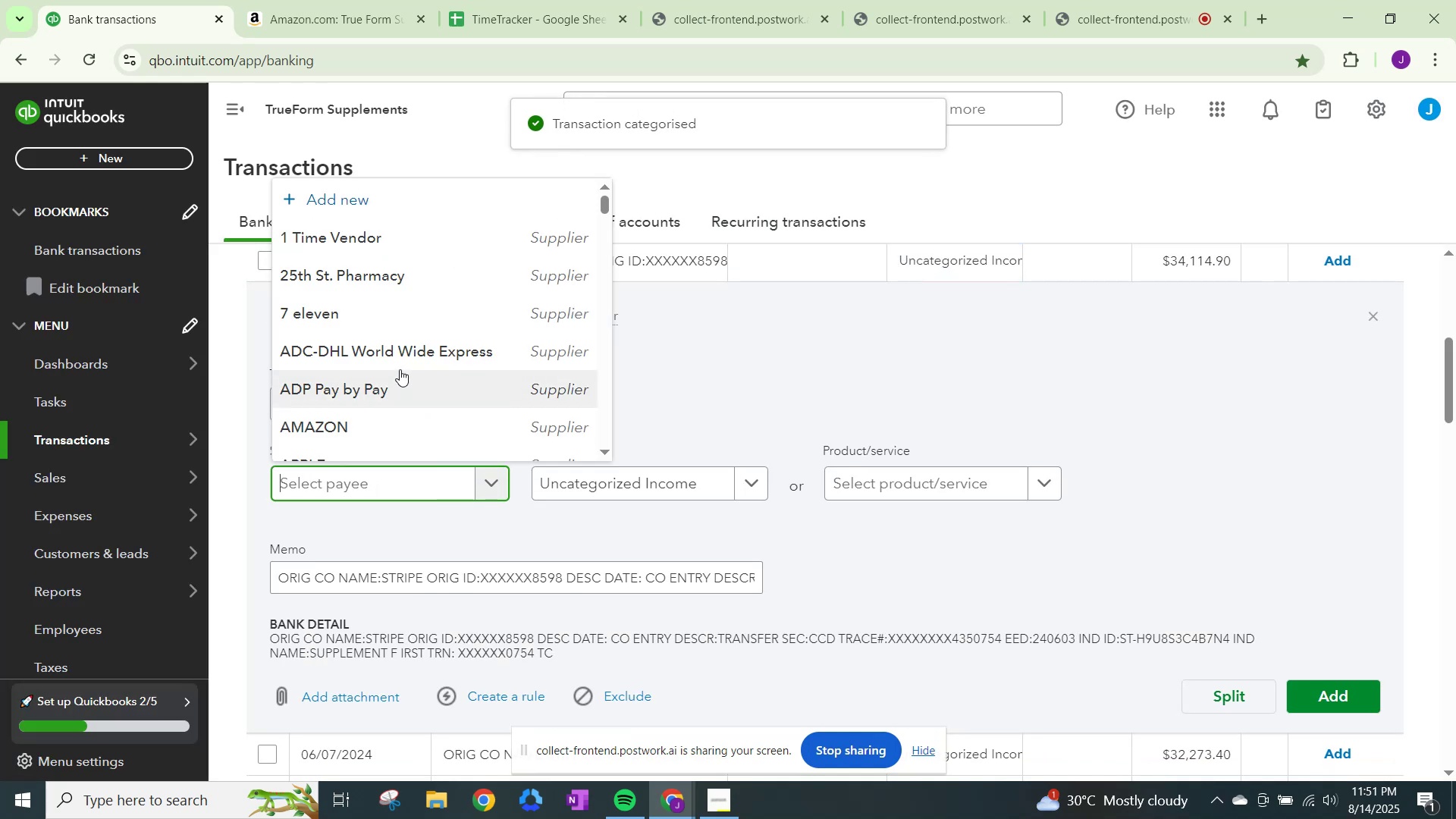 
key(Control+ControlLeft)
 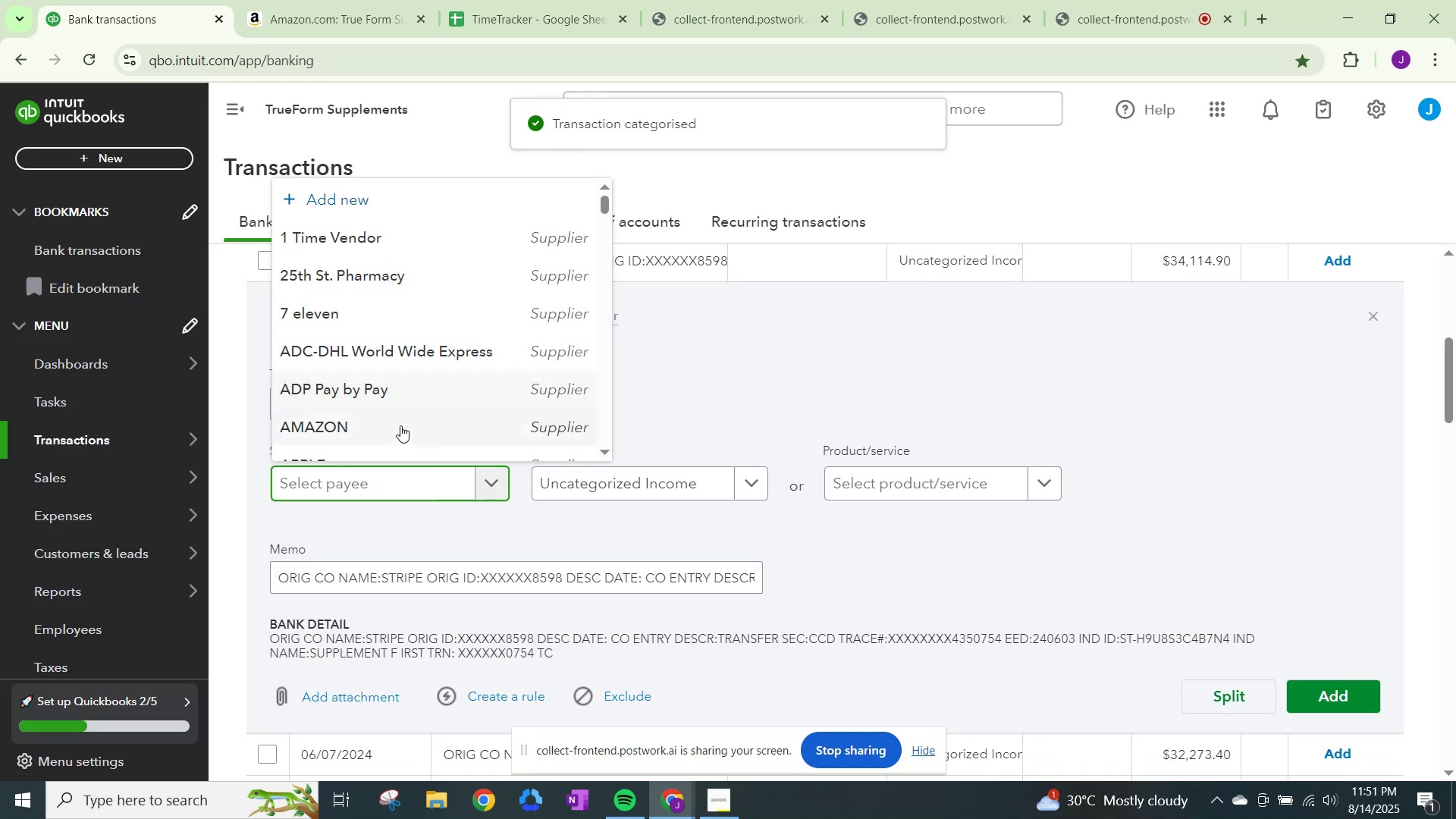 
key(Control+V)
 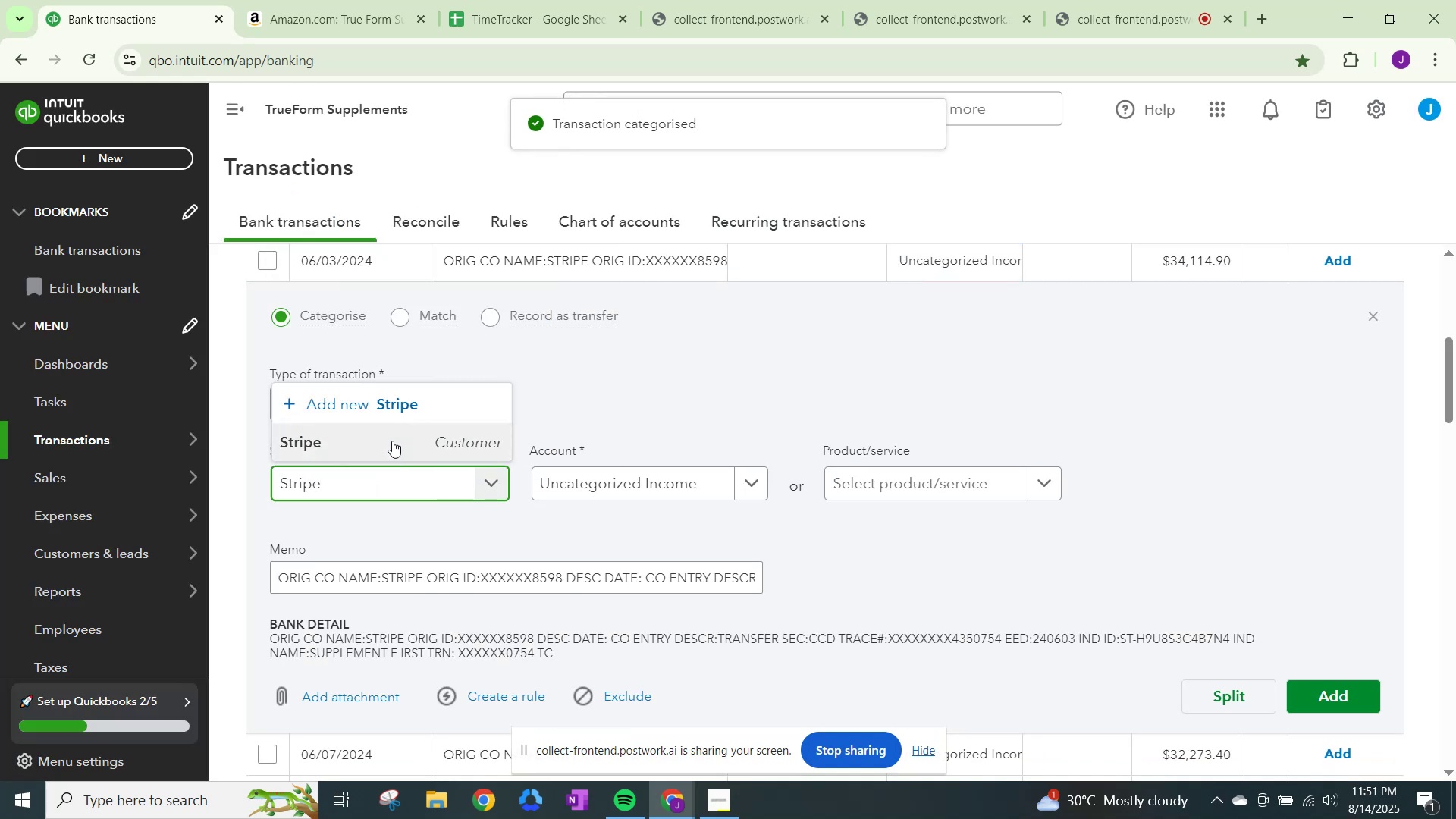 
left_click([392, 441])
 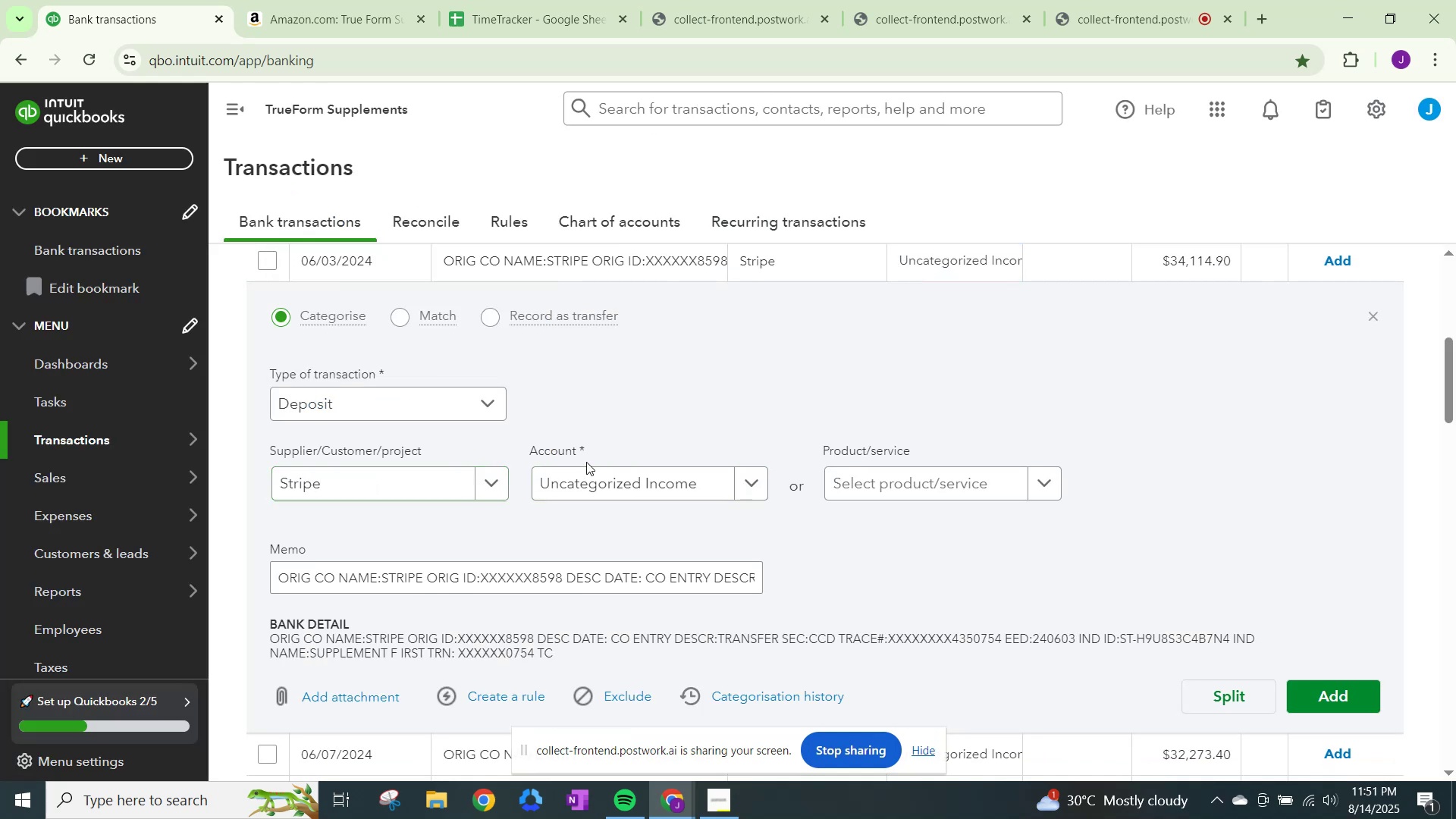 
left_click([585, 497])
 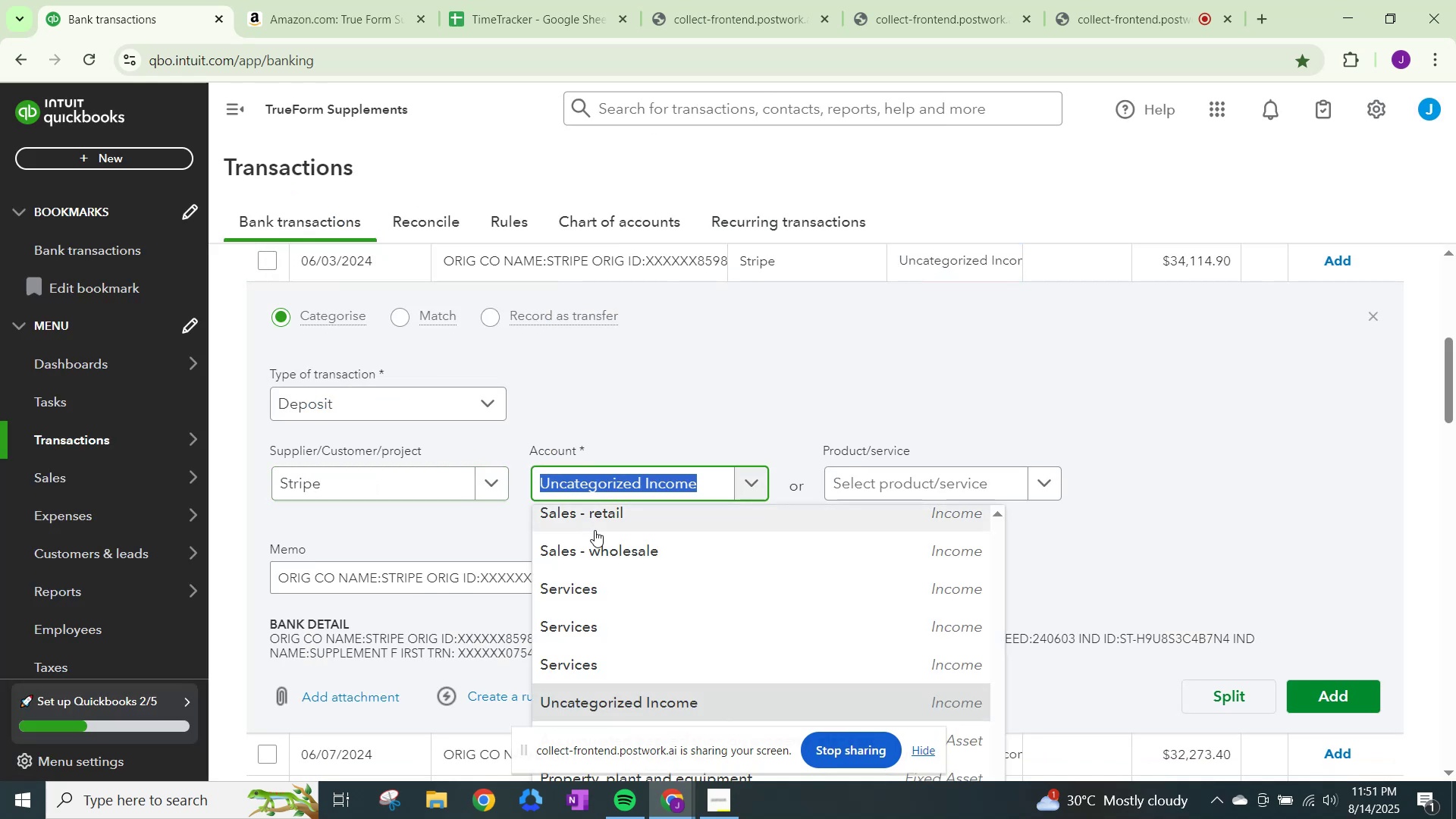 
left_click([608, 557])
 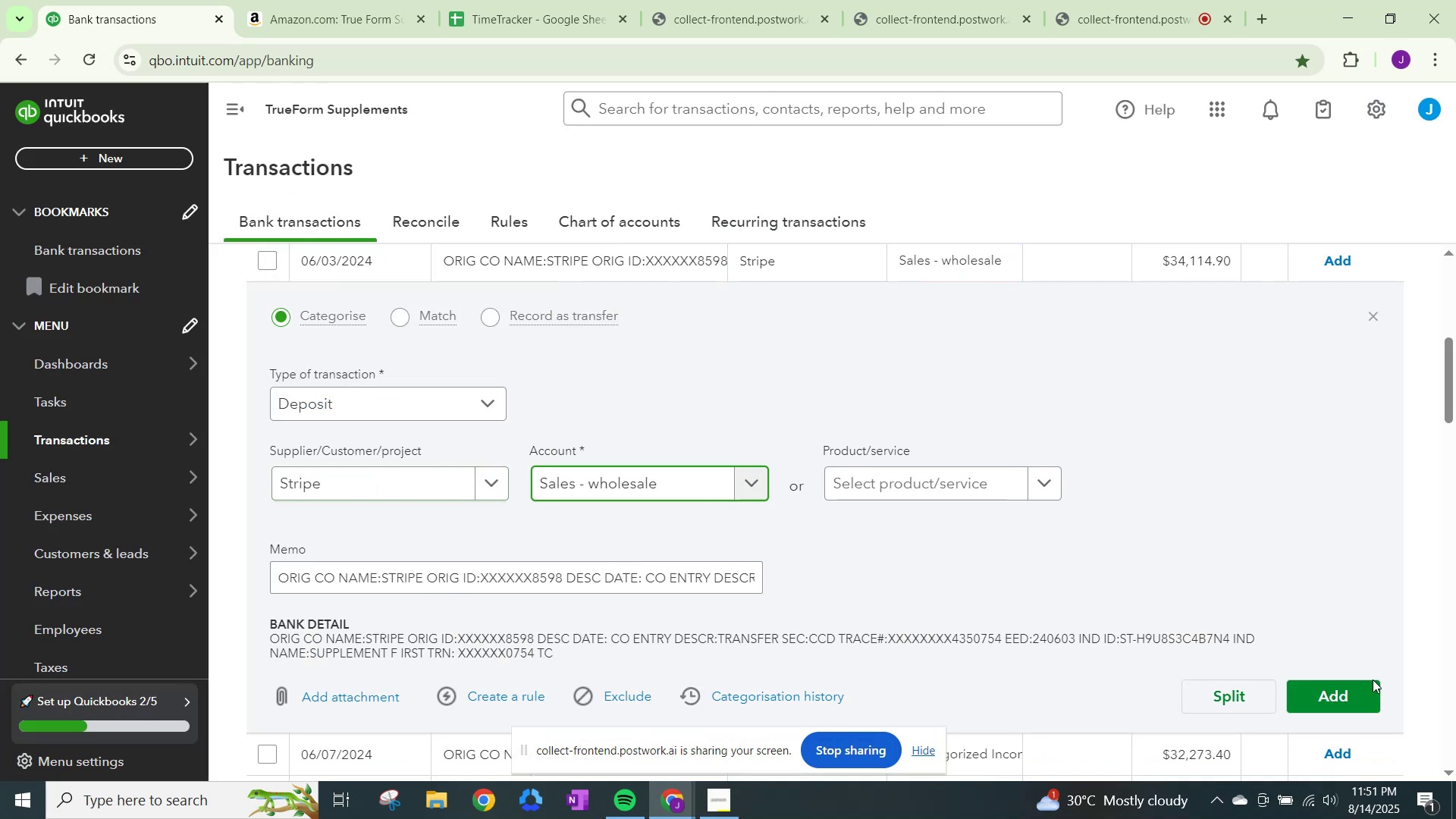 
left_click([1331, 693])
 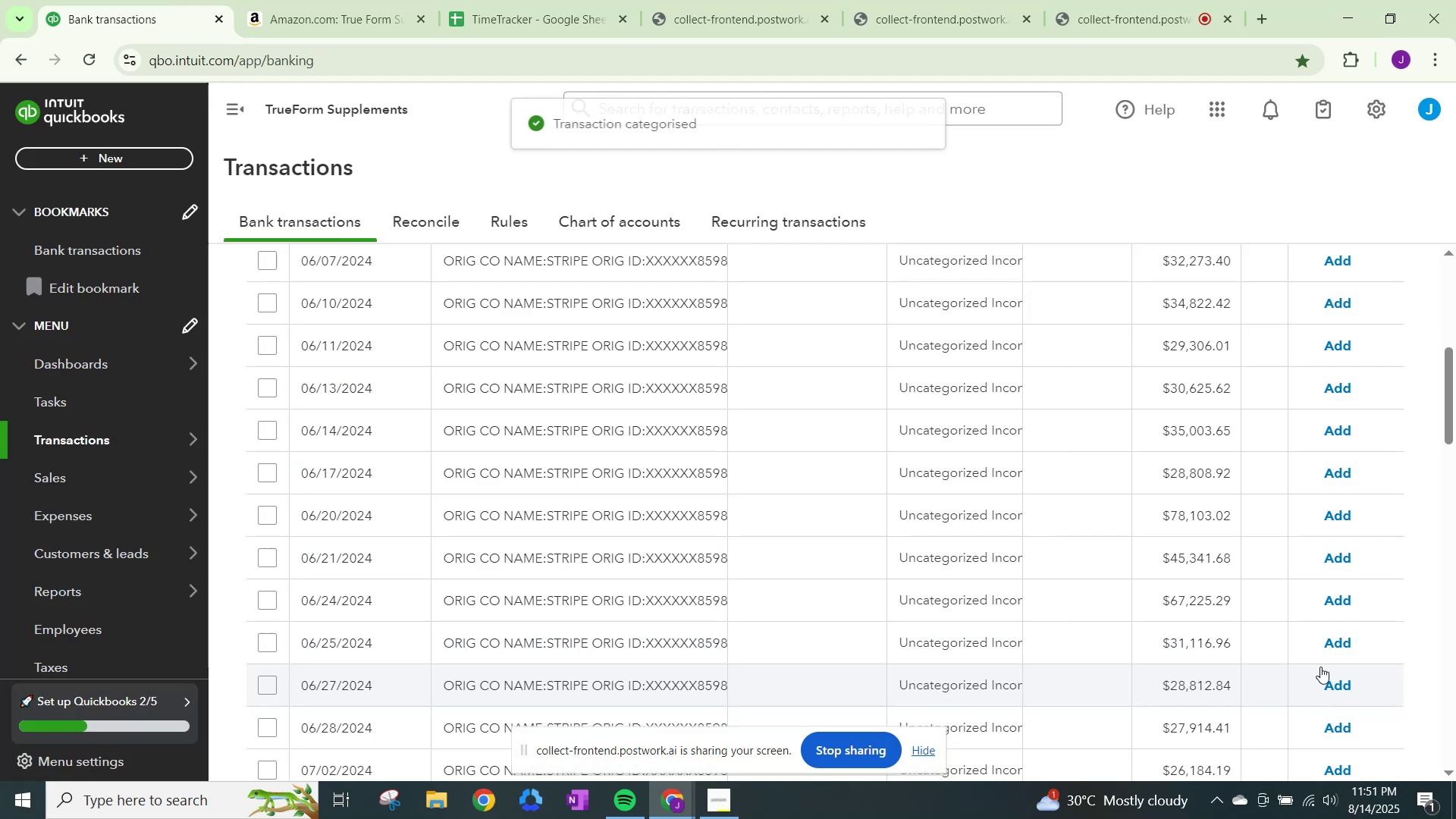 
left_click([1001, 264])
 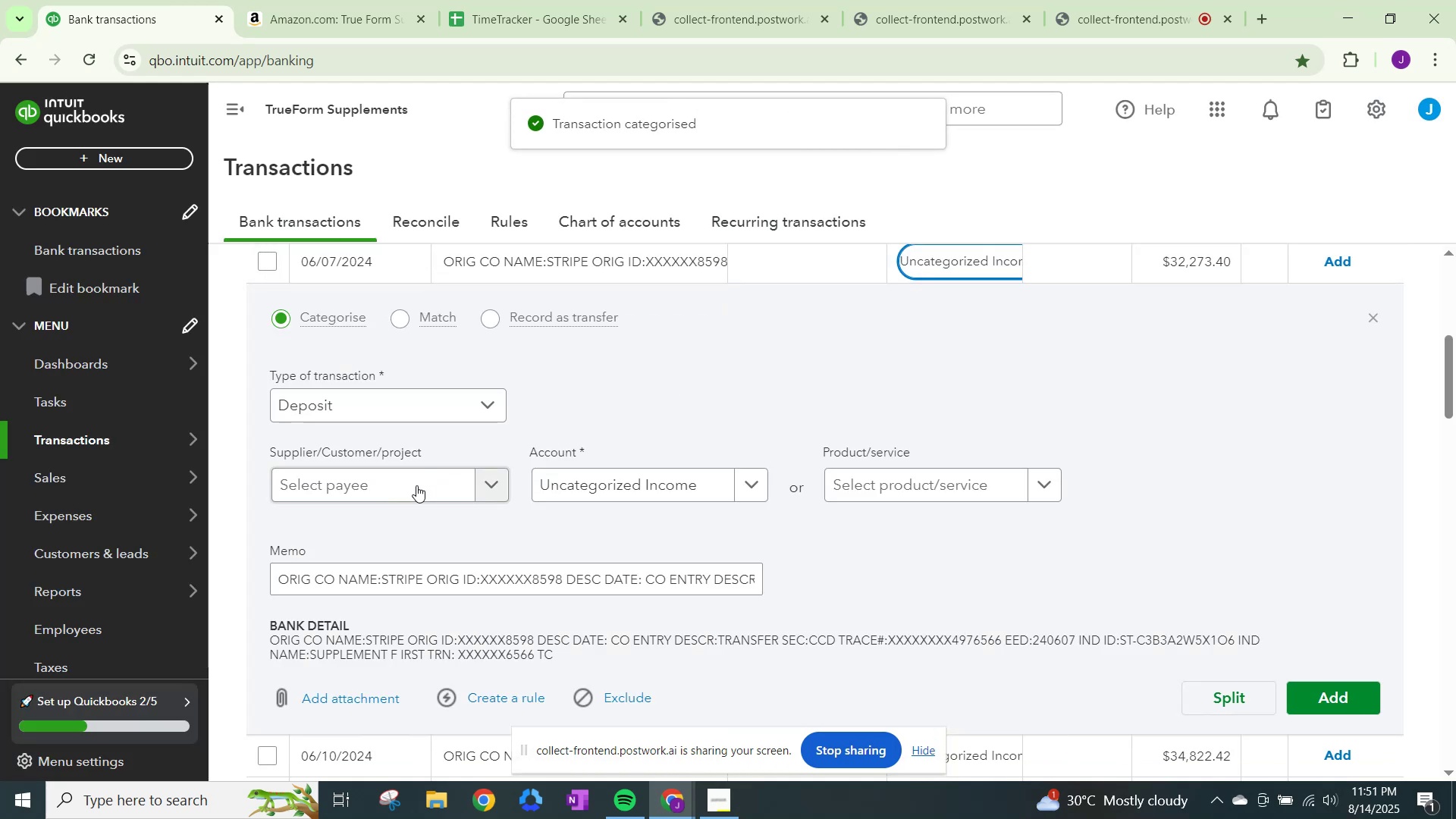 
left_click([418, 492])
 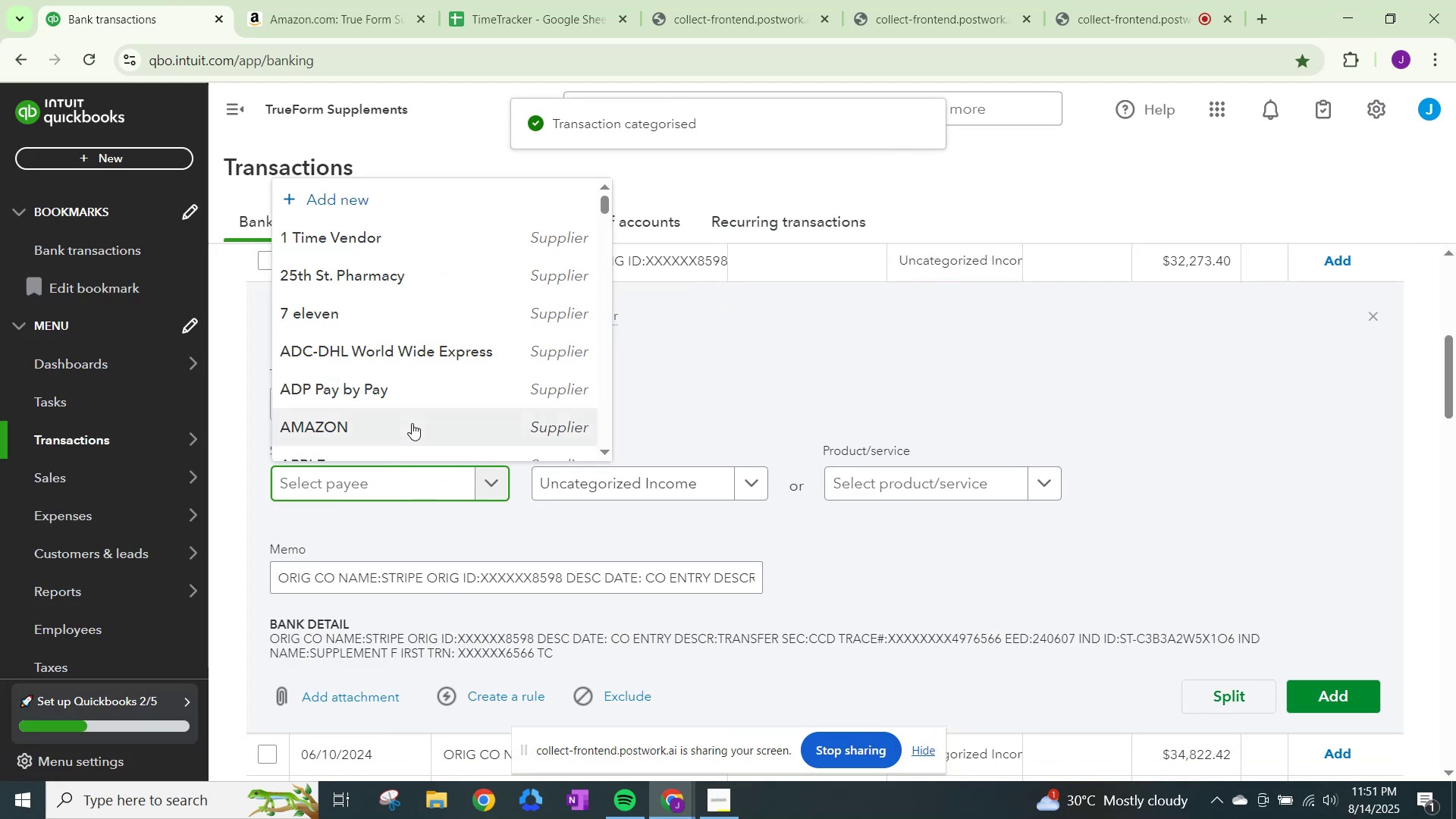 
key(Control+ControlLeft)
 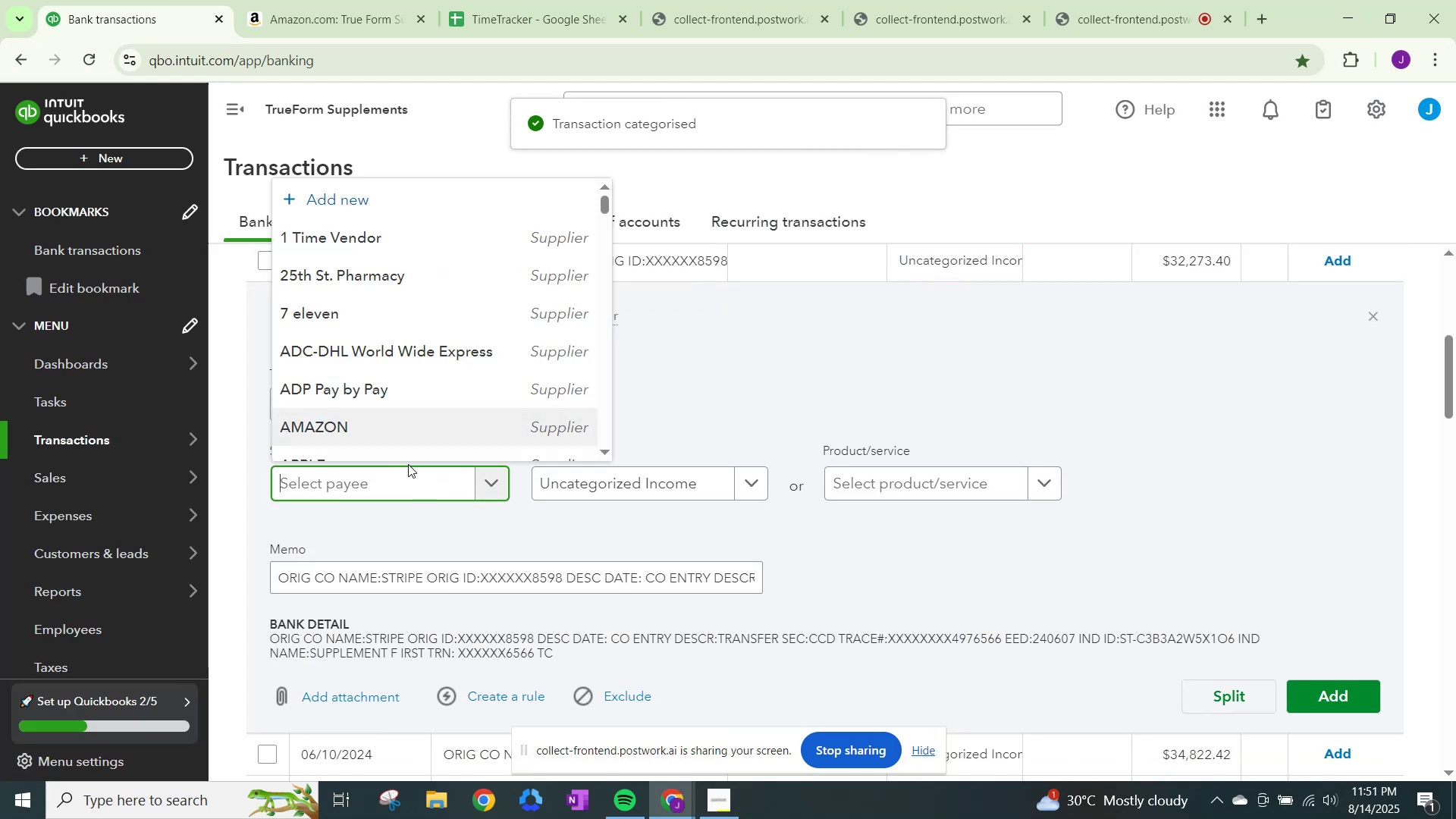 
key(Control+V)
 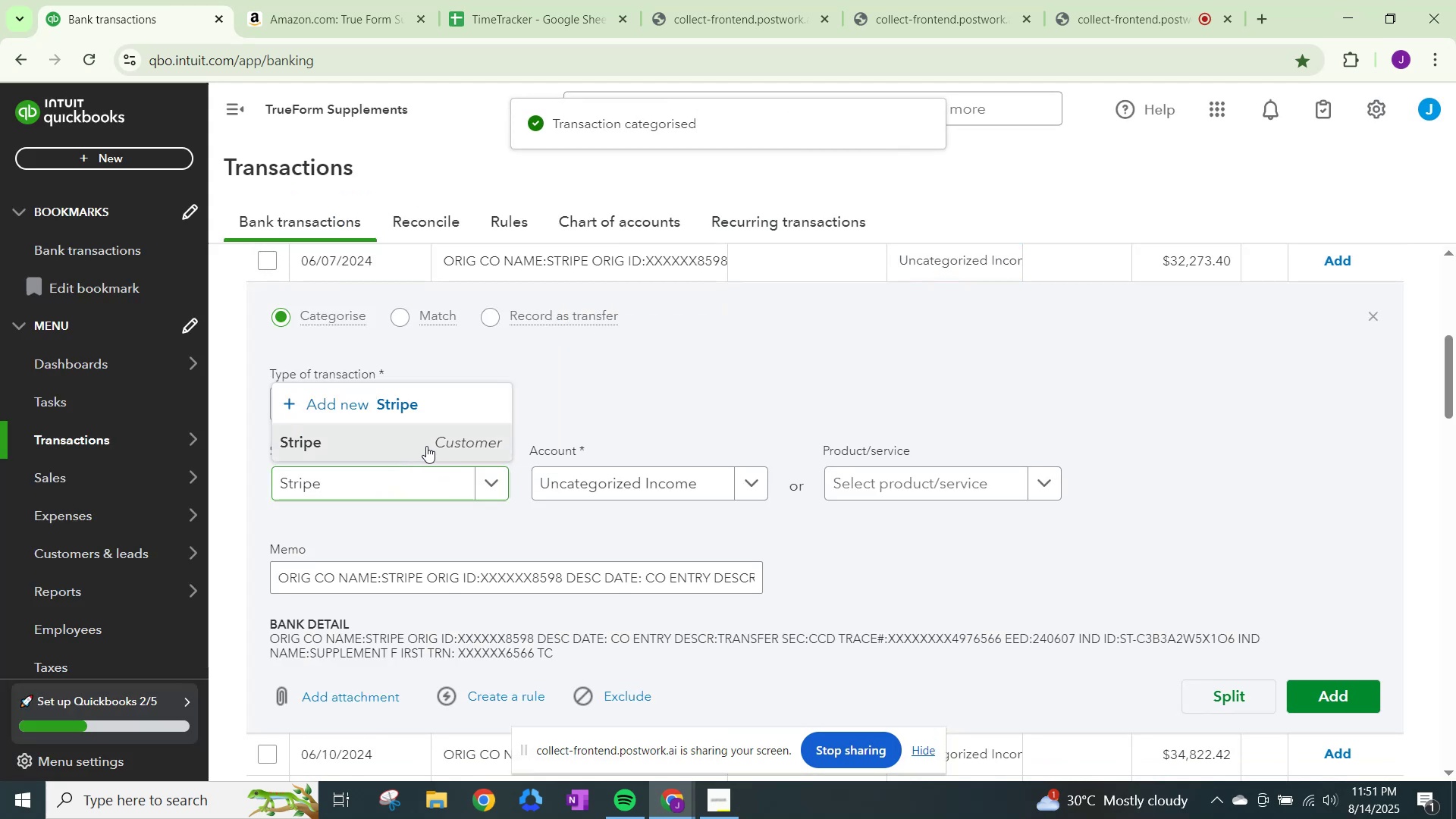 
left_click([563, 485])
 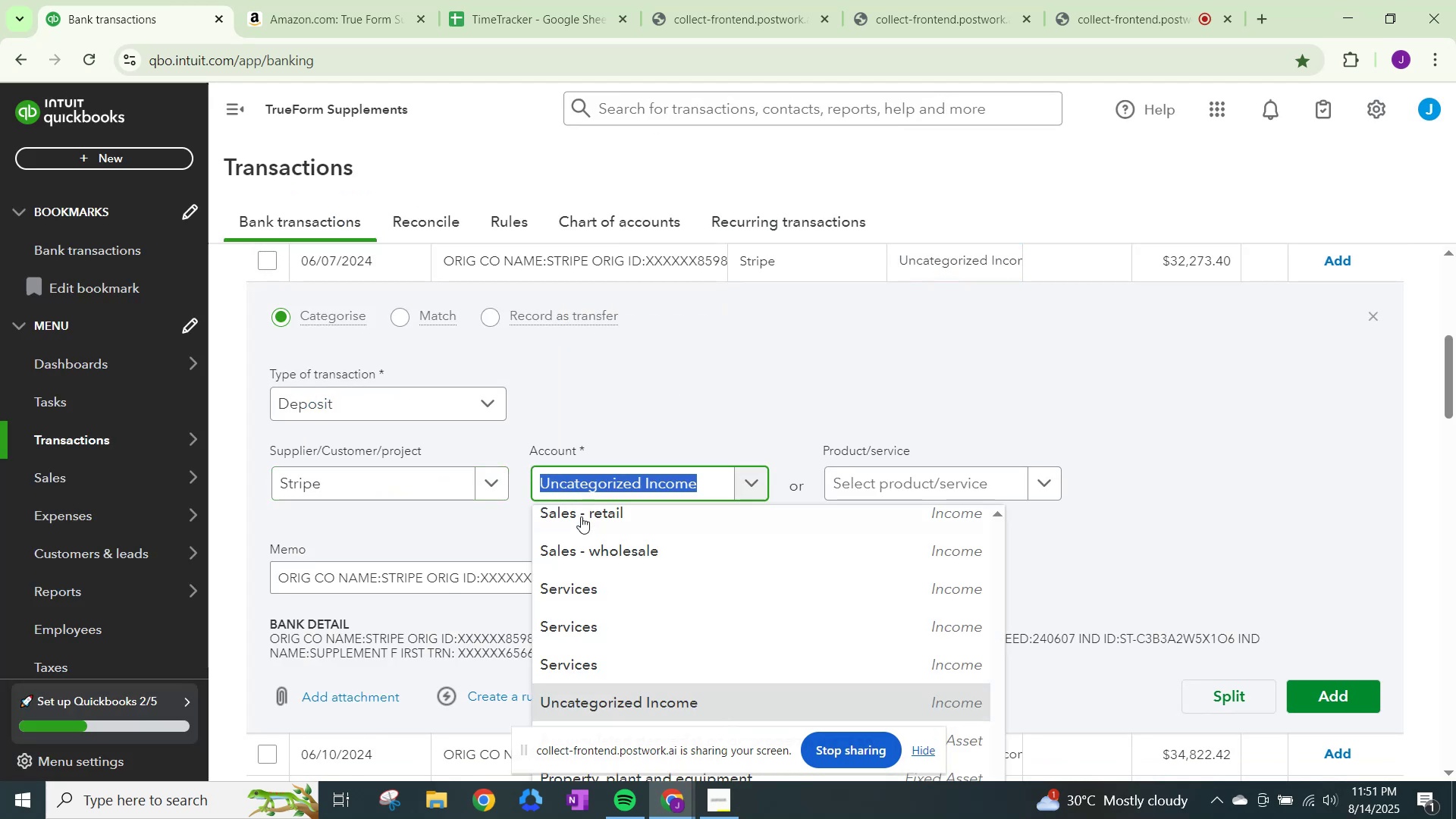 
left_click([593, 544])
 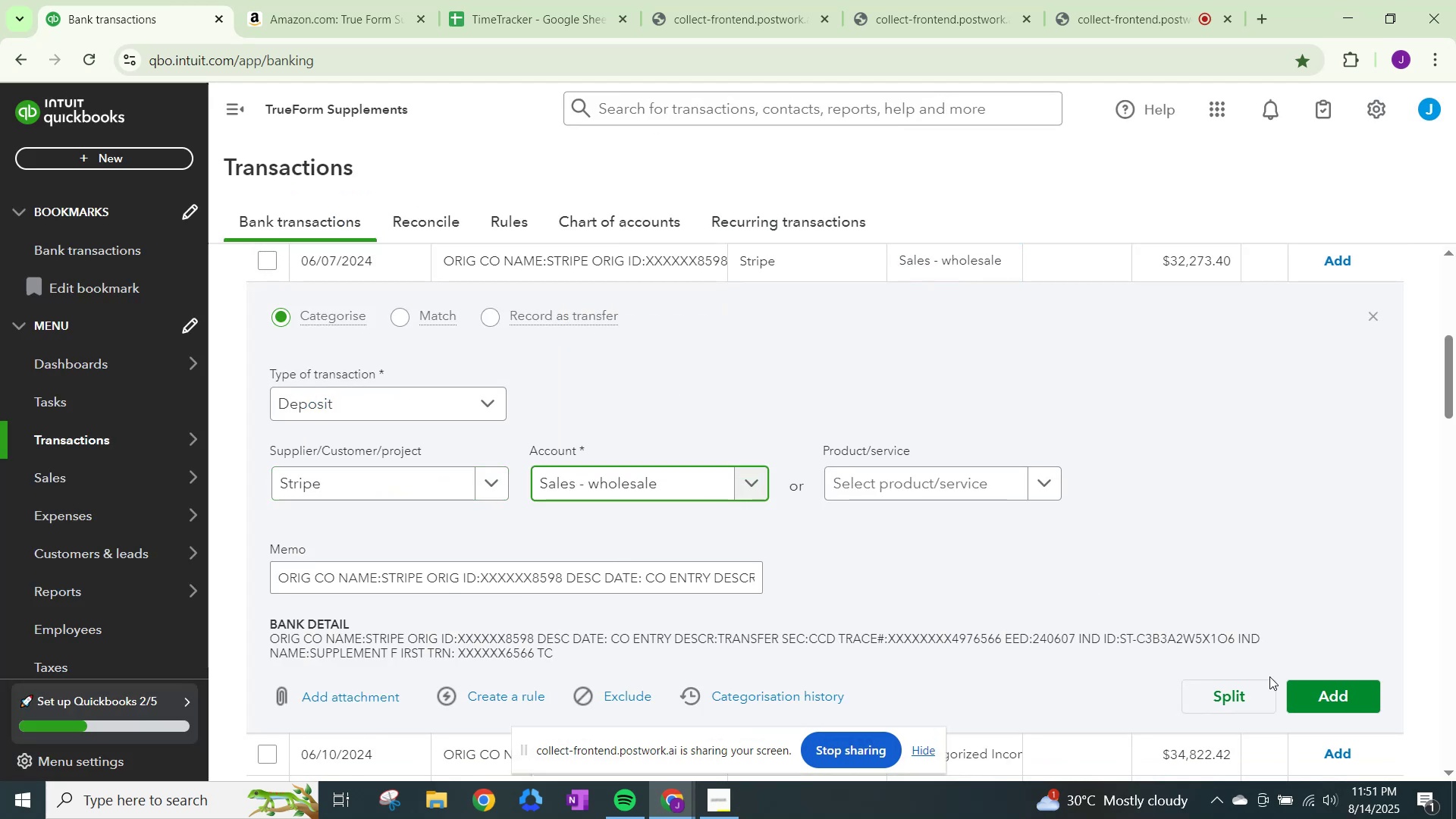 
left_click([1316, 692])
 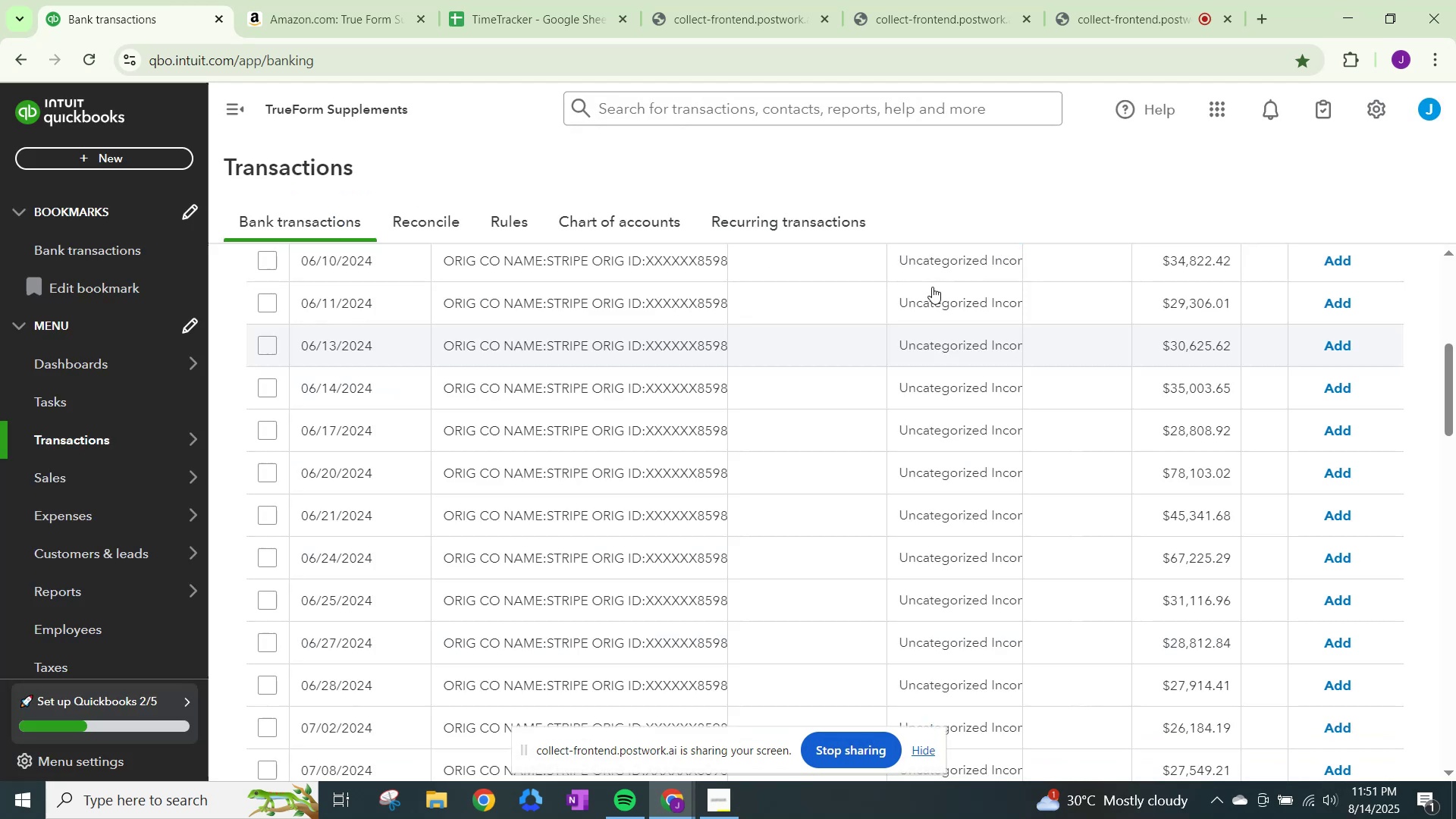 
left_click([951, 263])
 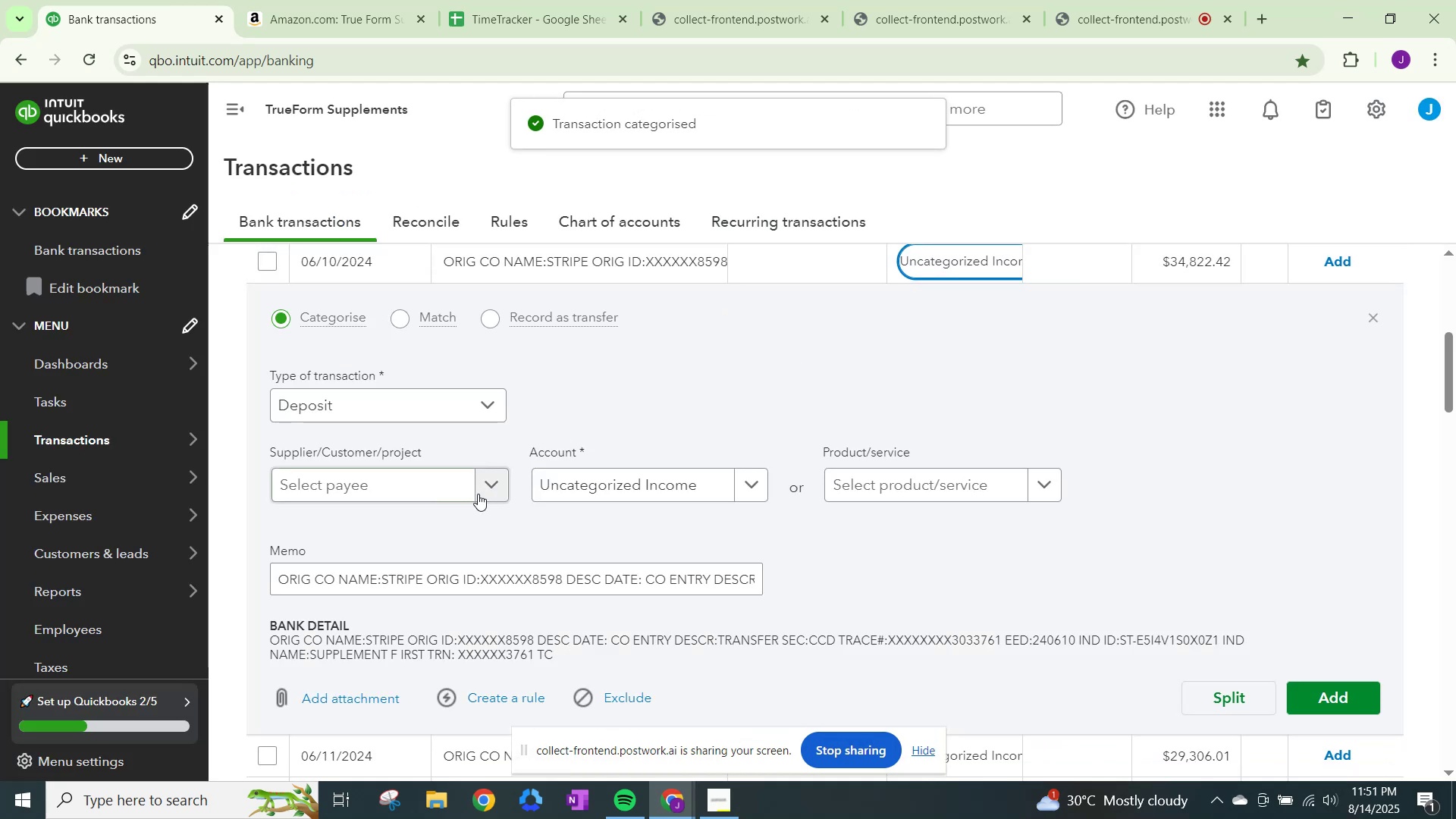 
left_click([468, 494])
 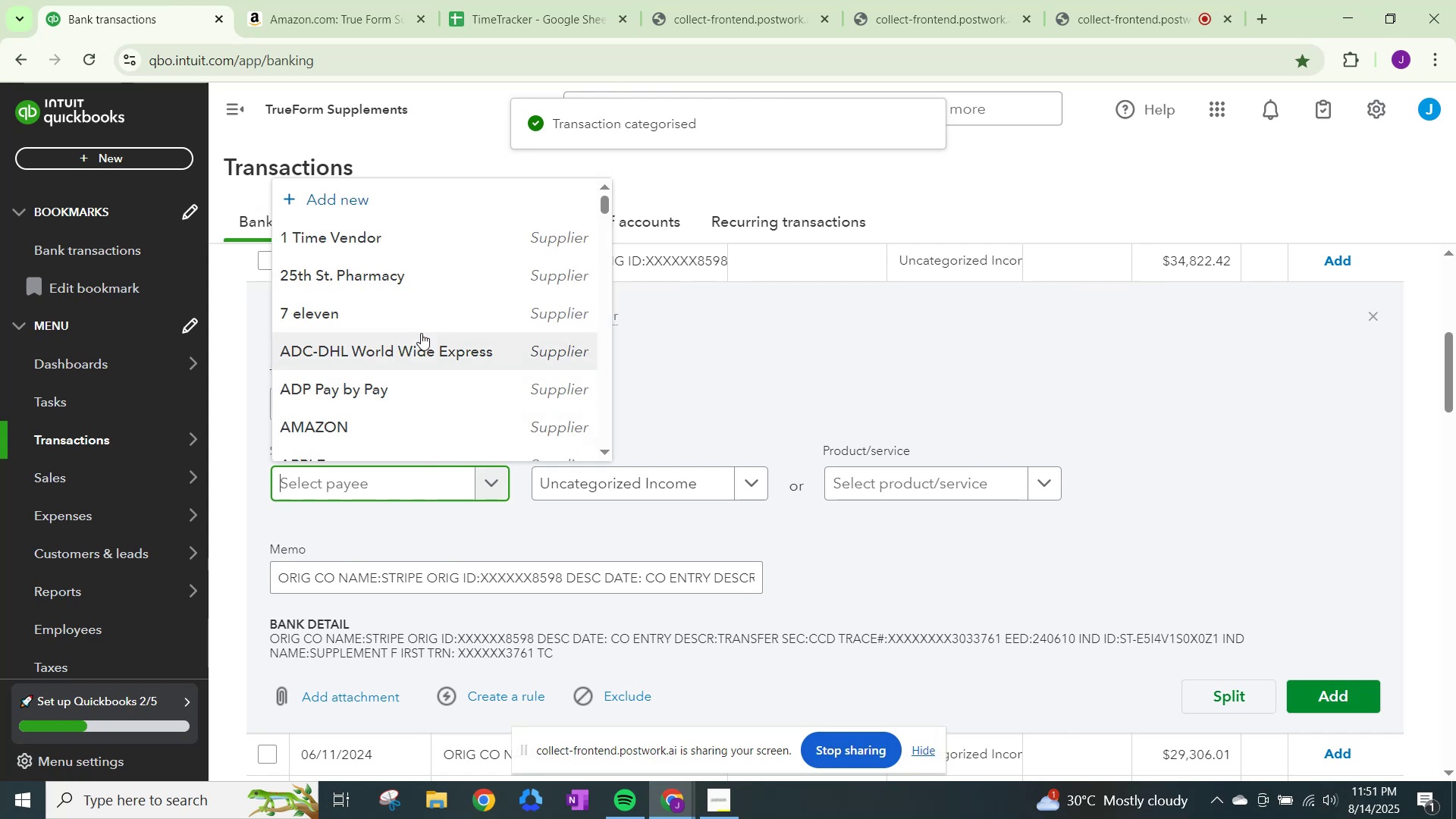 
key(Control+ControlLeft)
 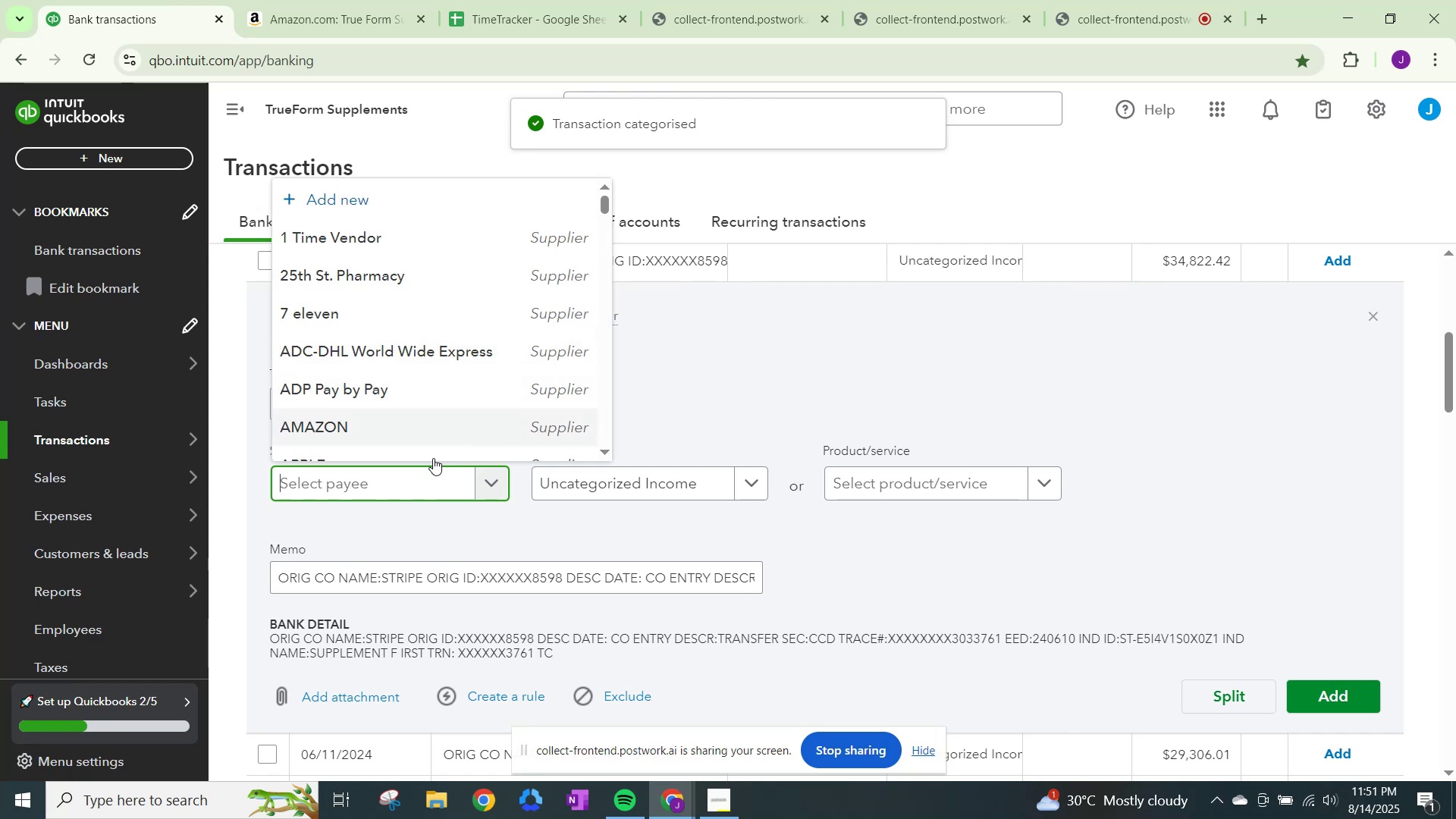 
key(Control+V)
 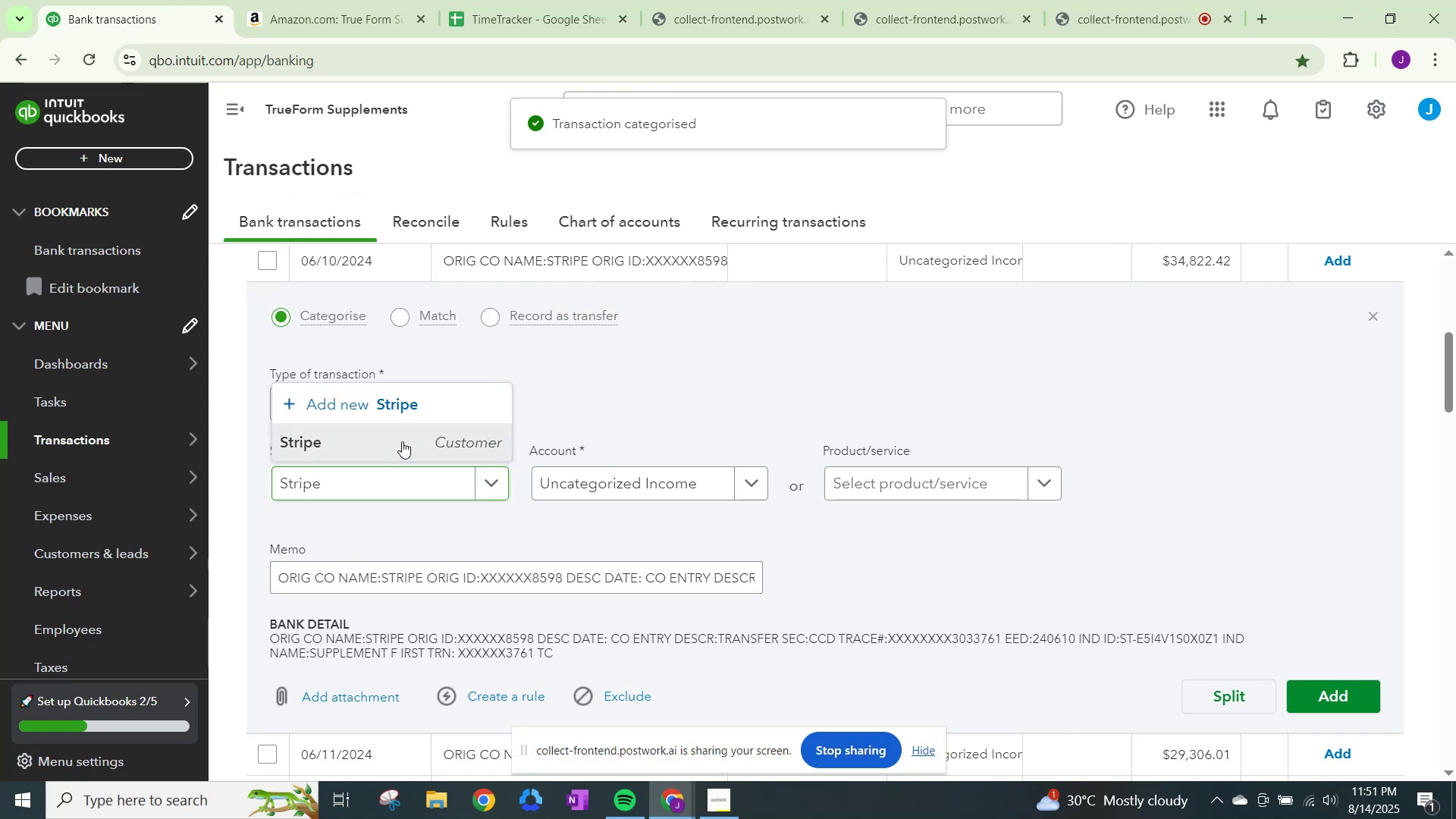 
double_click([581, 478])
 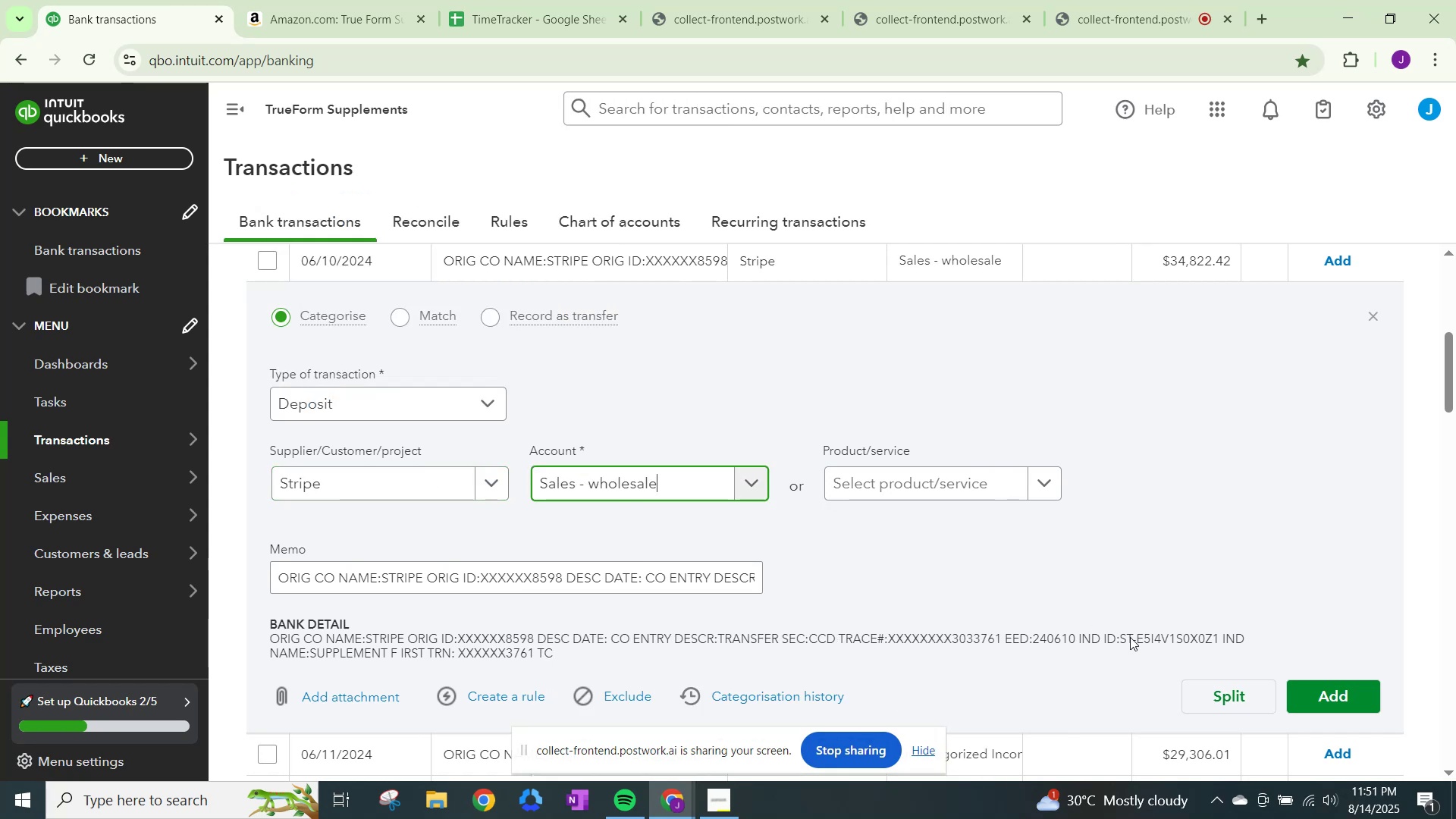 
left_click([1338, 696])
 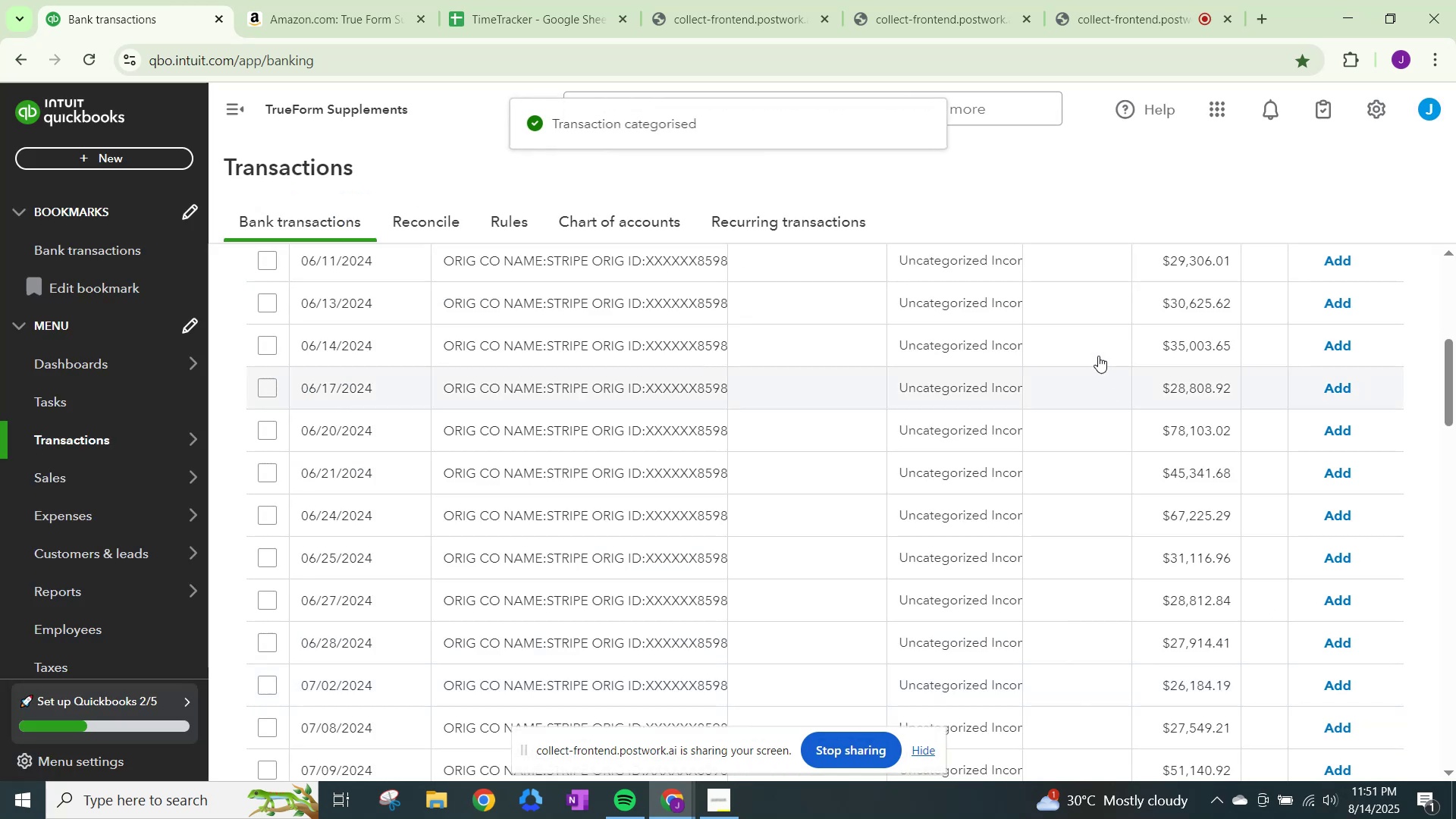 
left_click([974, 255])
 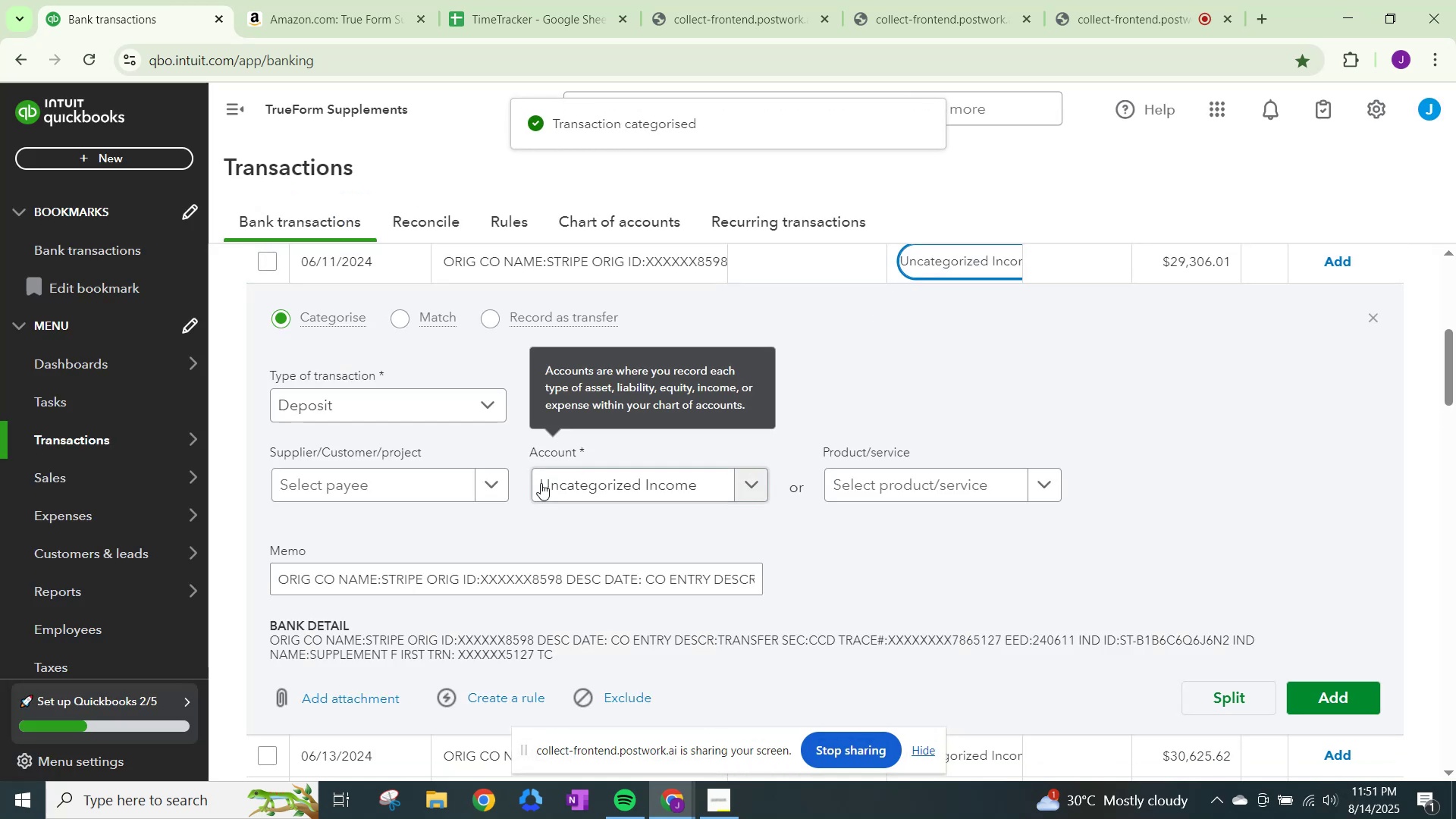 
left_click([463, 485])
 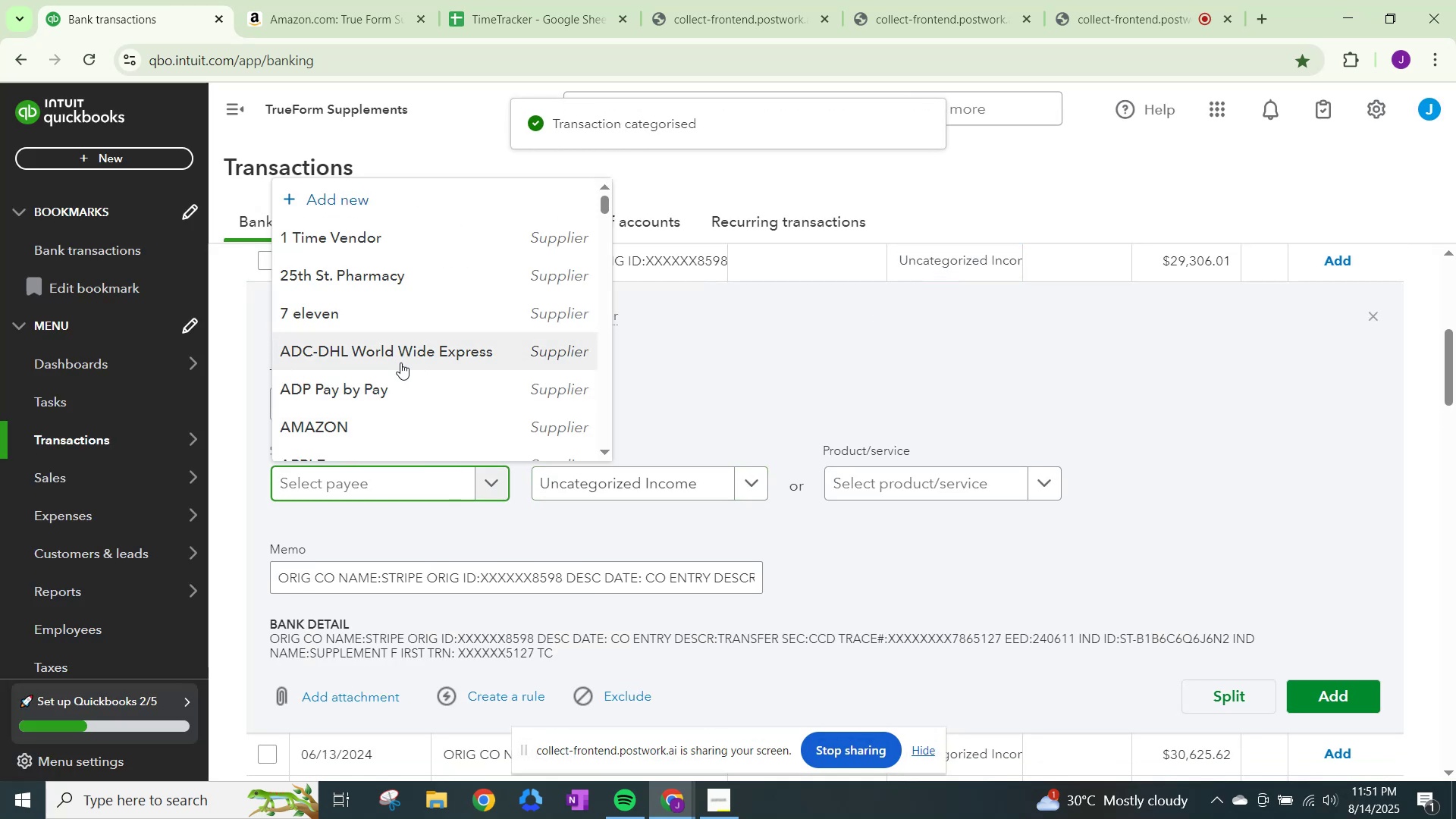 
key(Control+ControlLeft)
 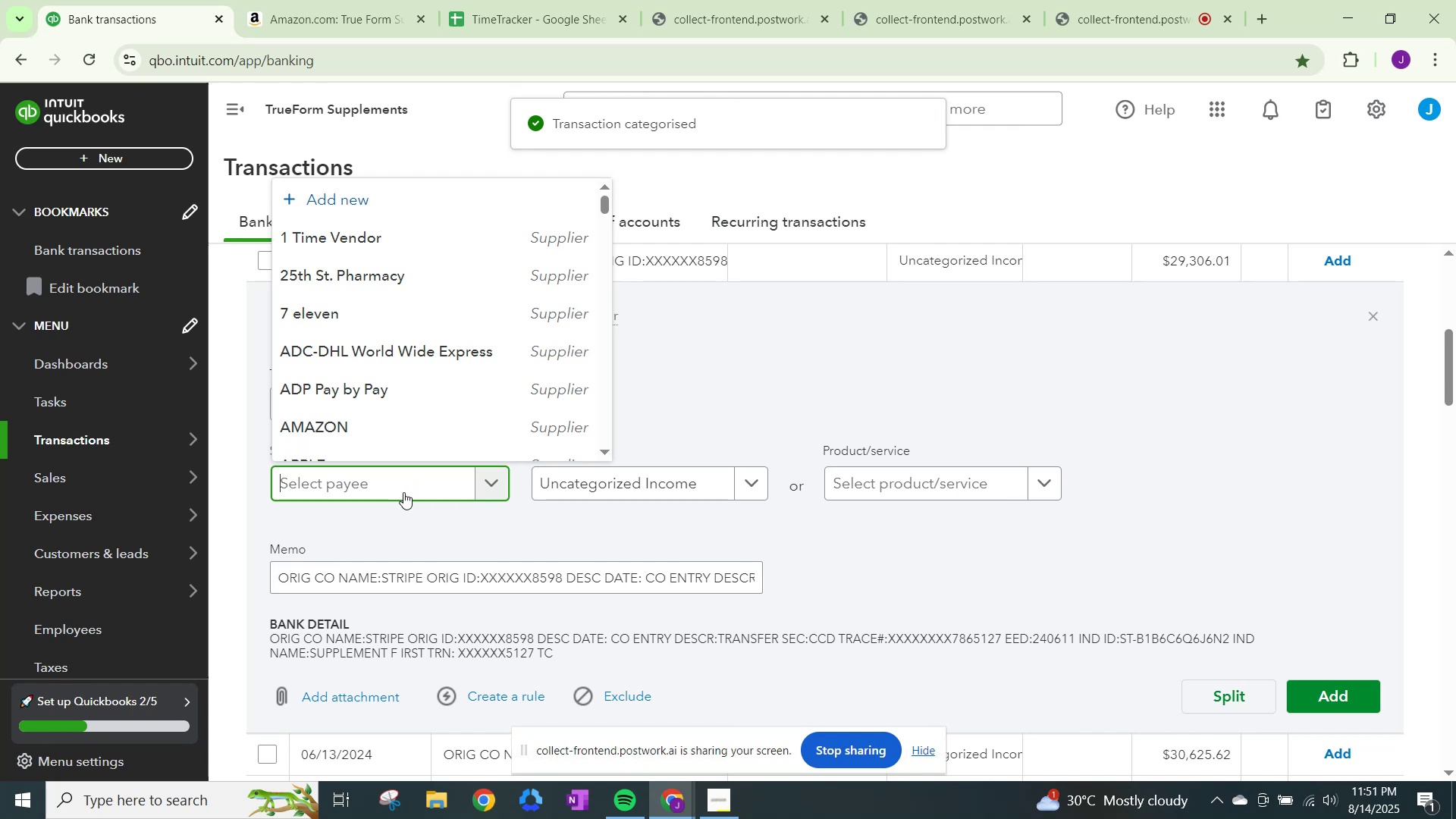 
key(Control+V)
 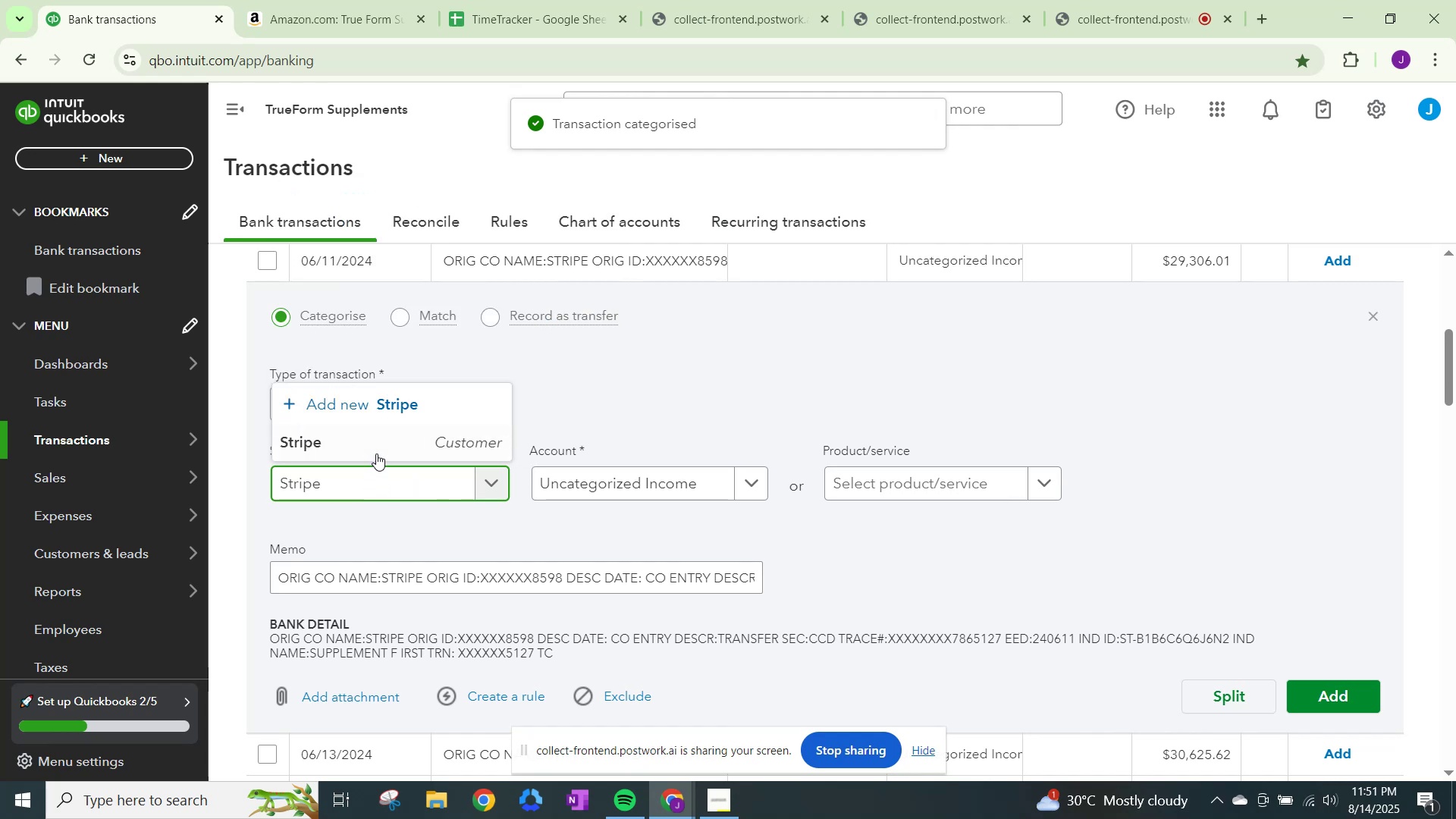 
left_click([380, 446])
 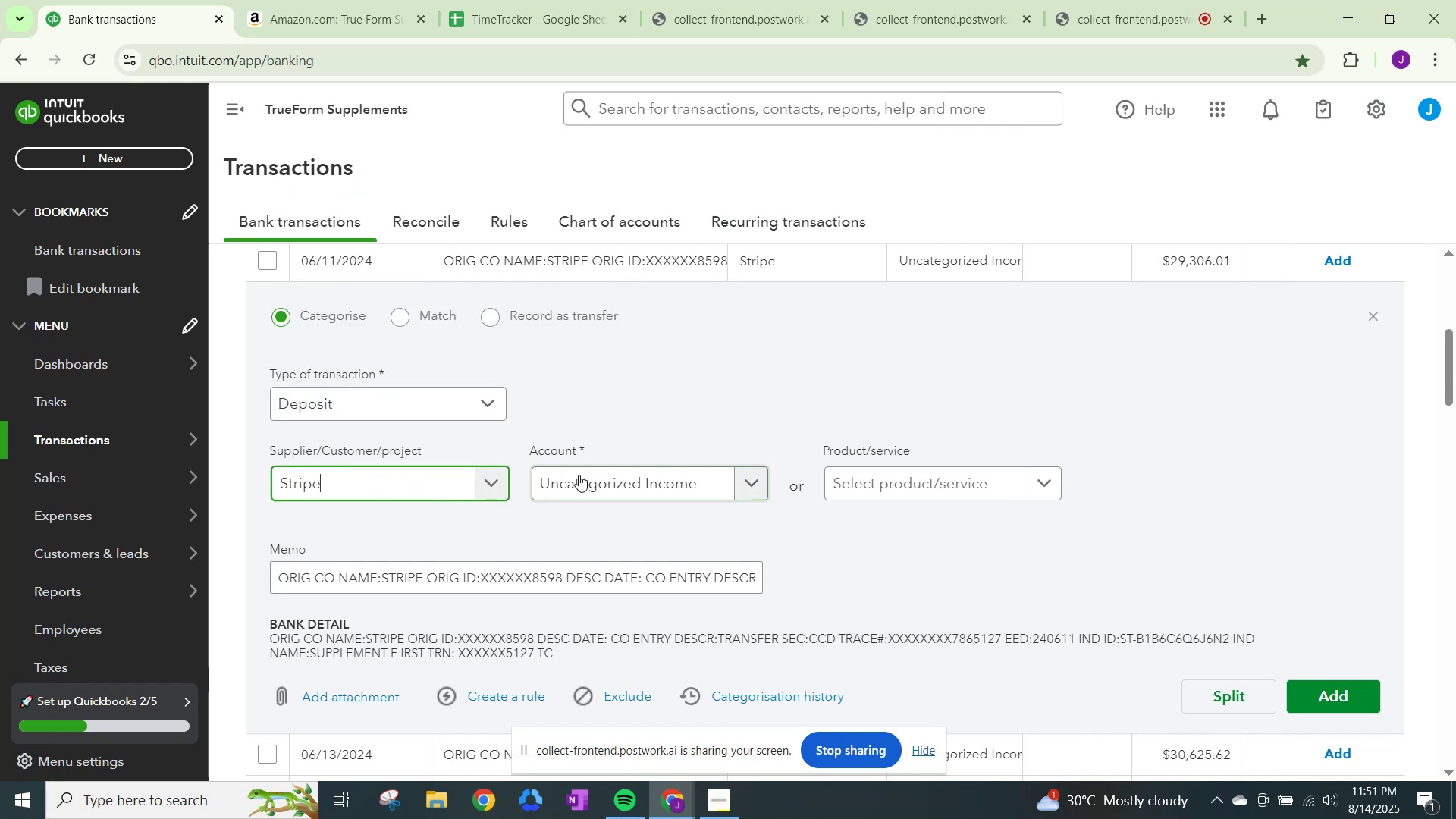 
left_click([581, 475])
 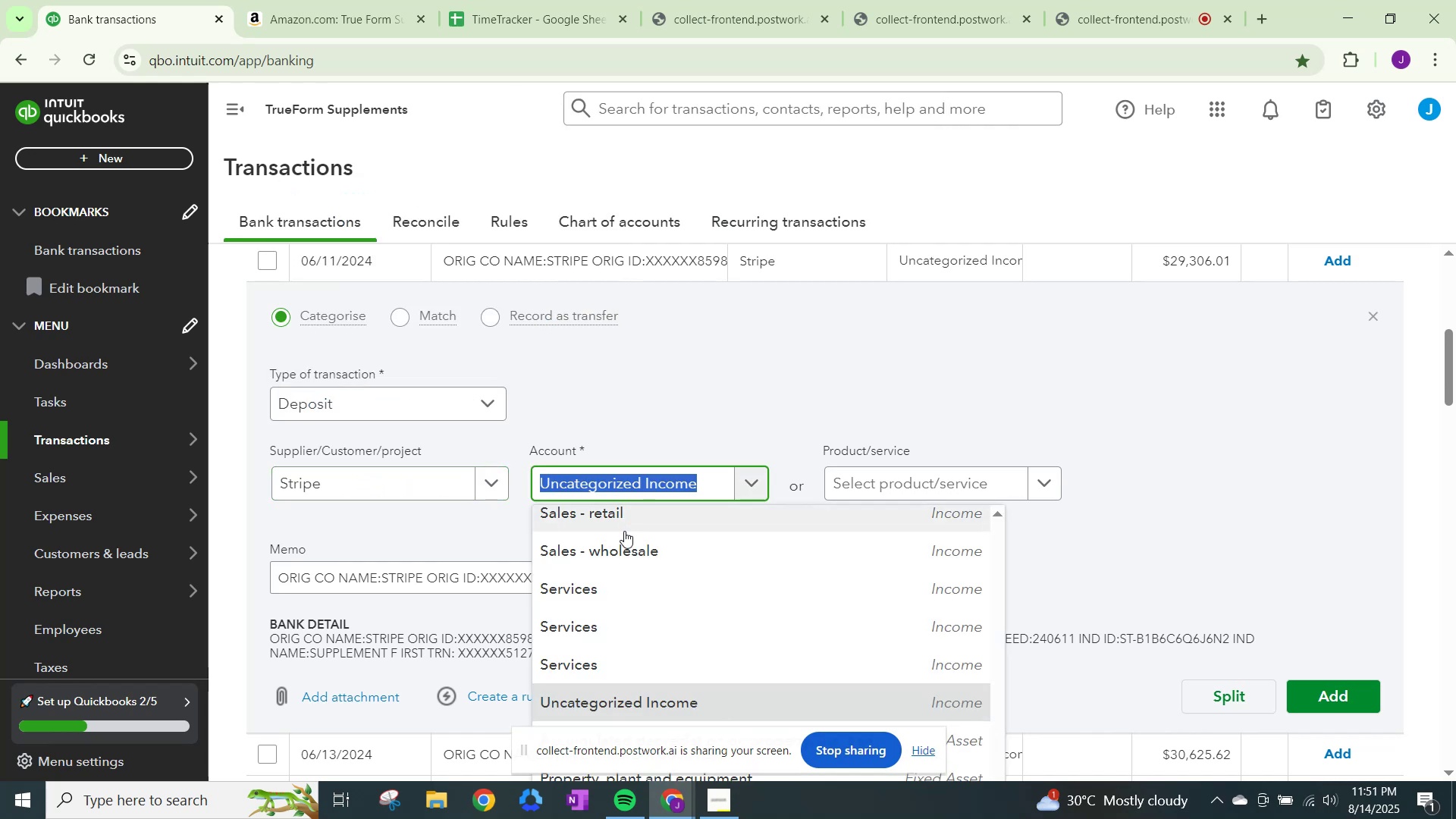 
left_click([630, 554])
 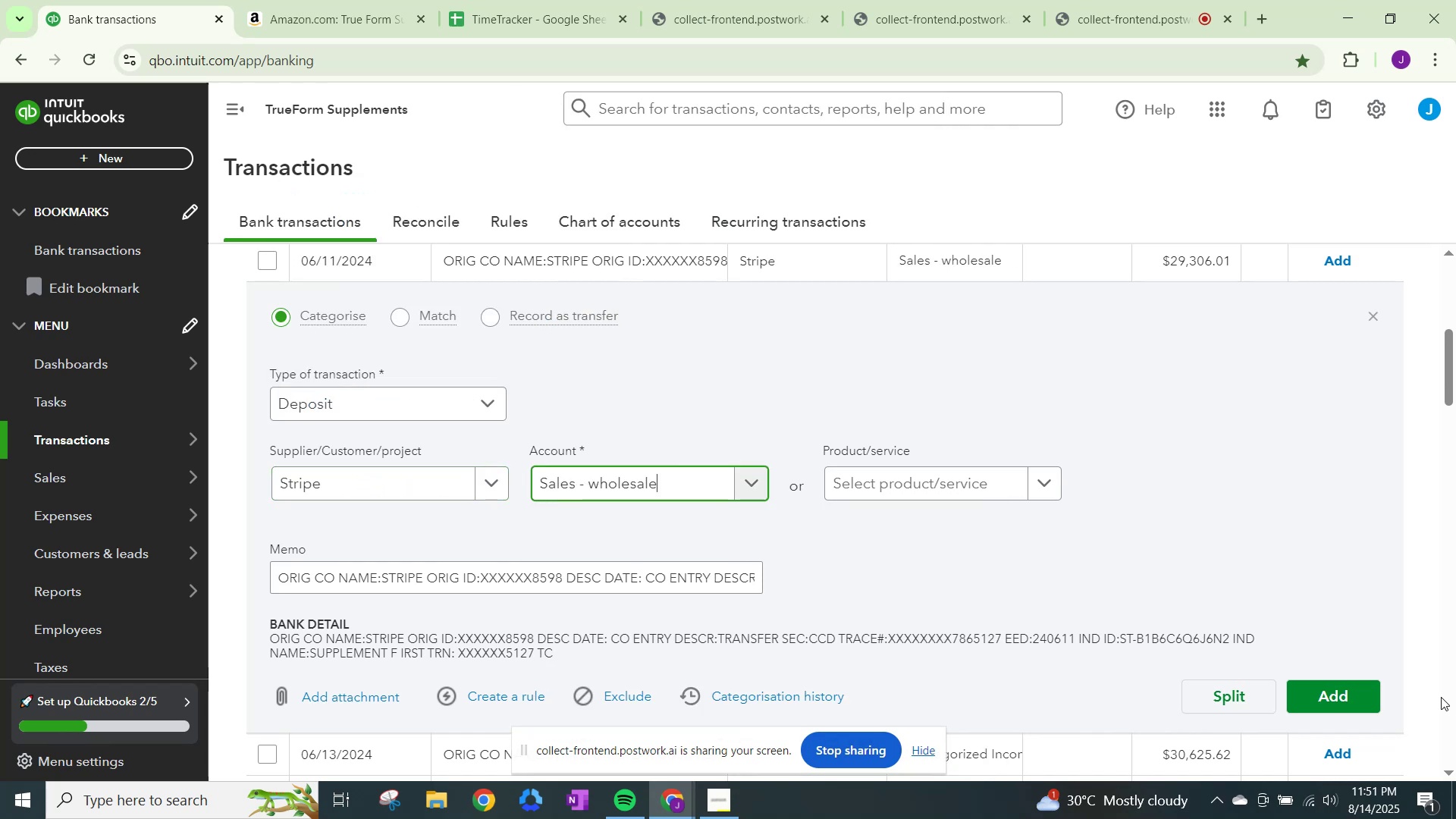 
left_click([1345, 692])
 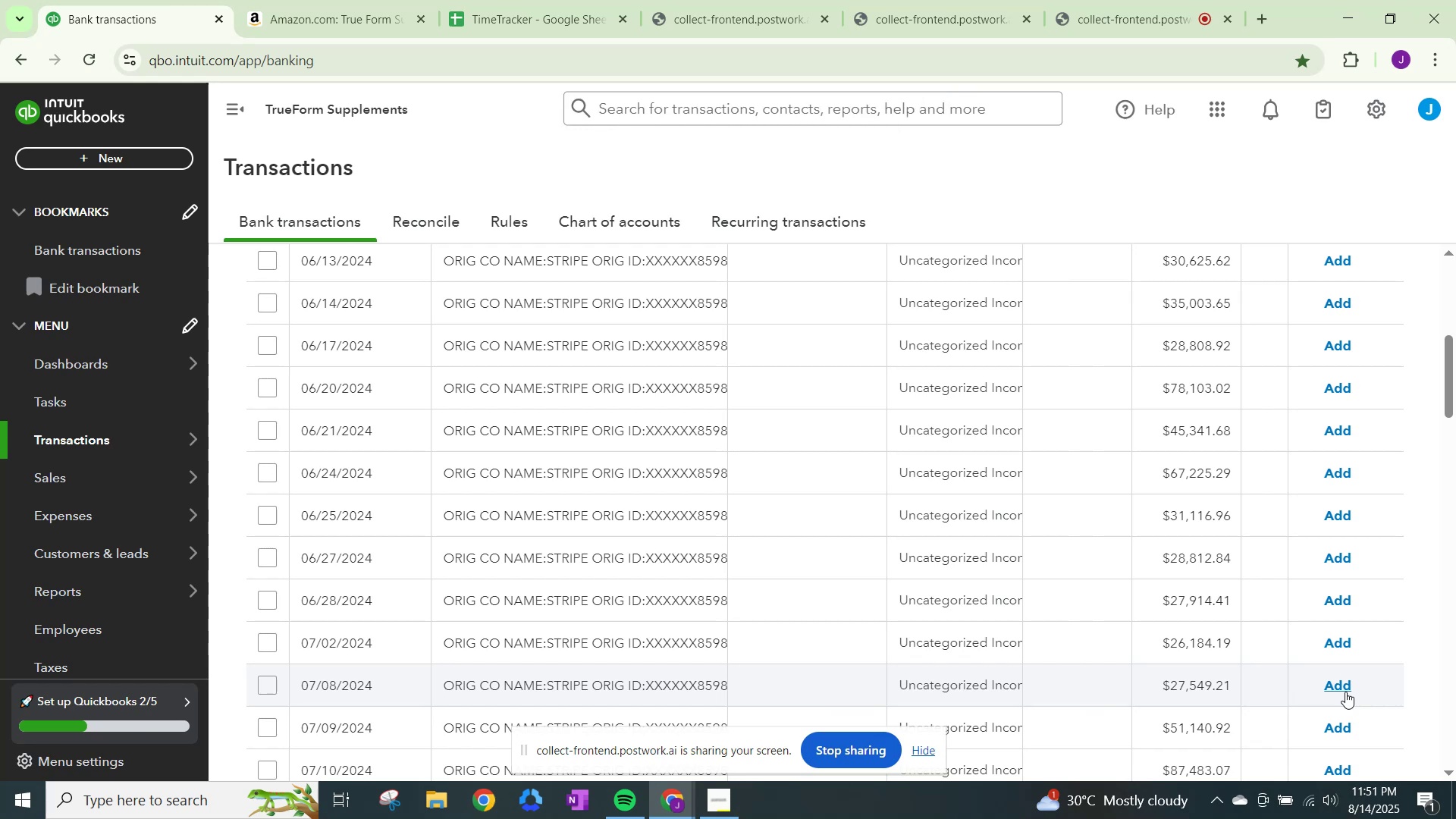 
wait(13.8)
 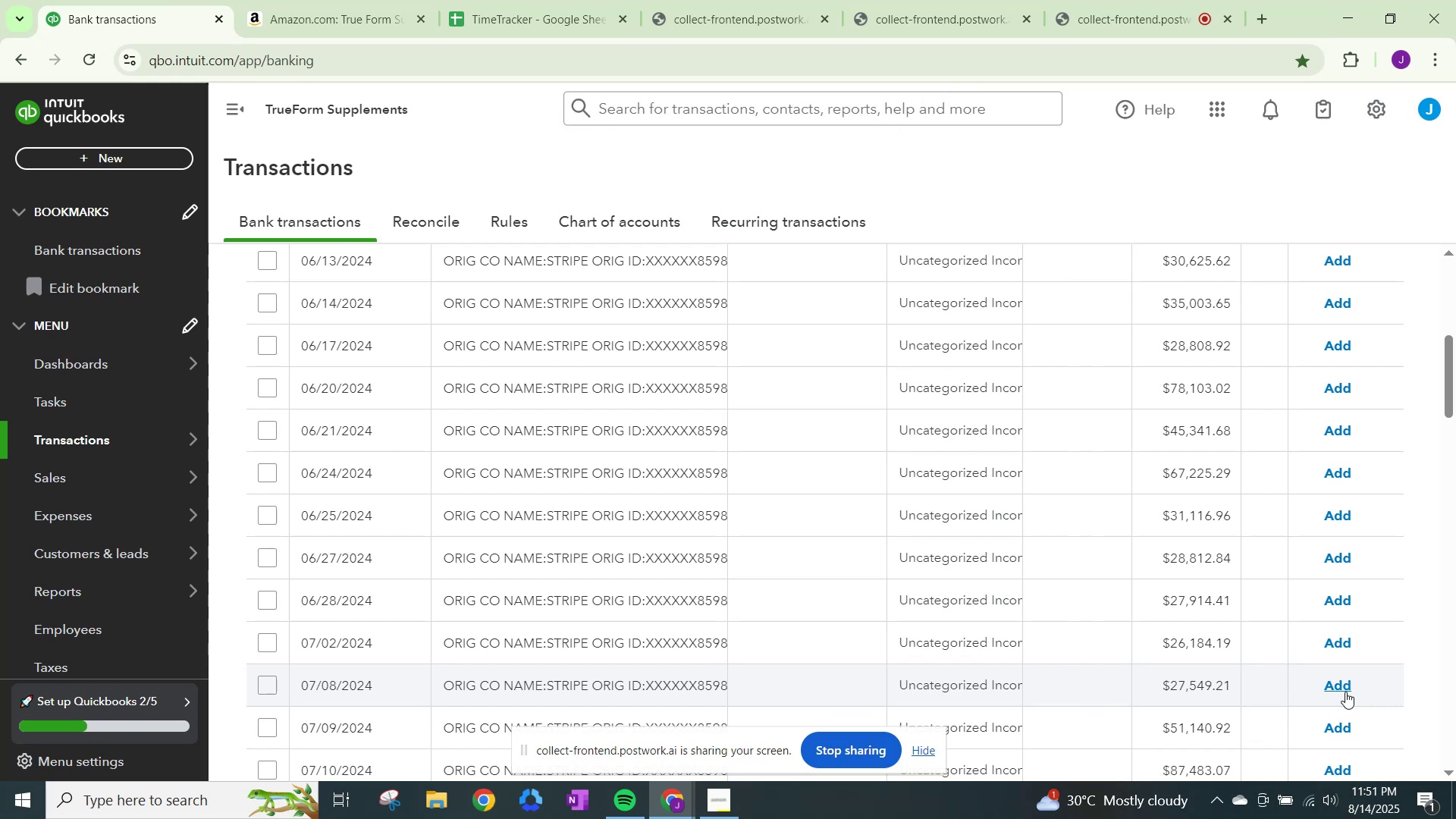 
scroll: coordinate [1343, 626], scroll_direction: up, amount: 3.0
 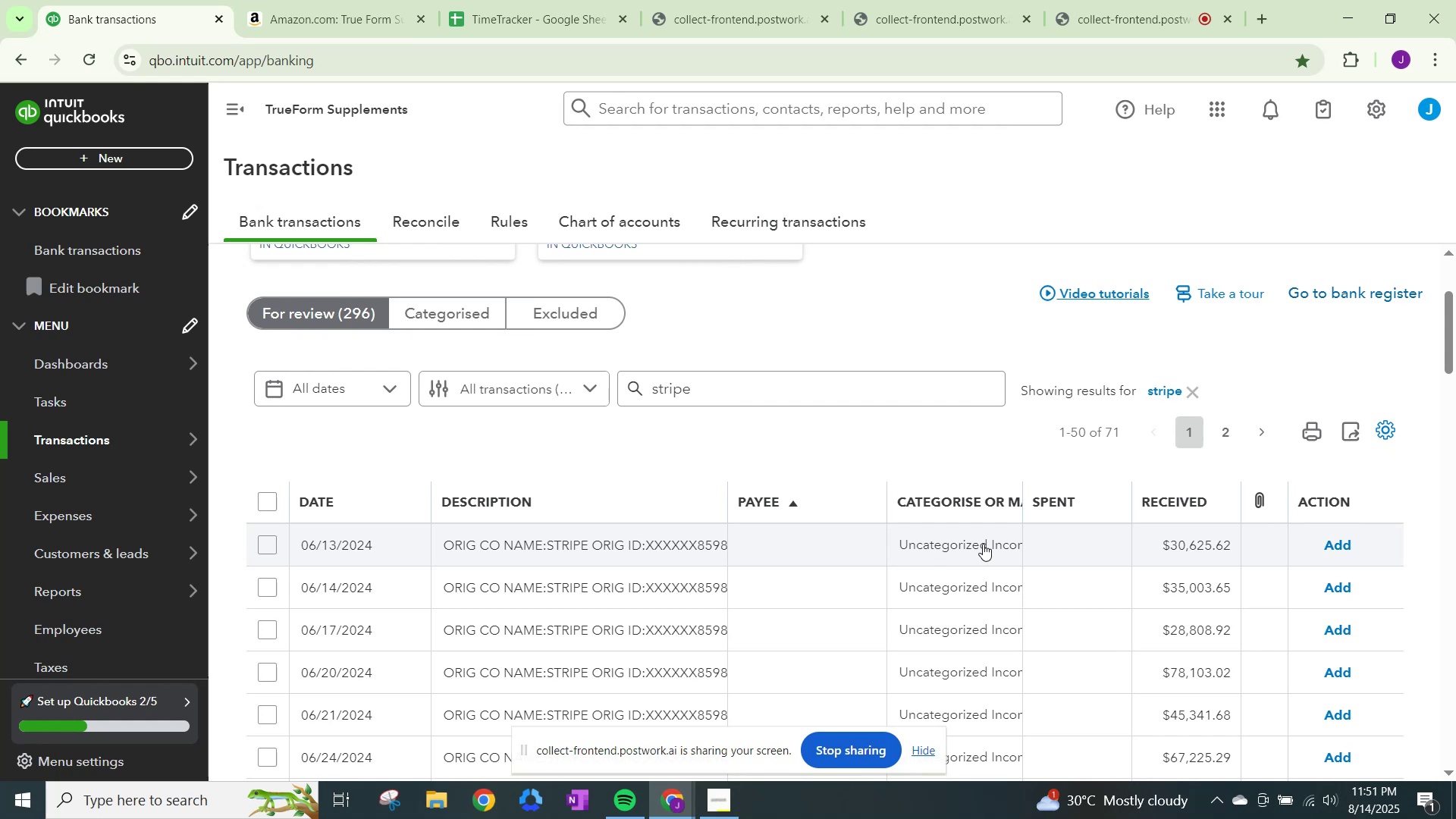 
left_click([983, 544])
 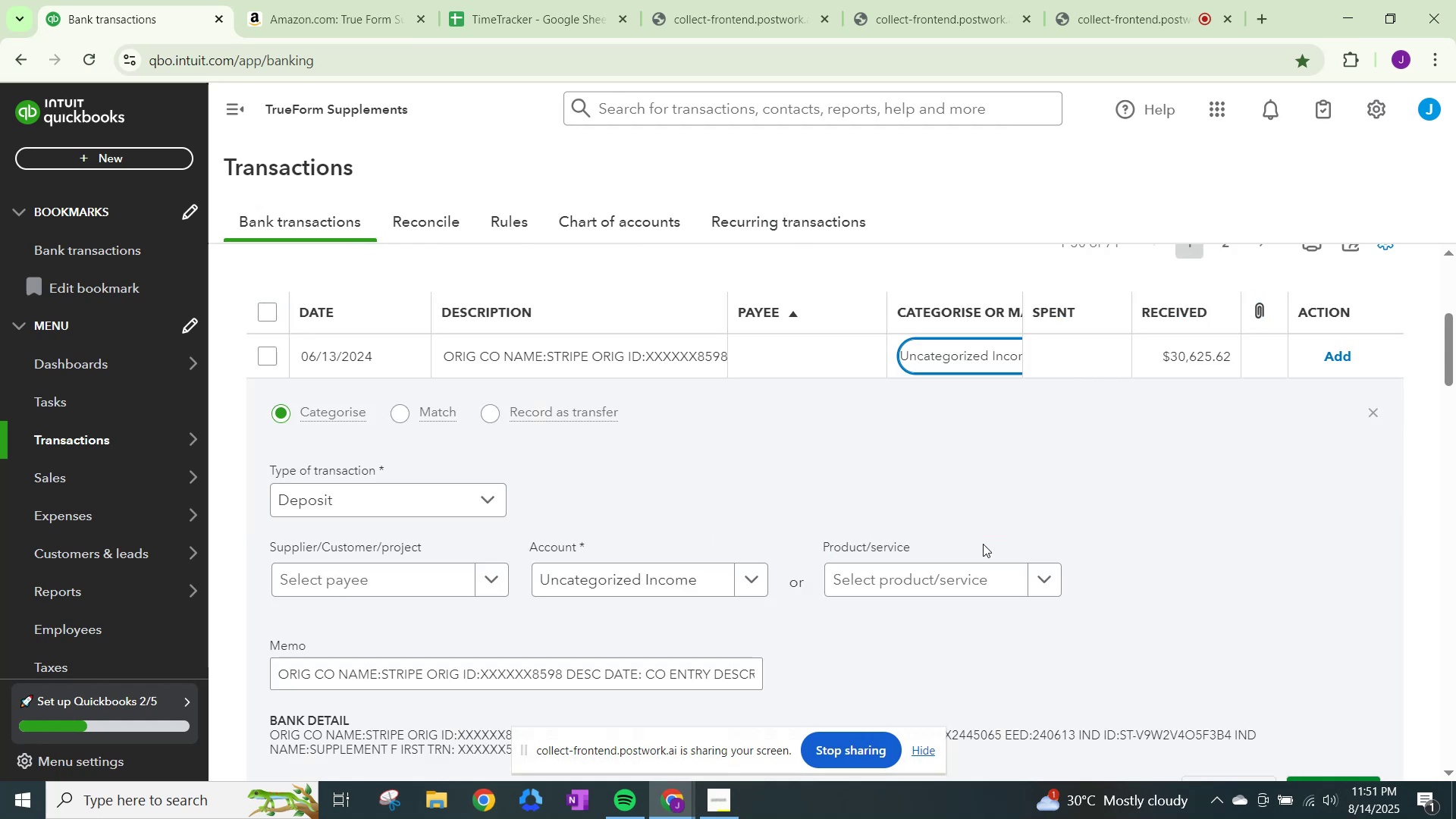 
scroll: coordinate [983, 544], scroll_direction: down, amount: 1.0
 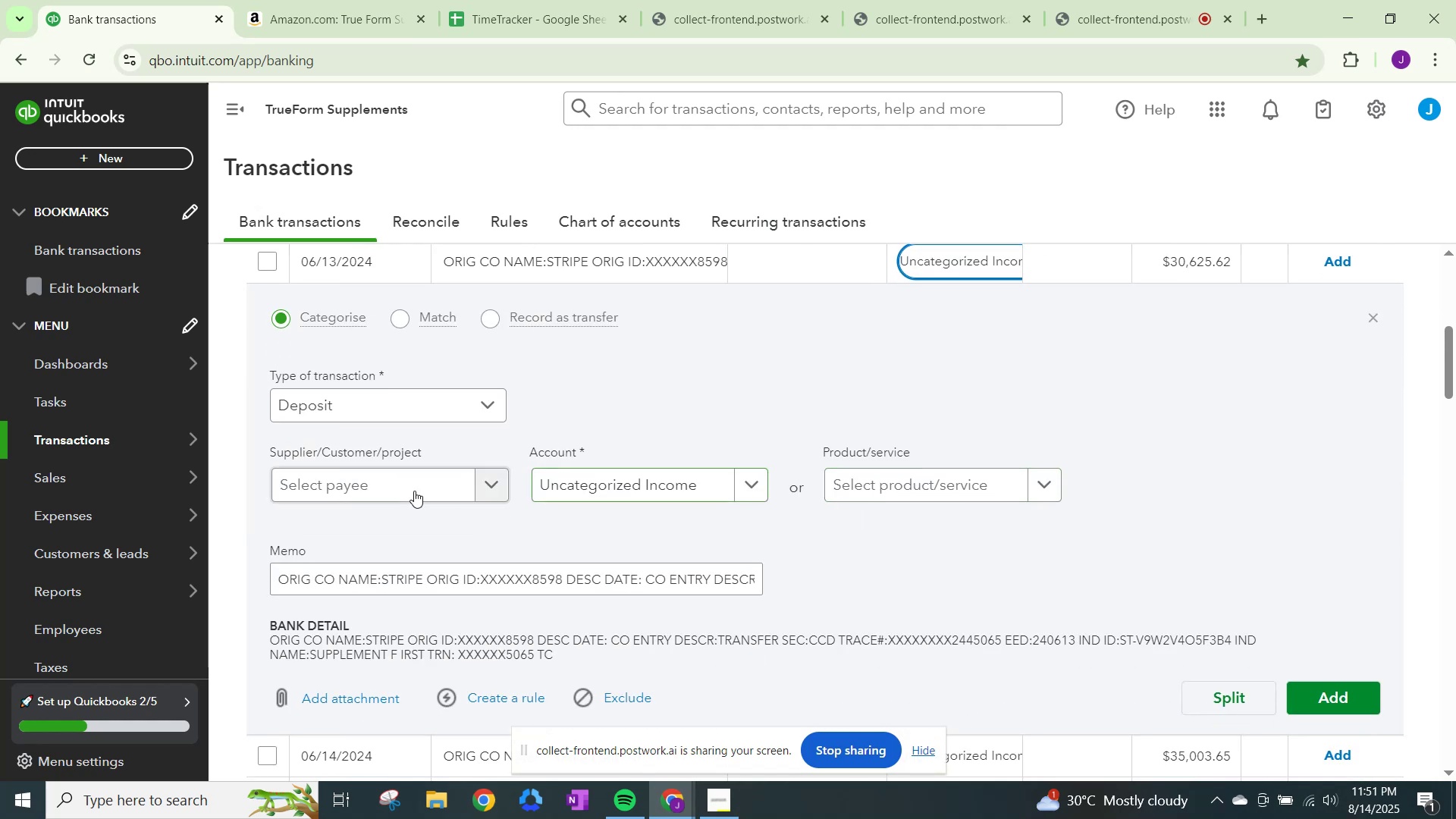 
left_click([413, 491])
 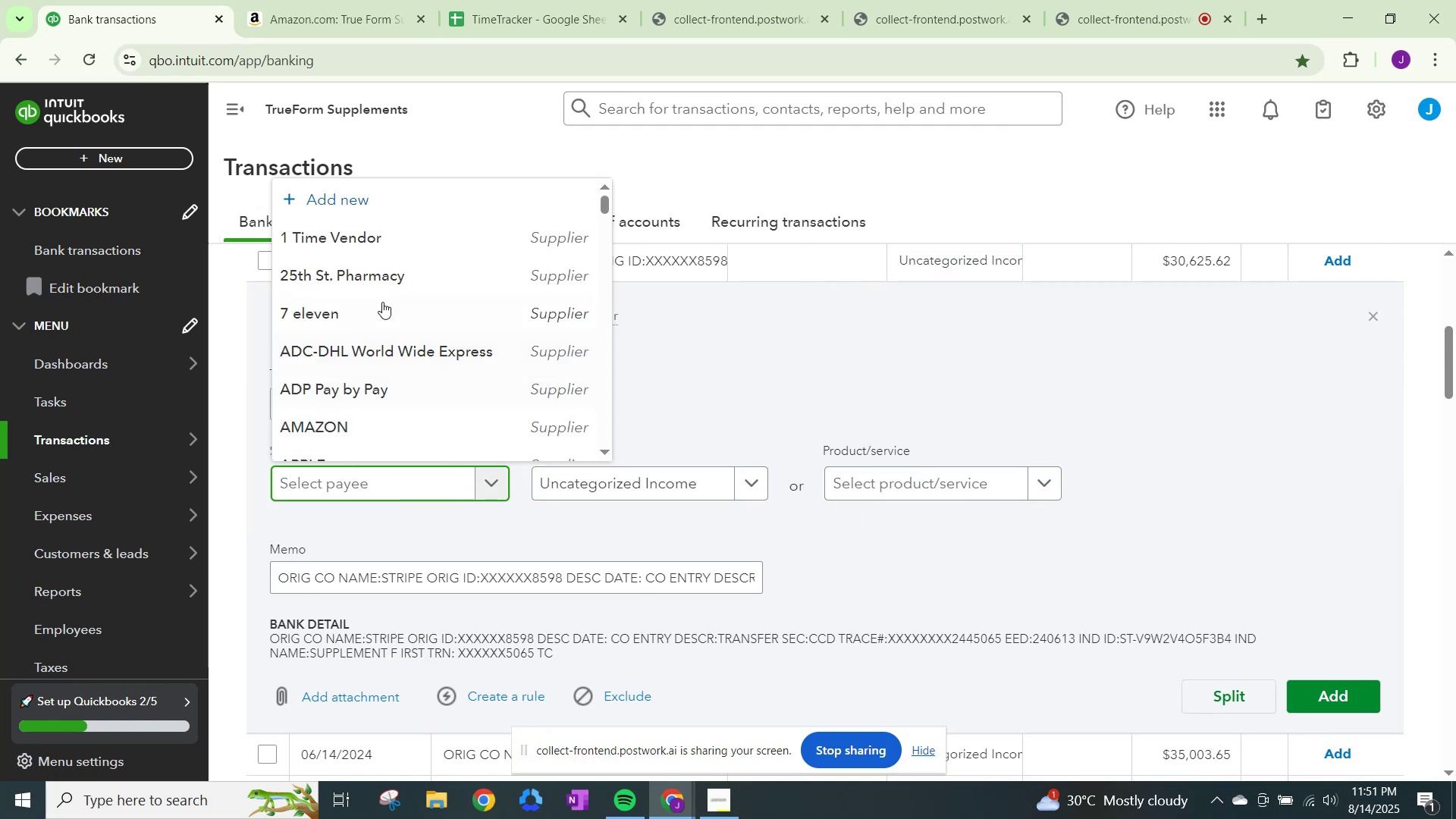 
key(Control+ControlLeft)
 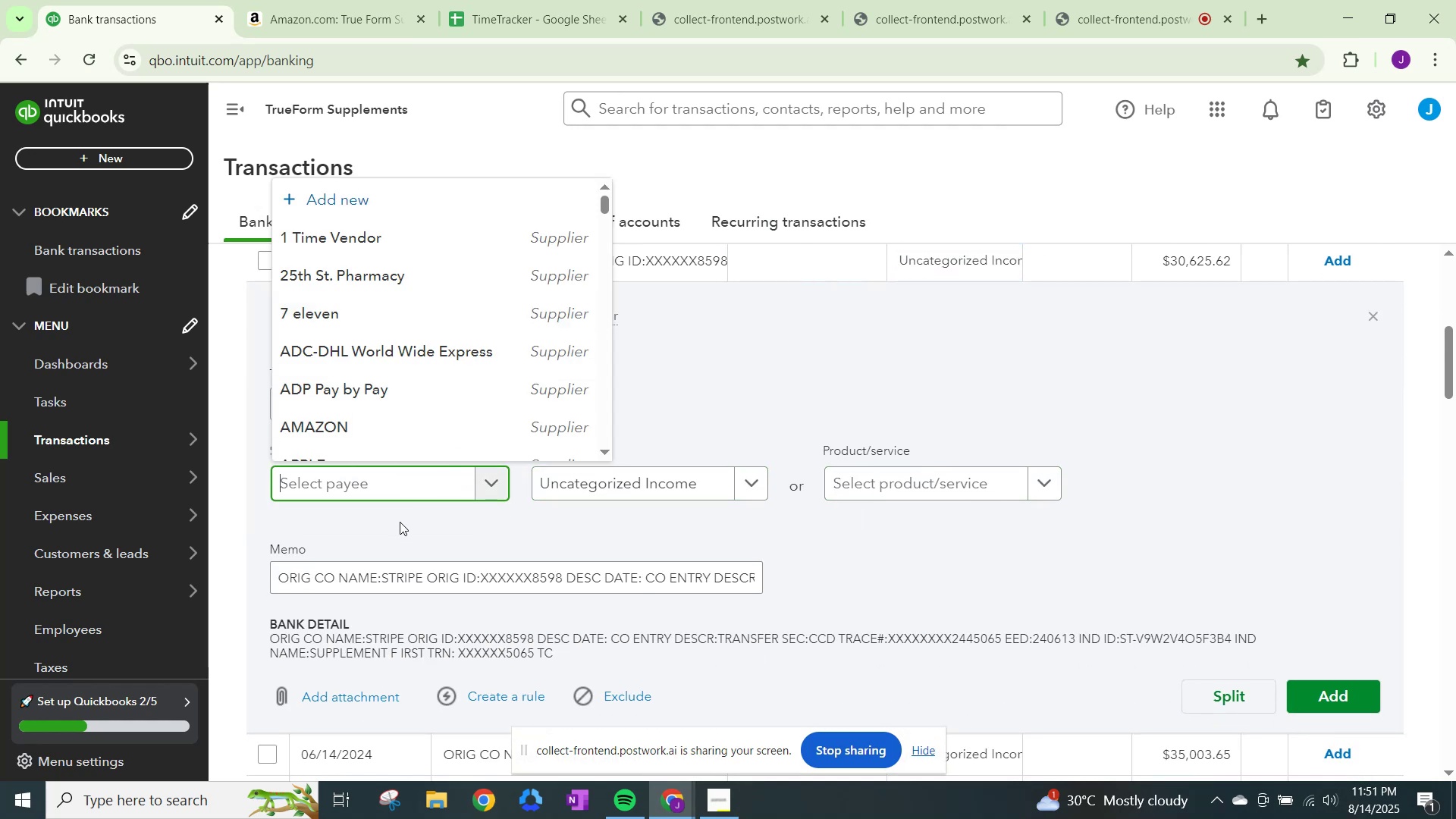 
key(Control+V)
 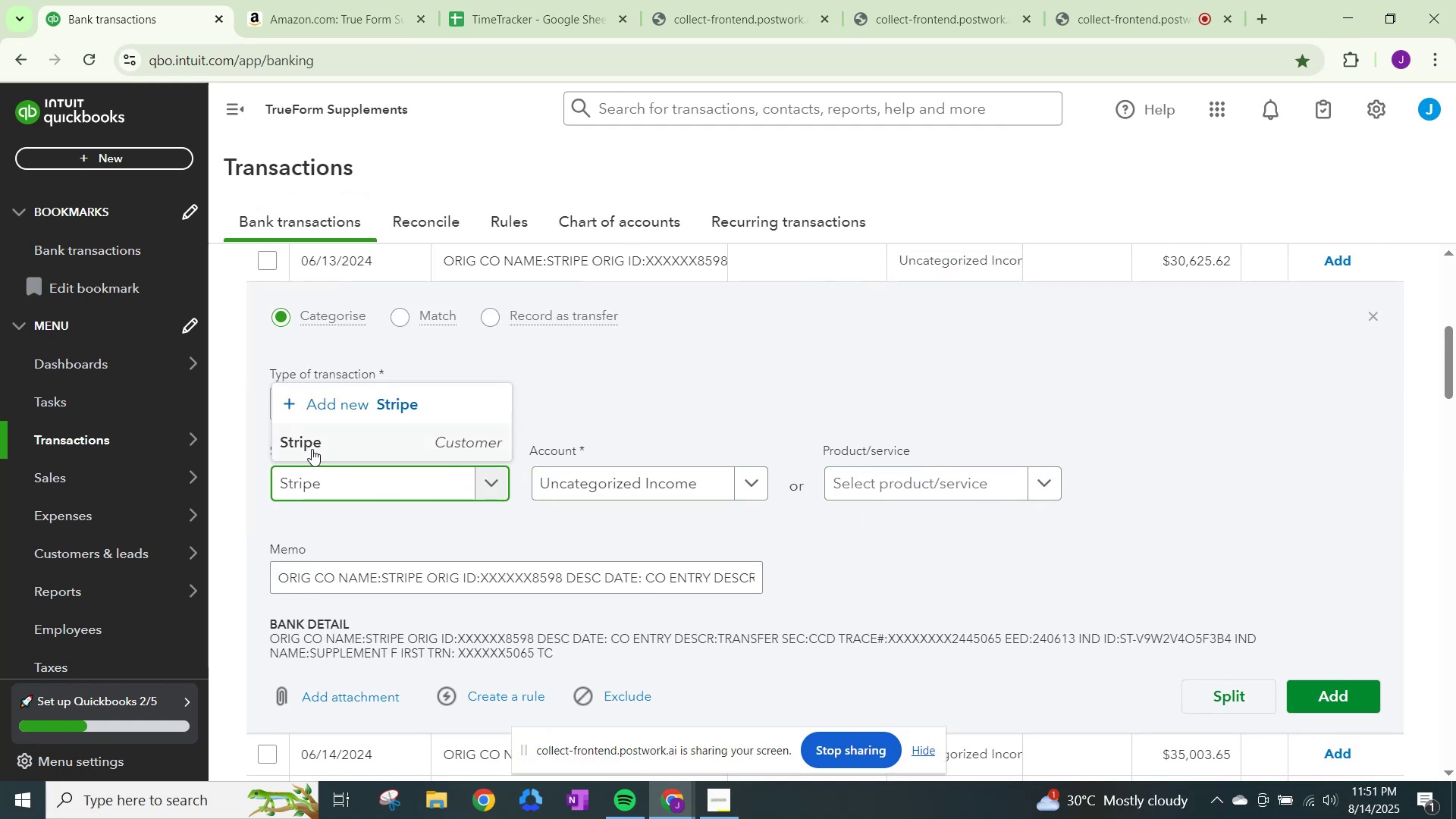 
left_click([314, 445])
 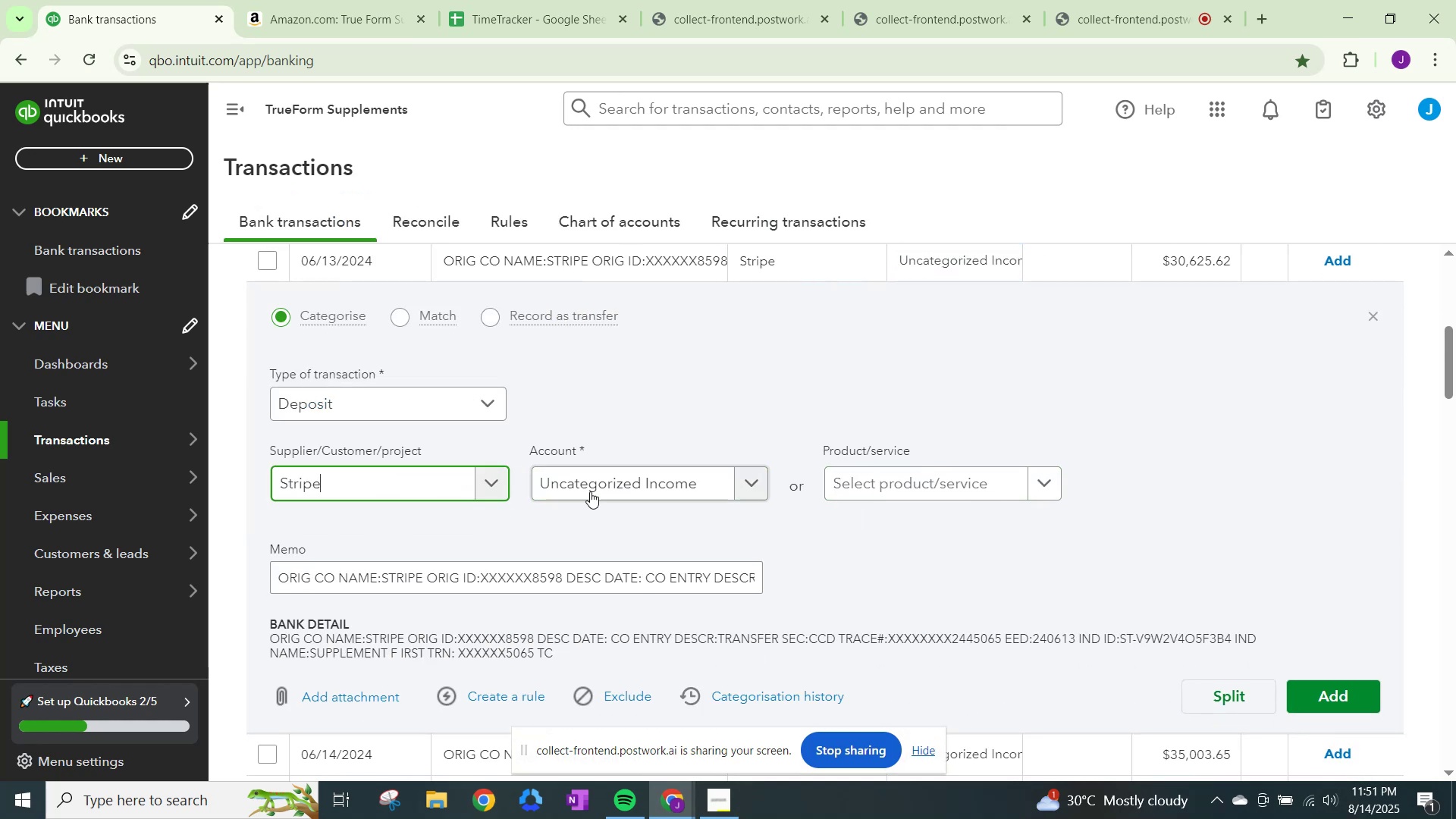 
left_click([609, 479])
 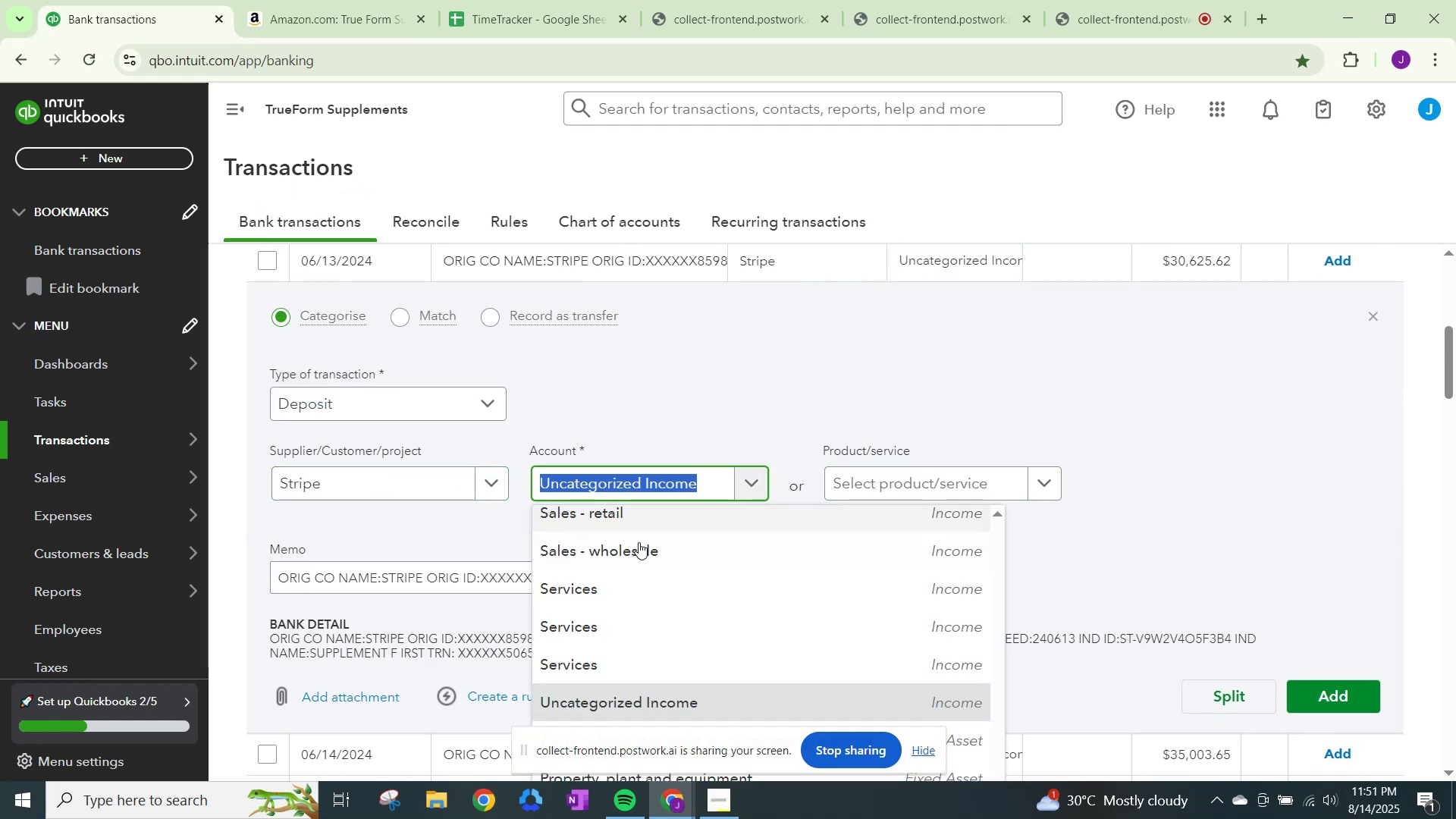 
left_click([639, 550])
 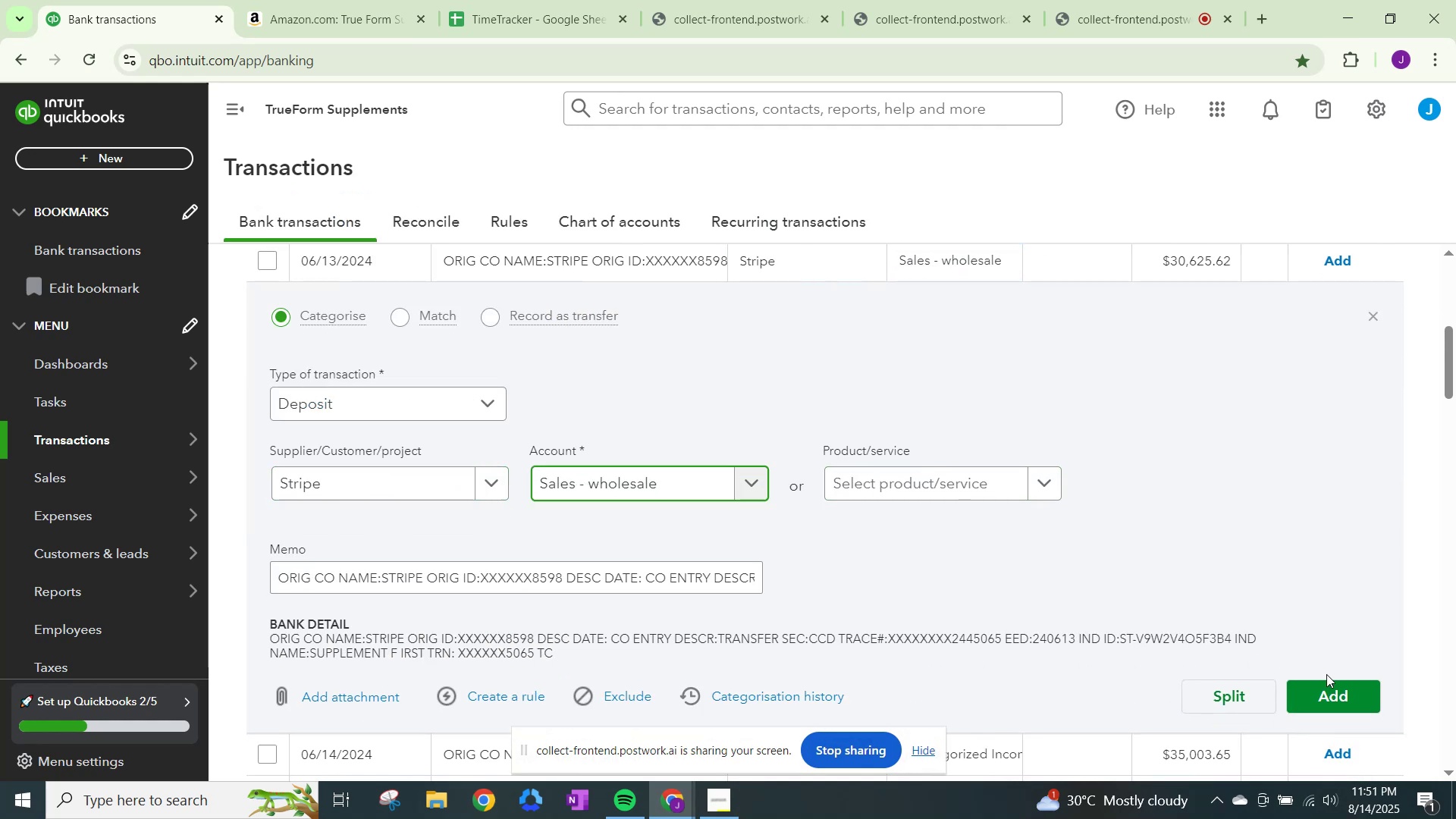 
left_click([1336, 687])
 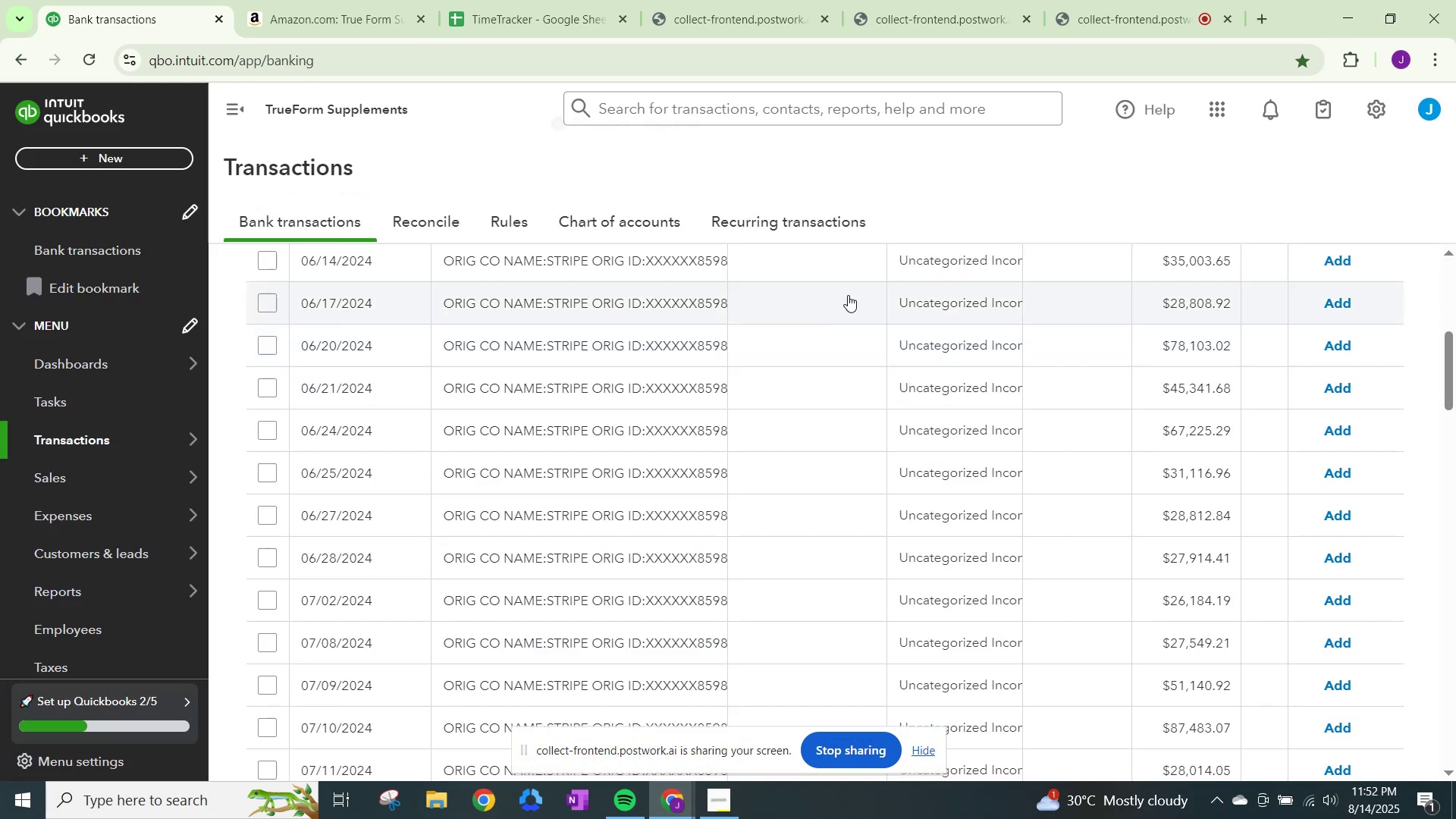 
left_click([947, 258])
 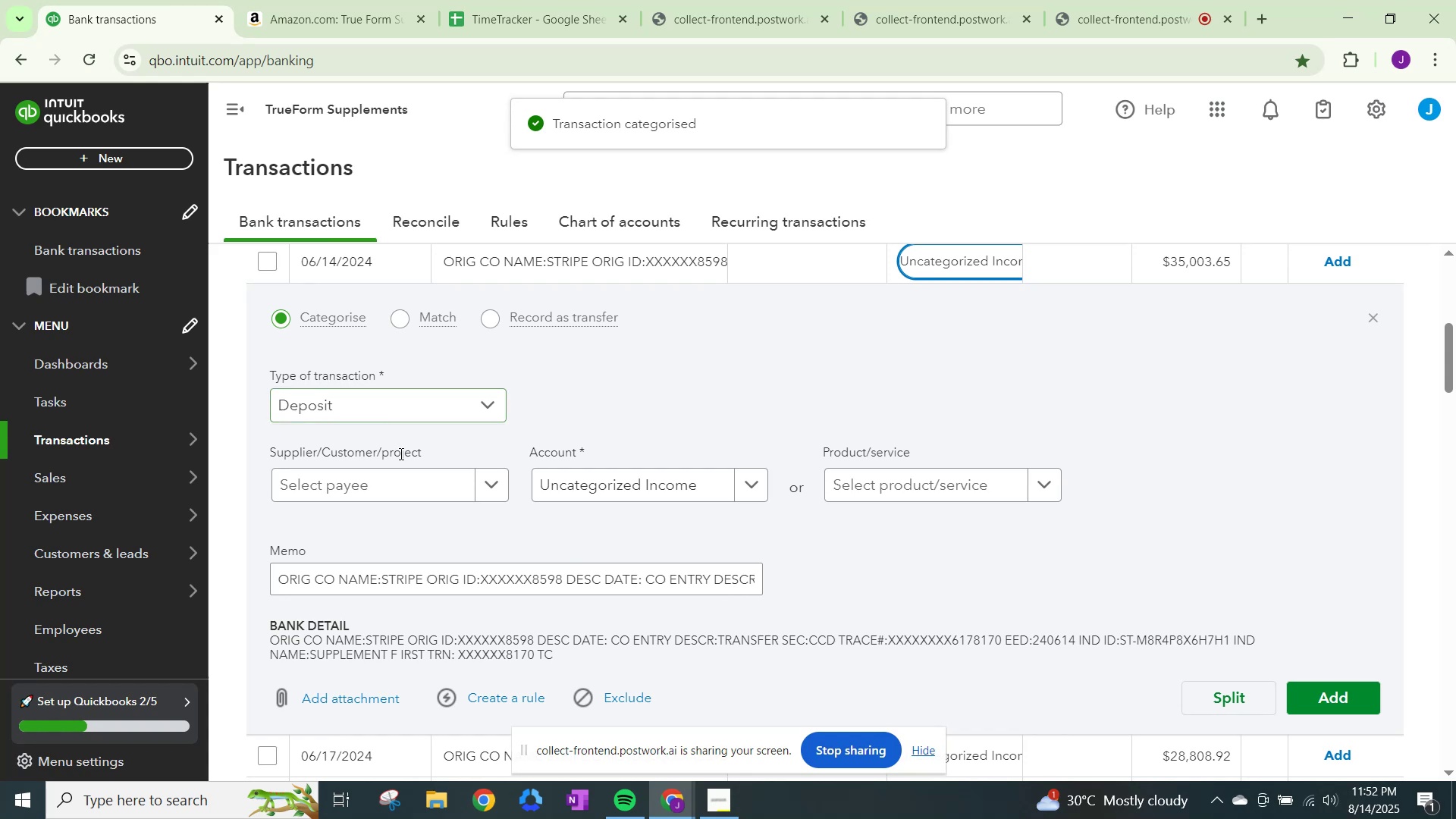 
left_click([397, 486])
 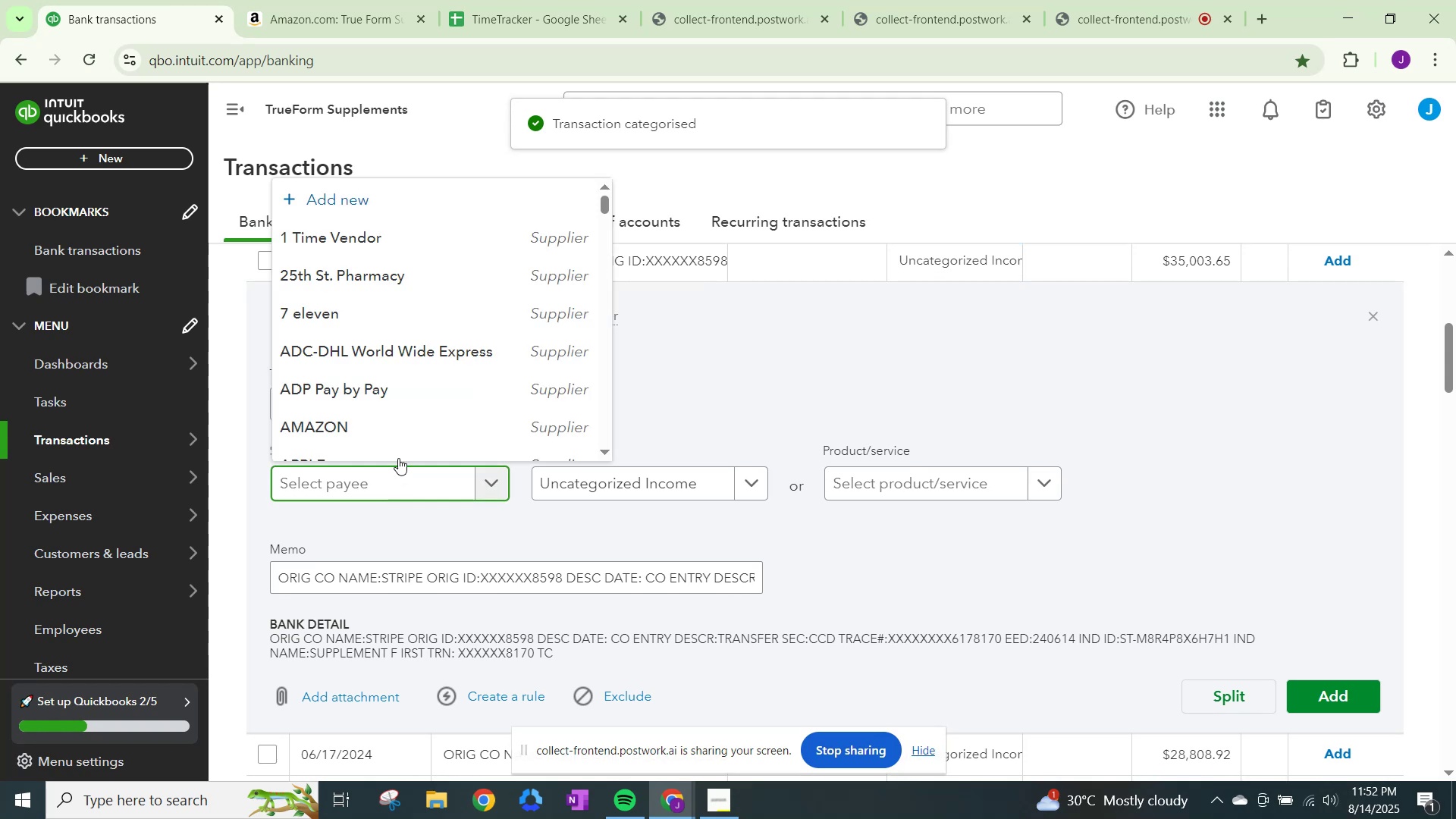 
key(Control+ControlLeft)
 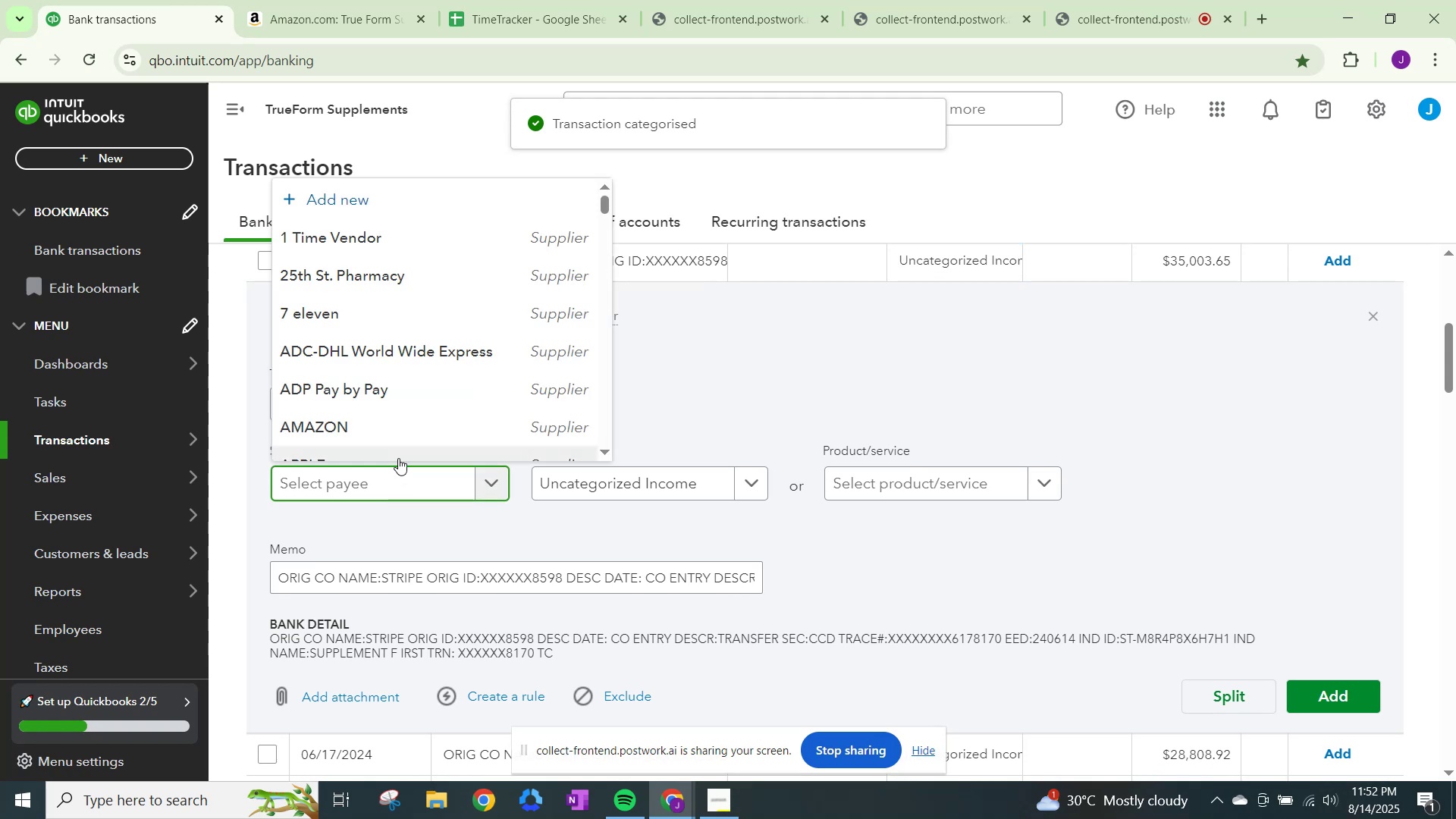 
key(Control+V)
 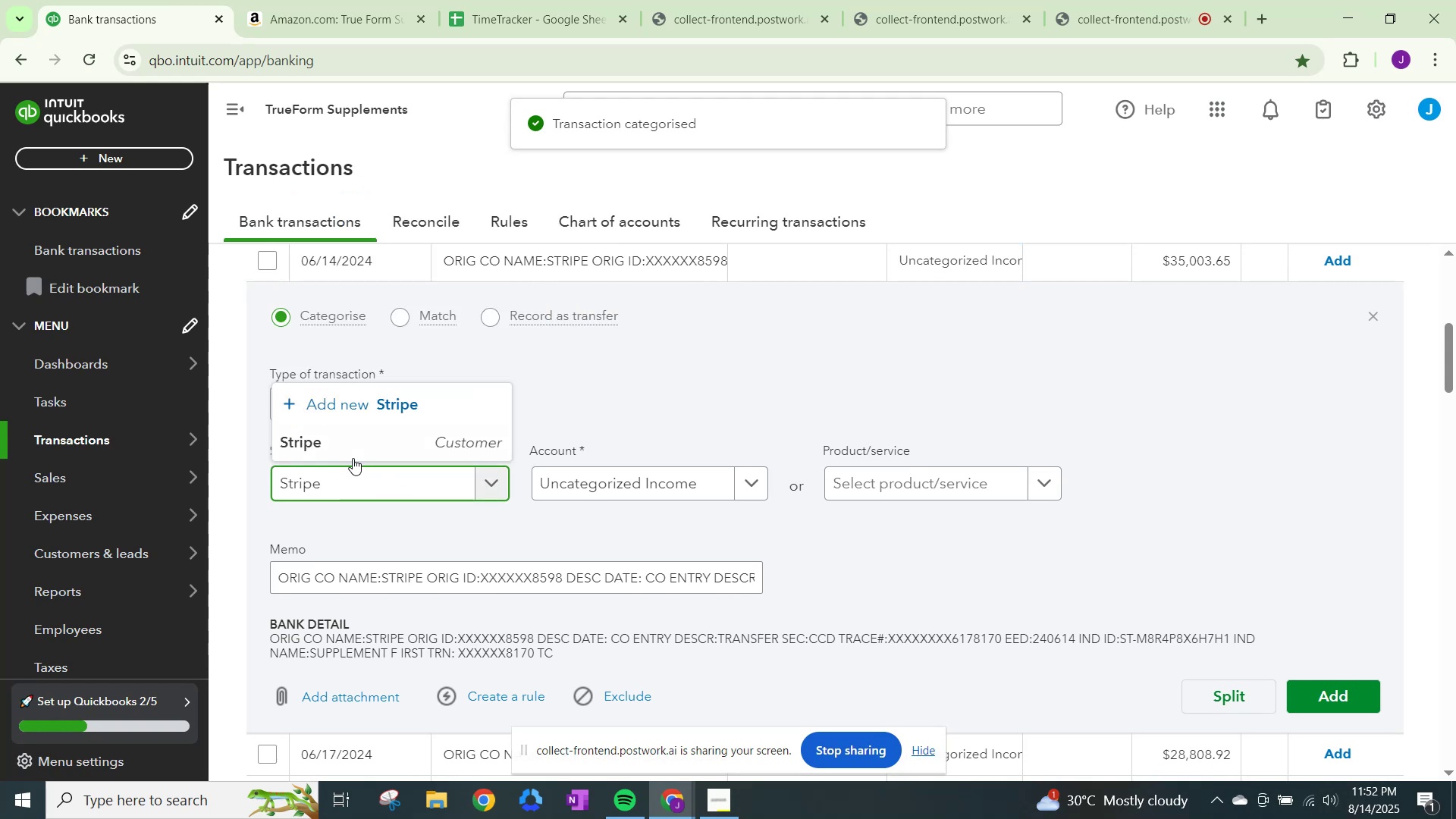 
left_click([365, 439])
 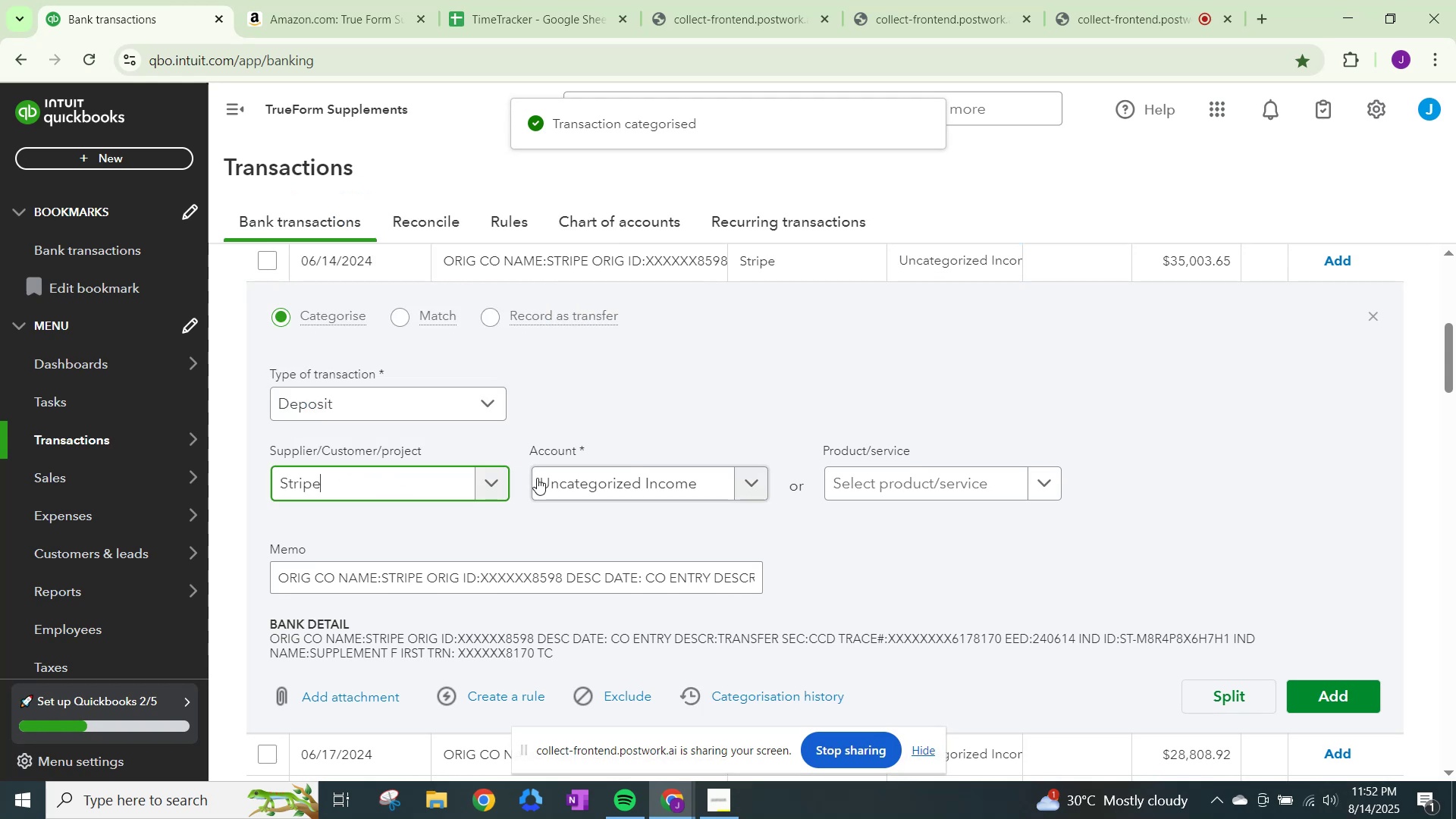 
left_click([574, 481])
 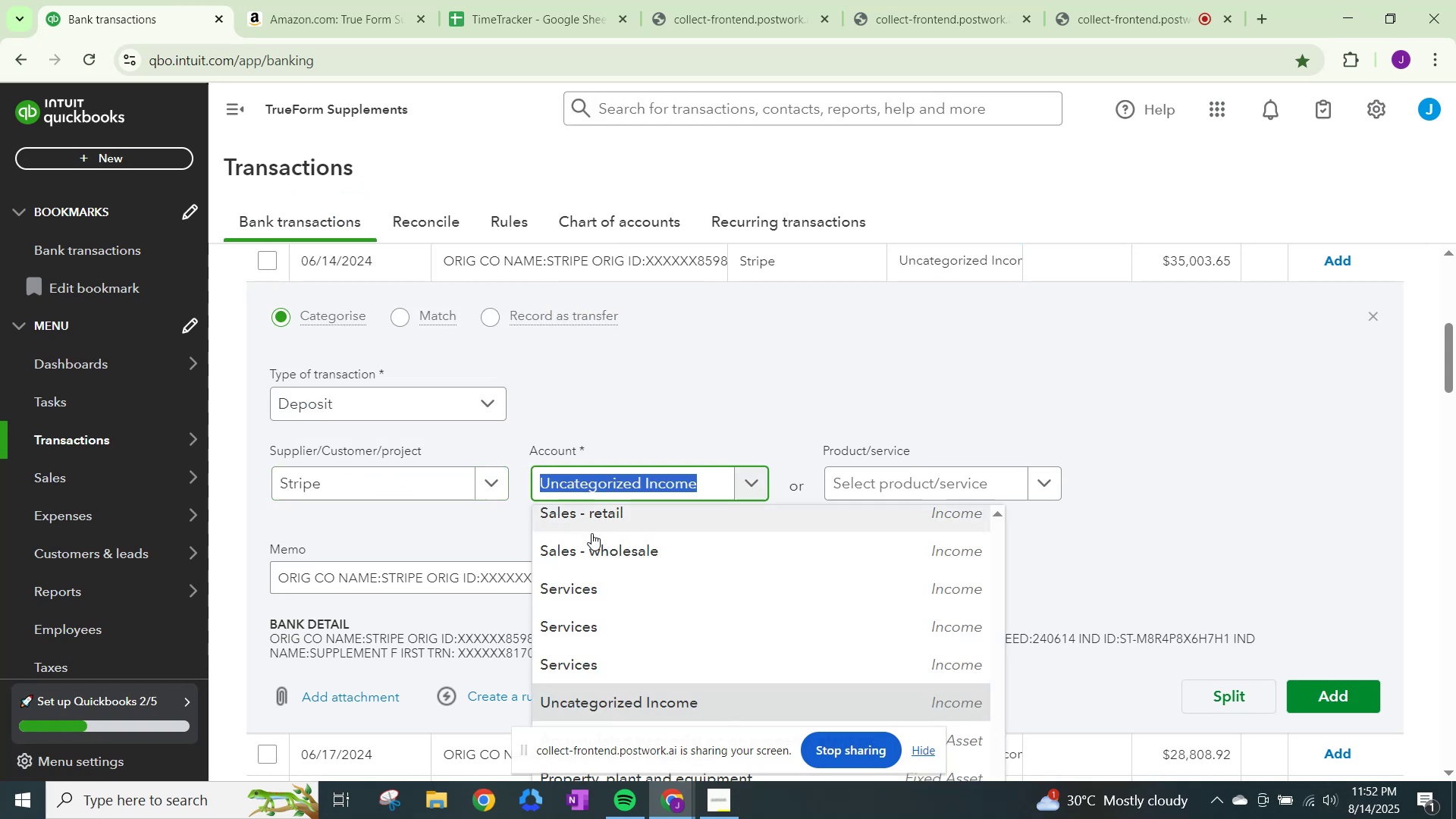 
left_click([593, 557])
 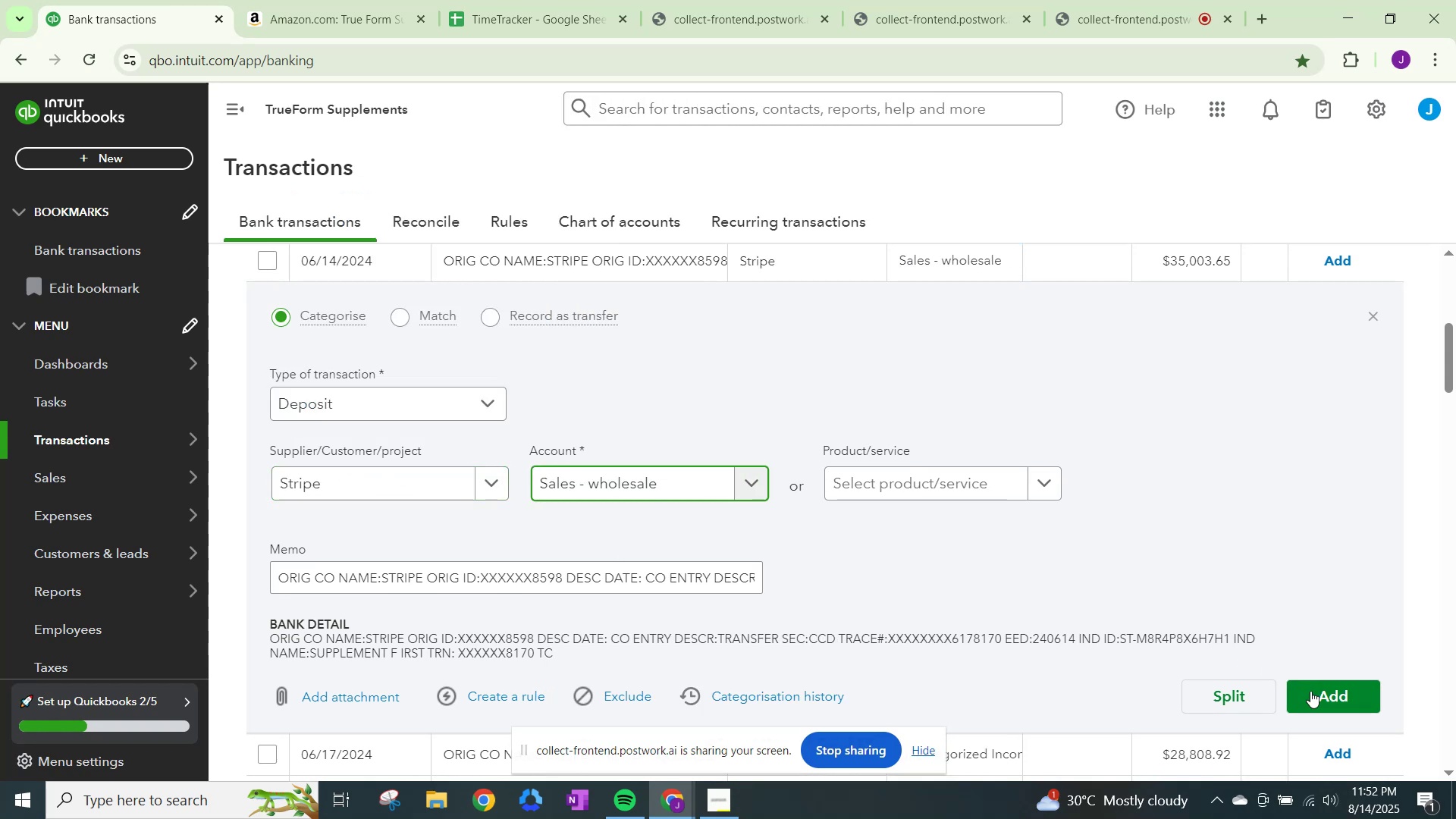 
left_click([1338, 703])
 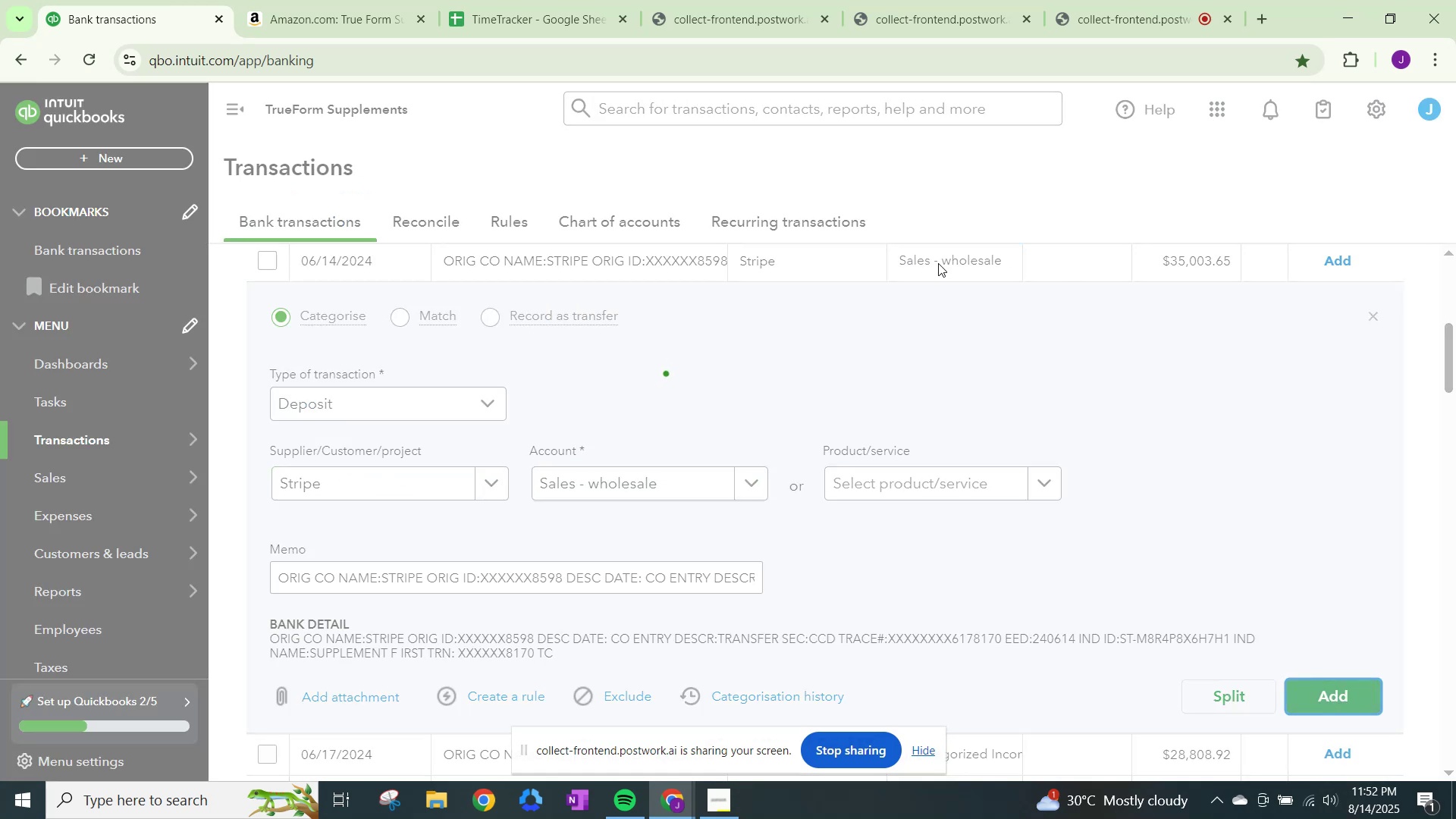 
left_click([937, 262])
 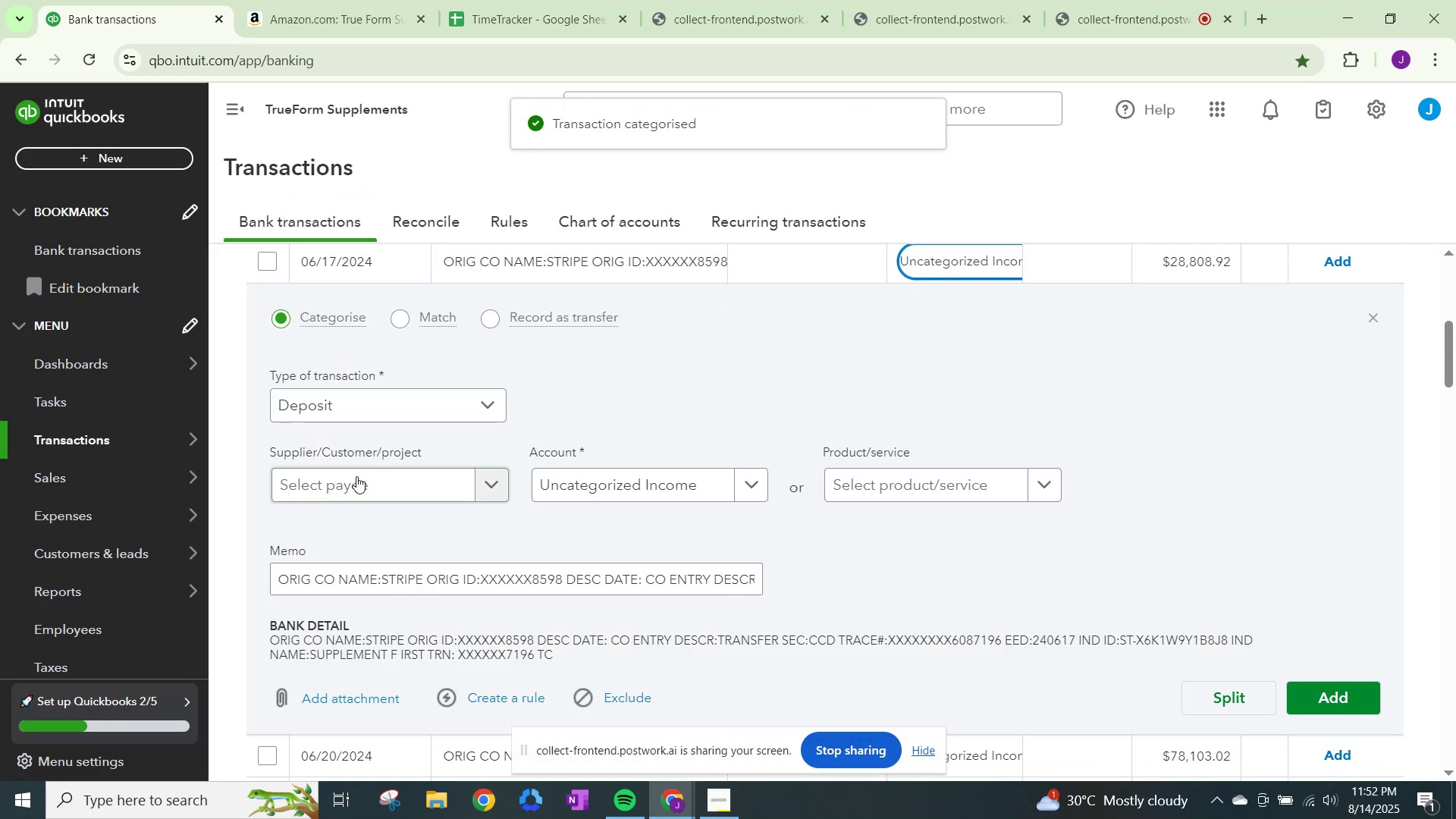 
left_click([352, 487])
 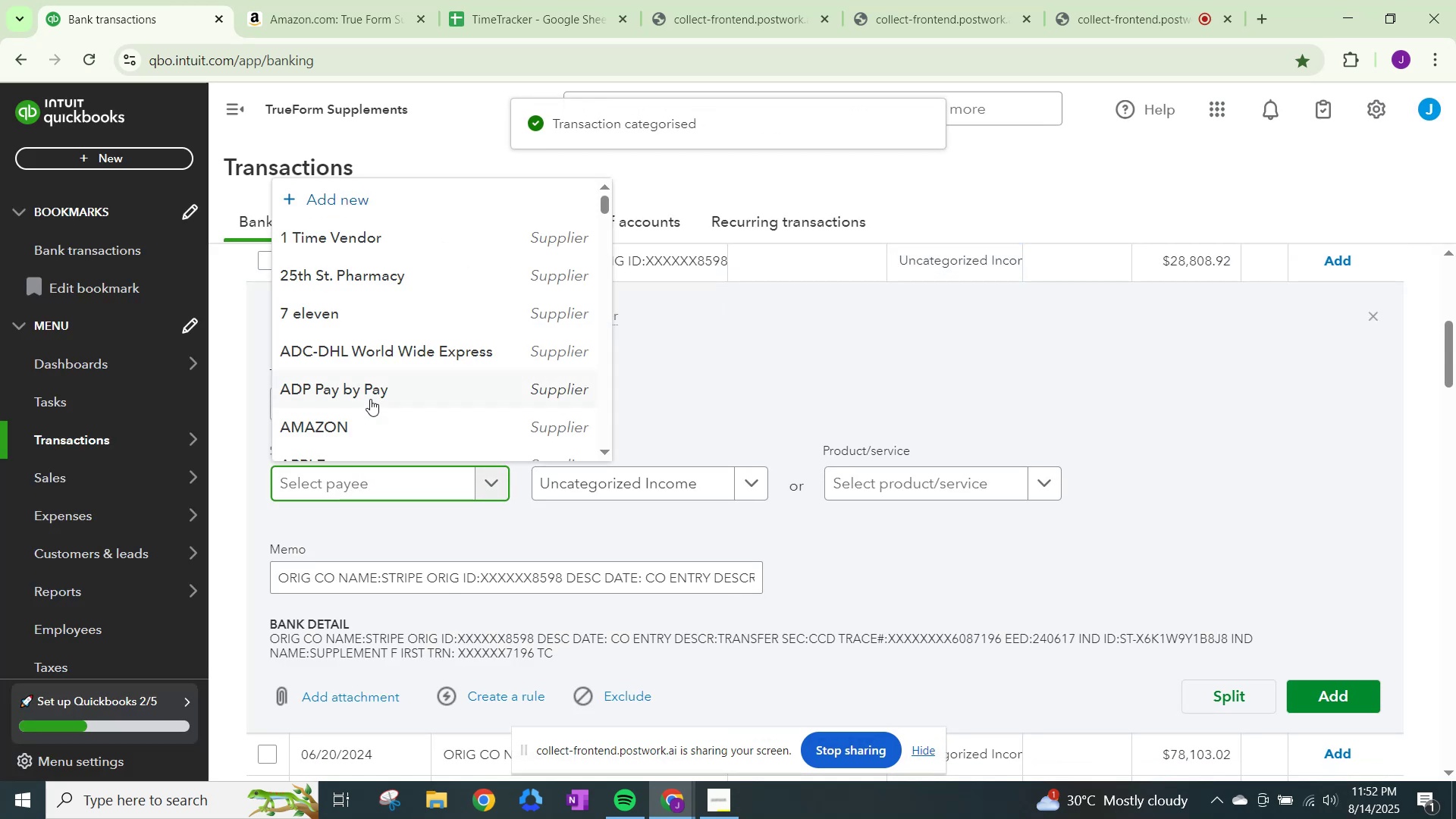 
key(Control+ControlLeft)
 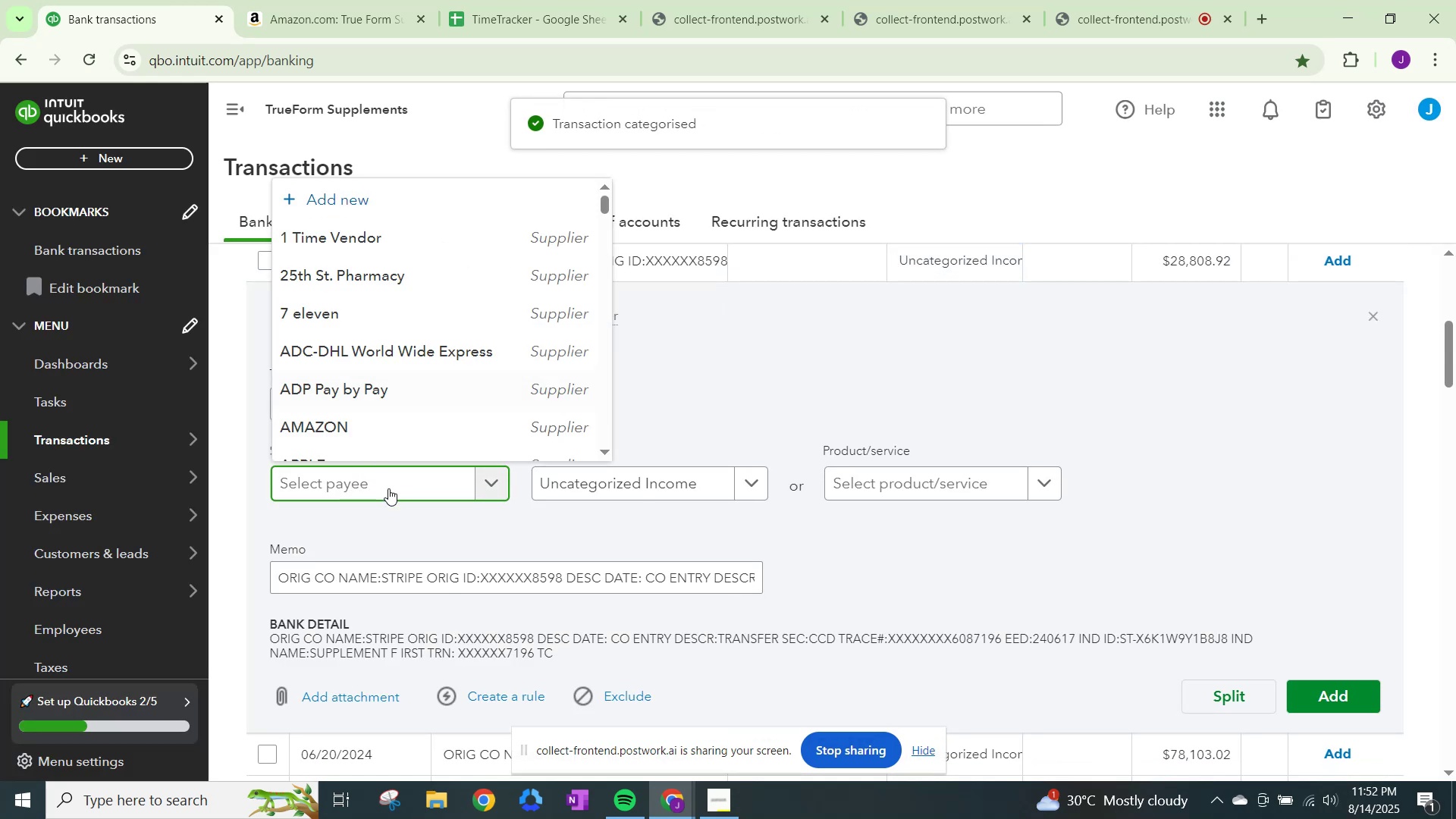 
key(Control+V)
 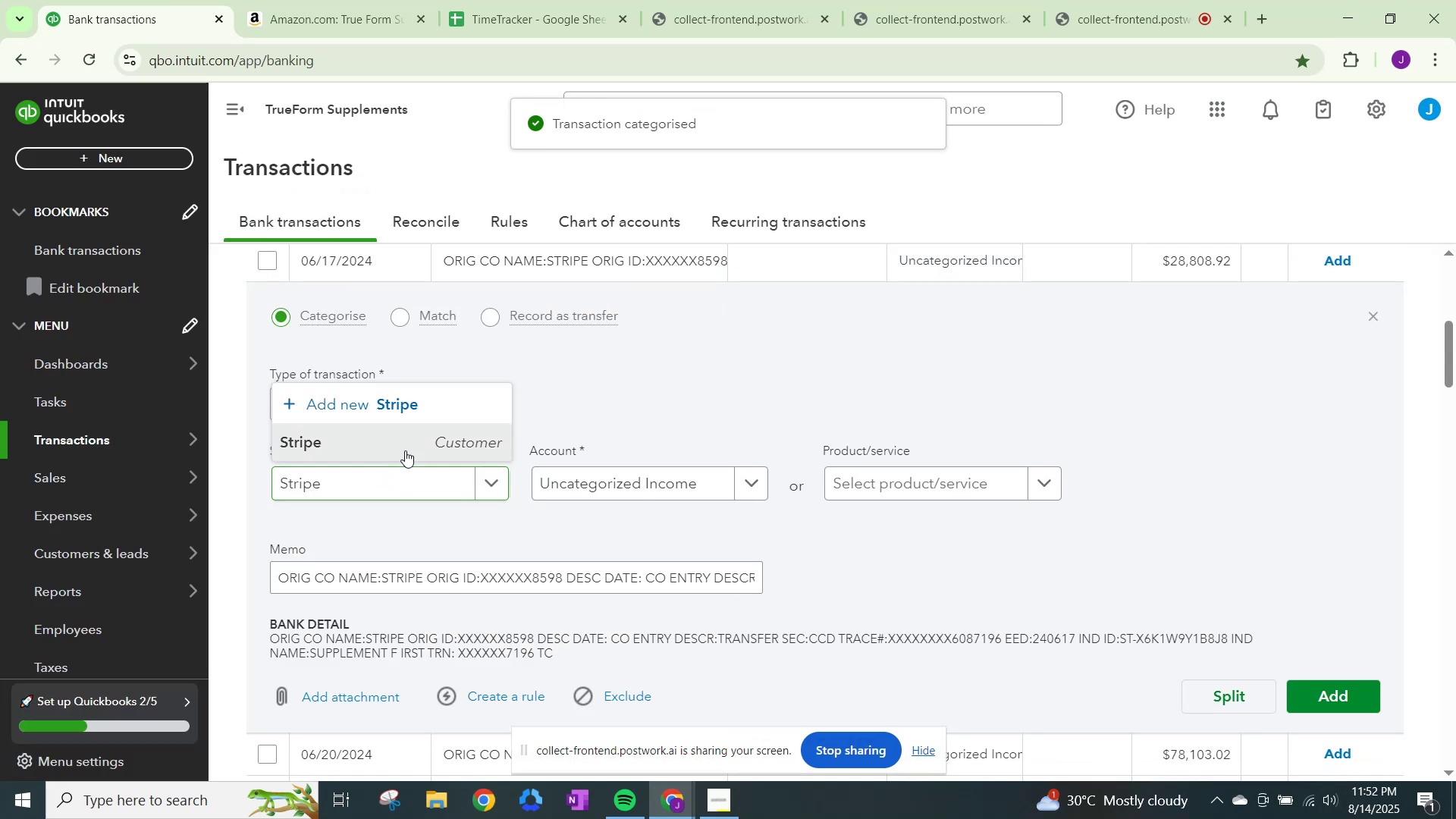 
double_click([594, 489])
 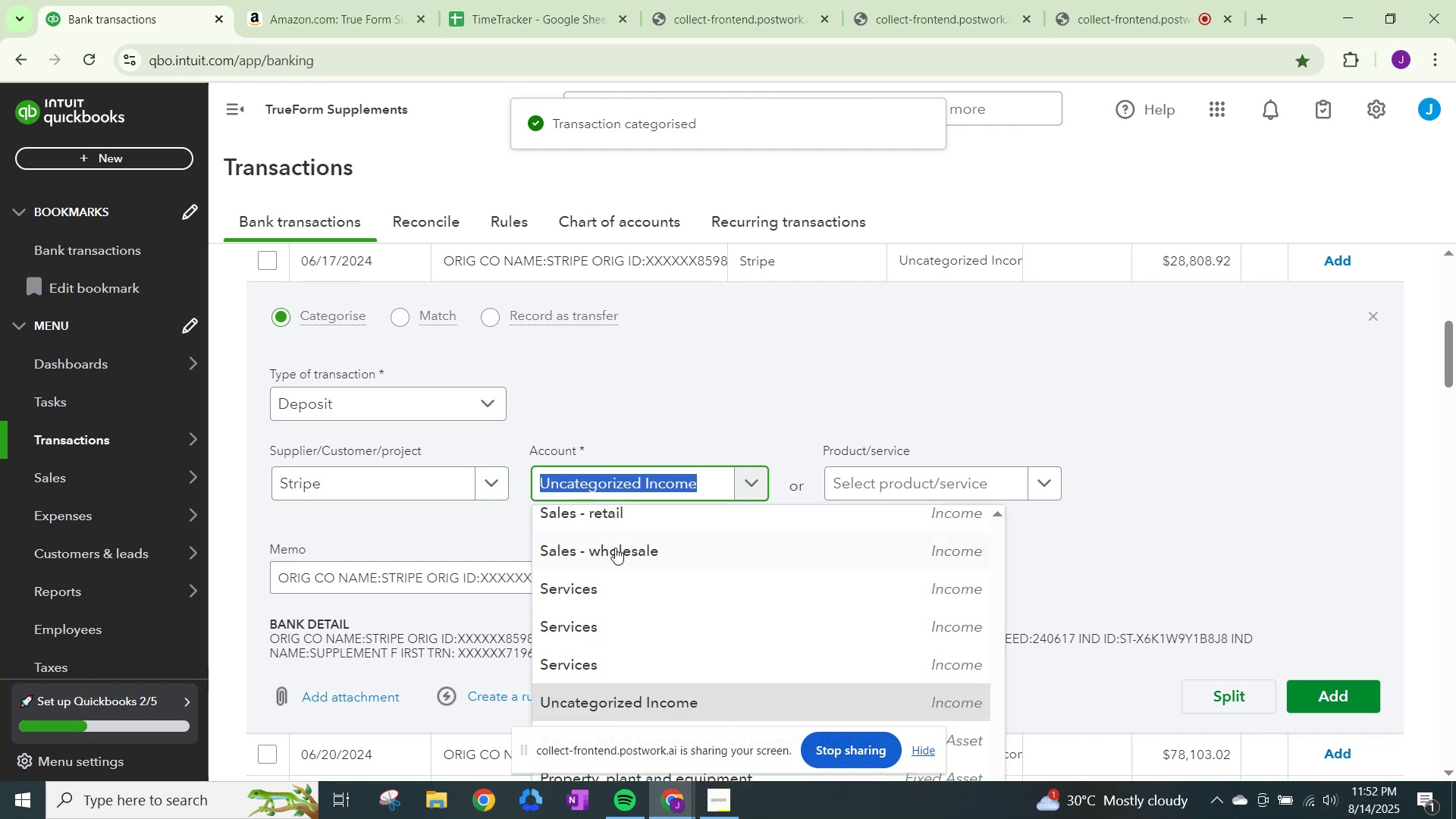 
left_click([617, 553])
 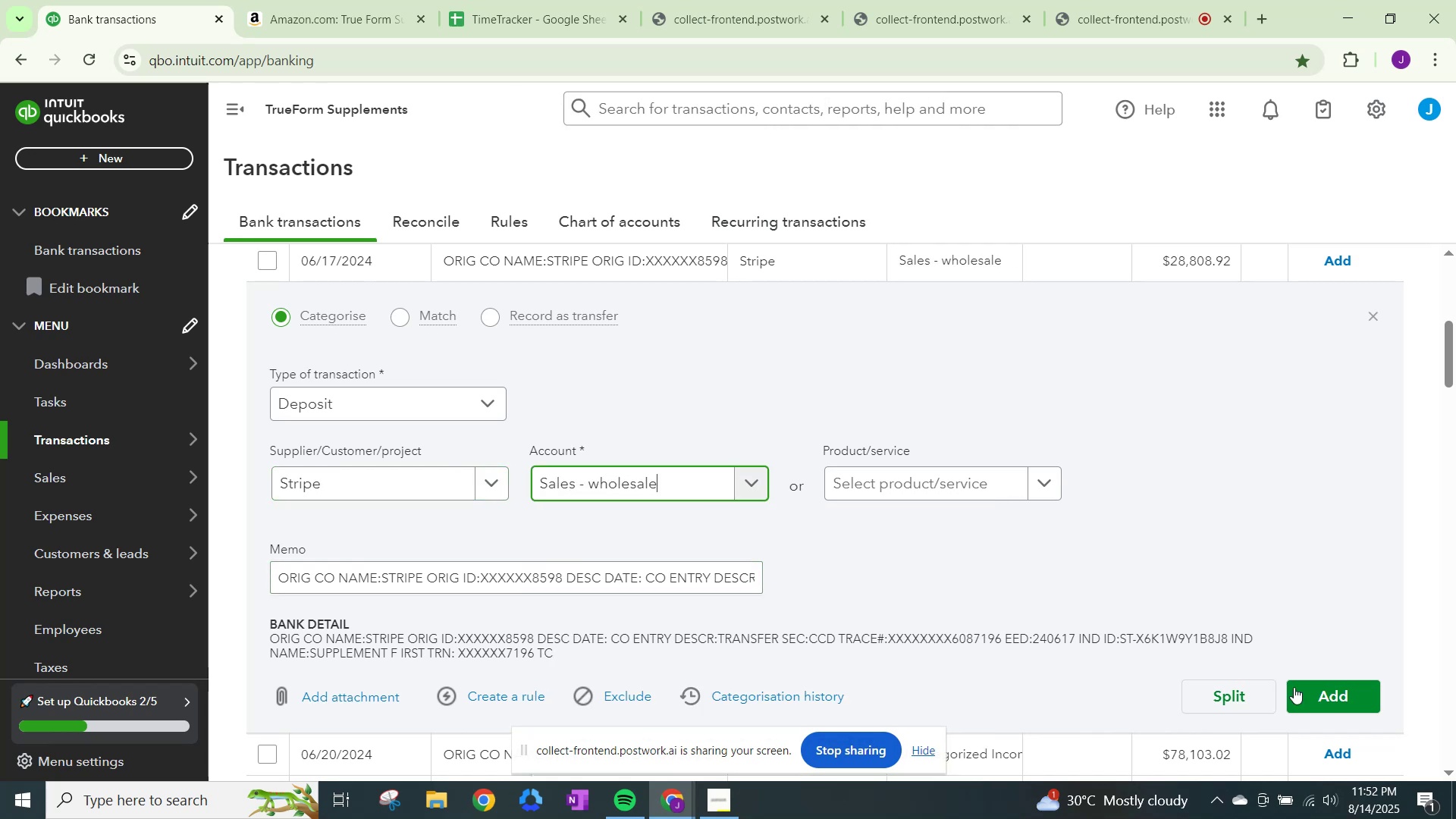 
left_click([1332, 689])
 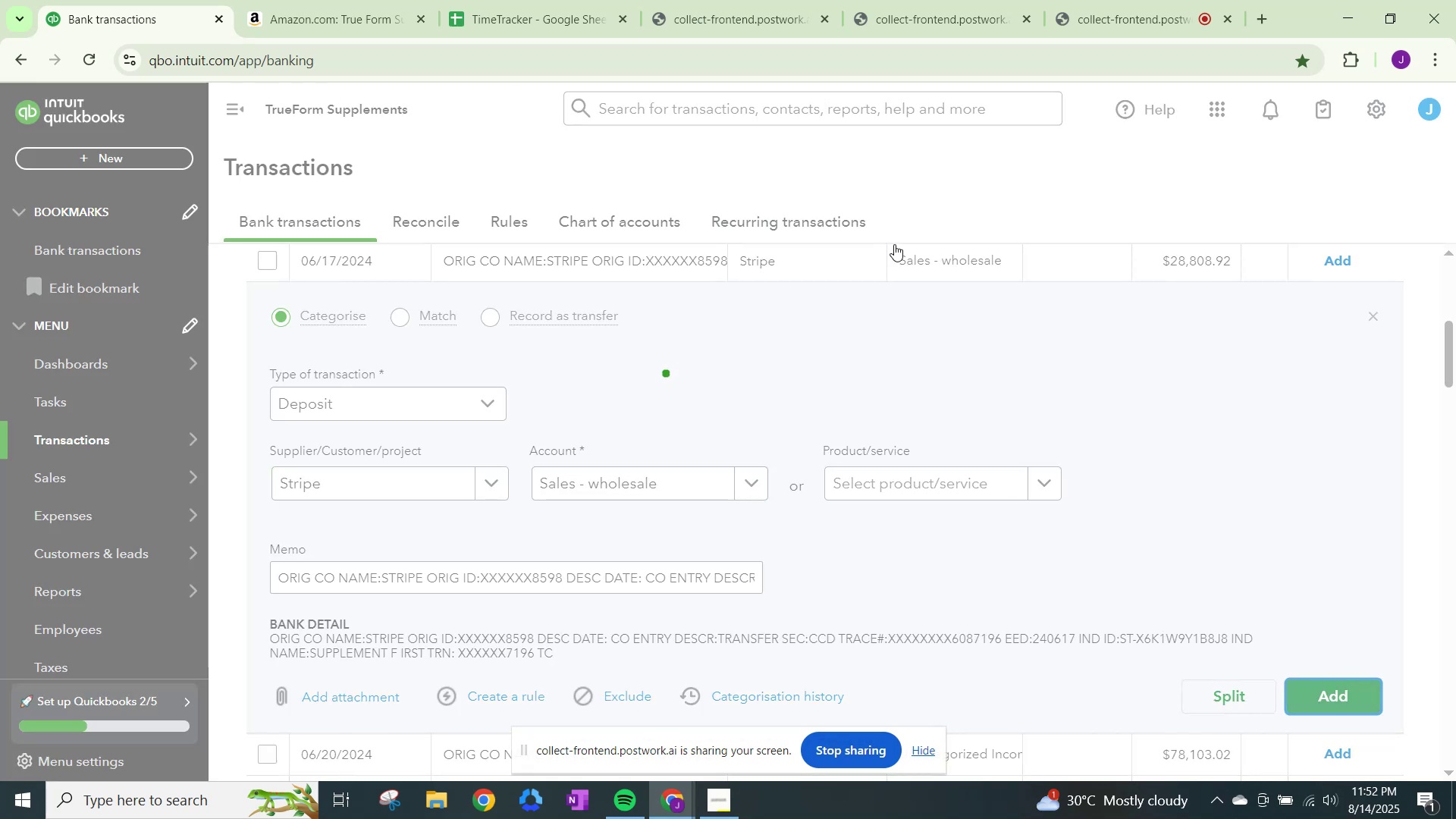 
left_click([917, 259])
 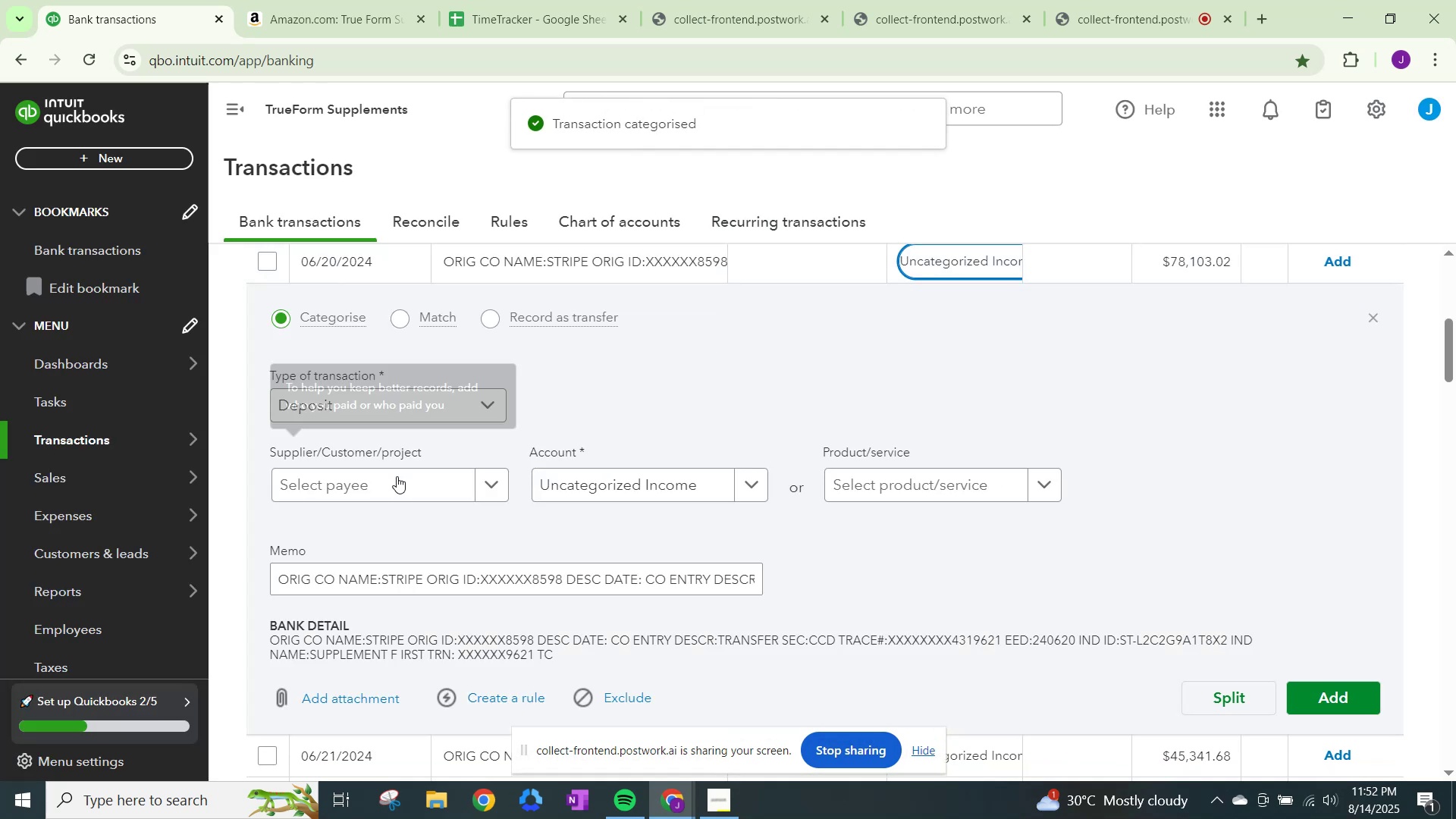 
left_click([394, 494])
 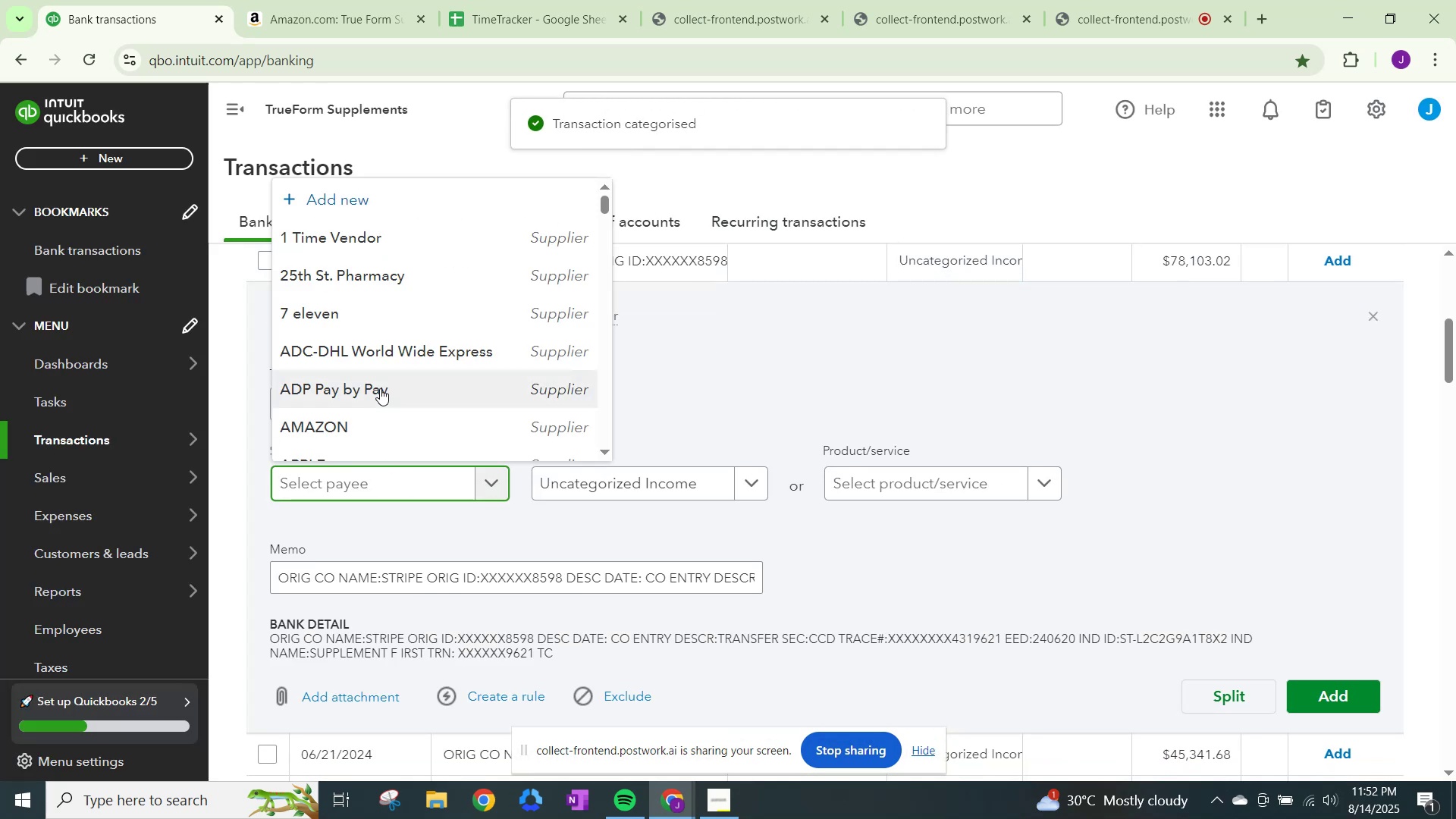 
key(Control+ControlLeft)
 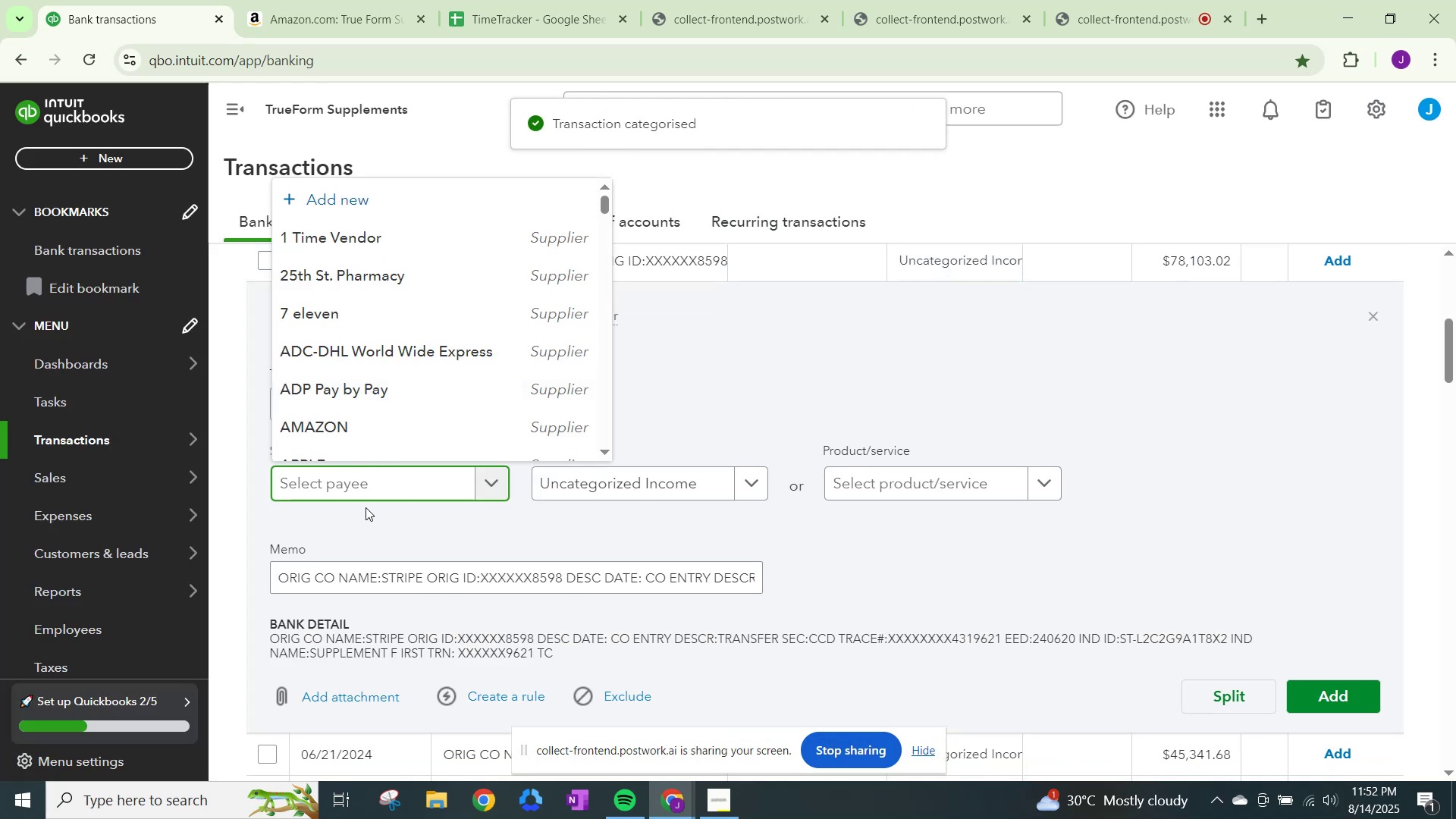 
key(Control+V)
 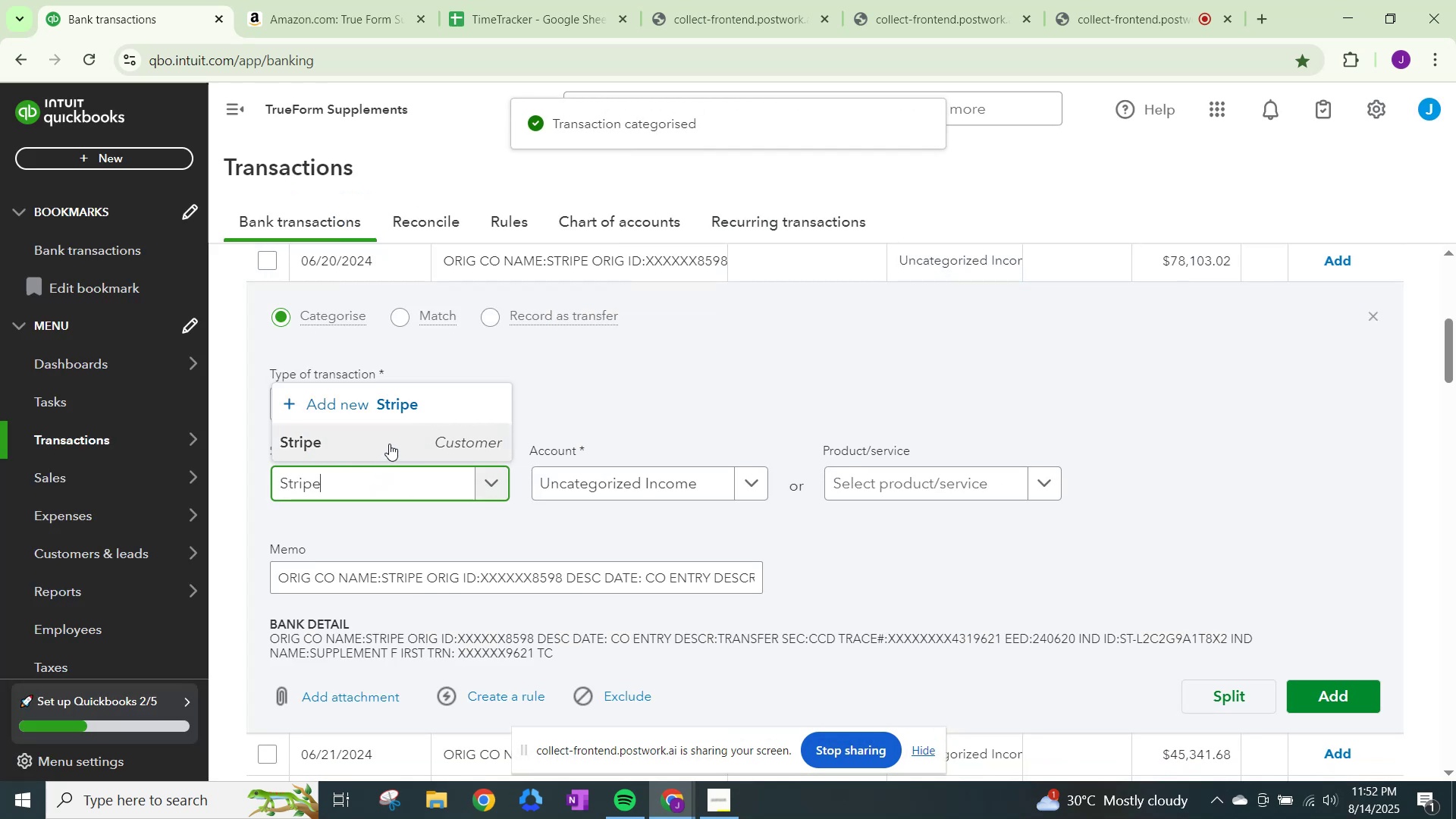 
double_click([610, 491])
 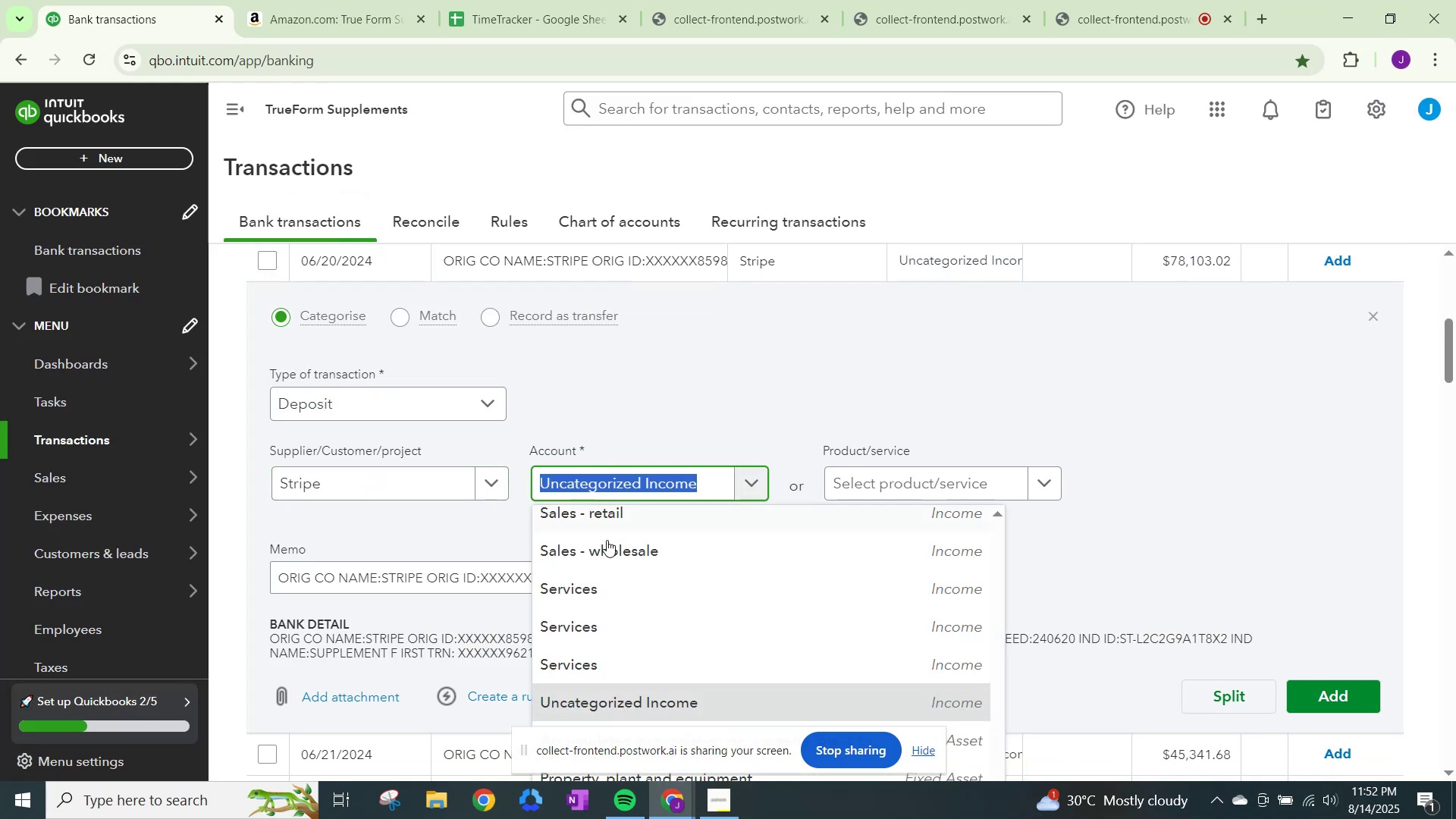 
left_click([607, 545])
 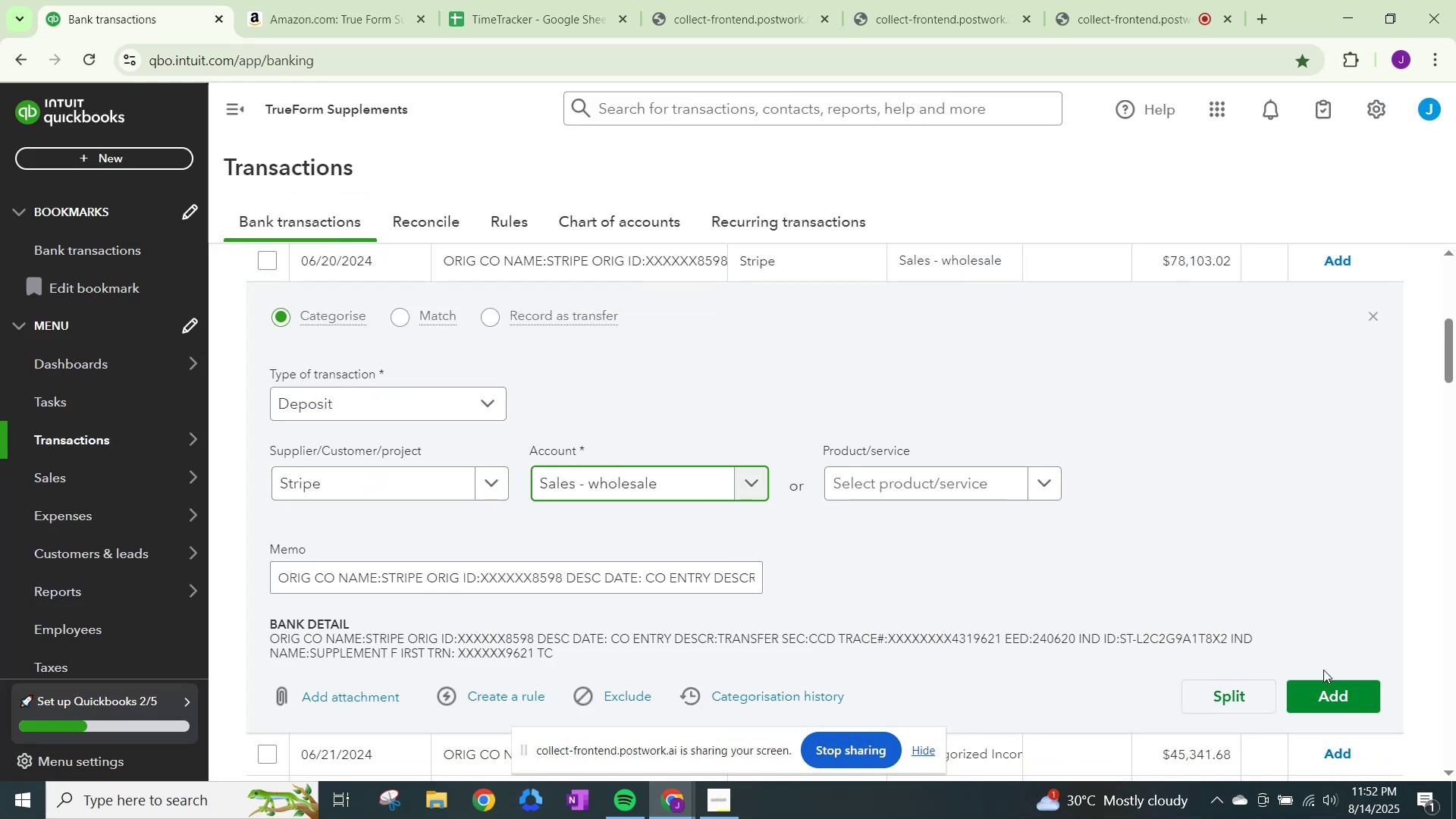 
left_click([1328, 689])
 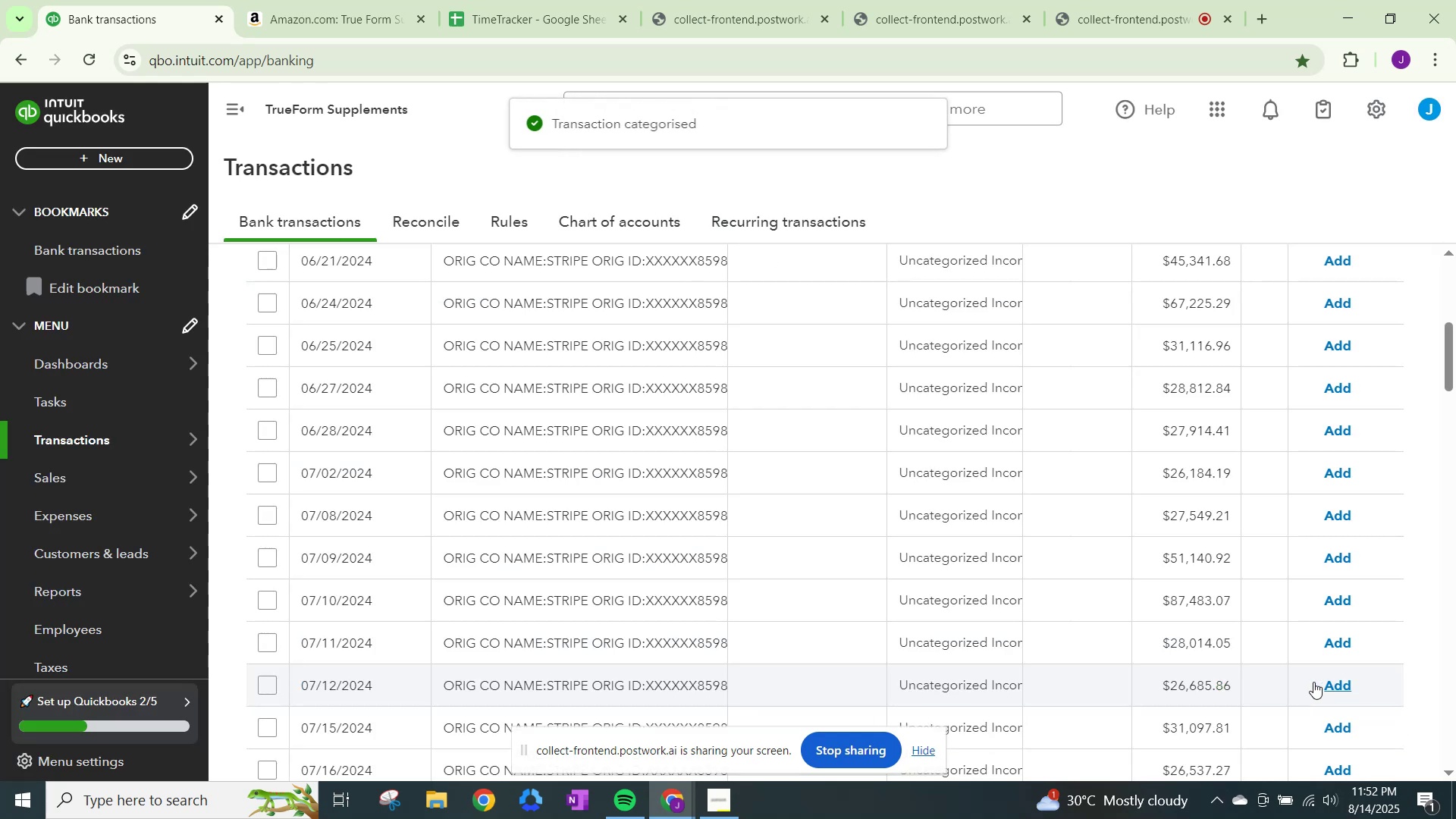 
left_click([950, 249])
 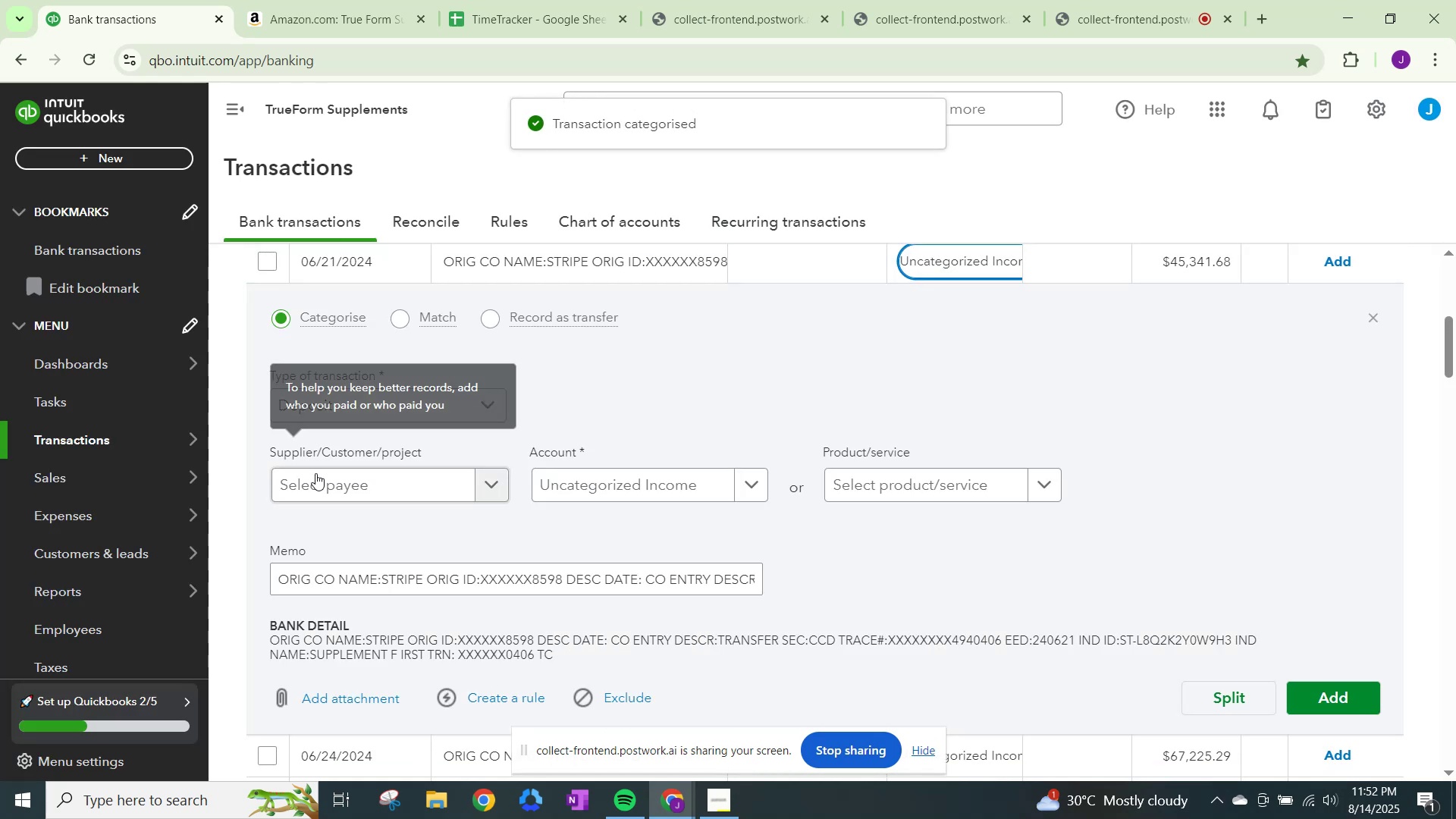 
left_click([314, 478])
 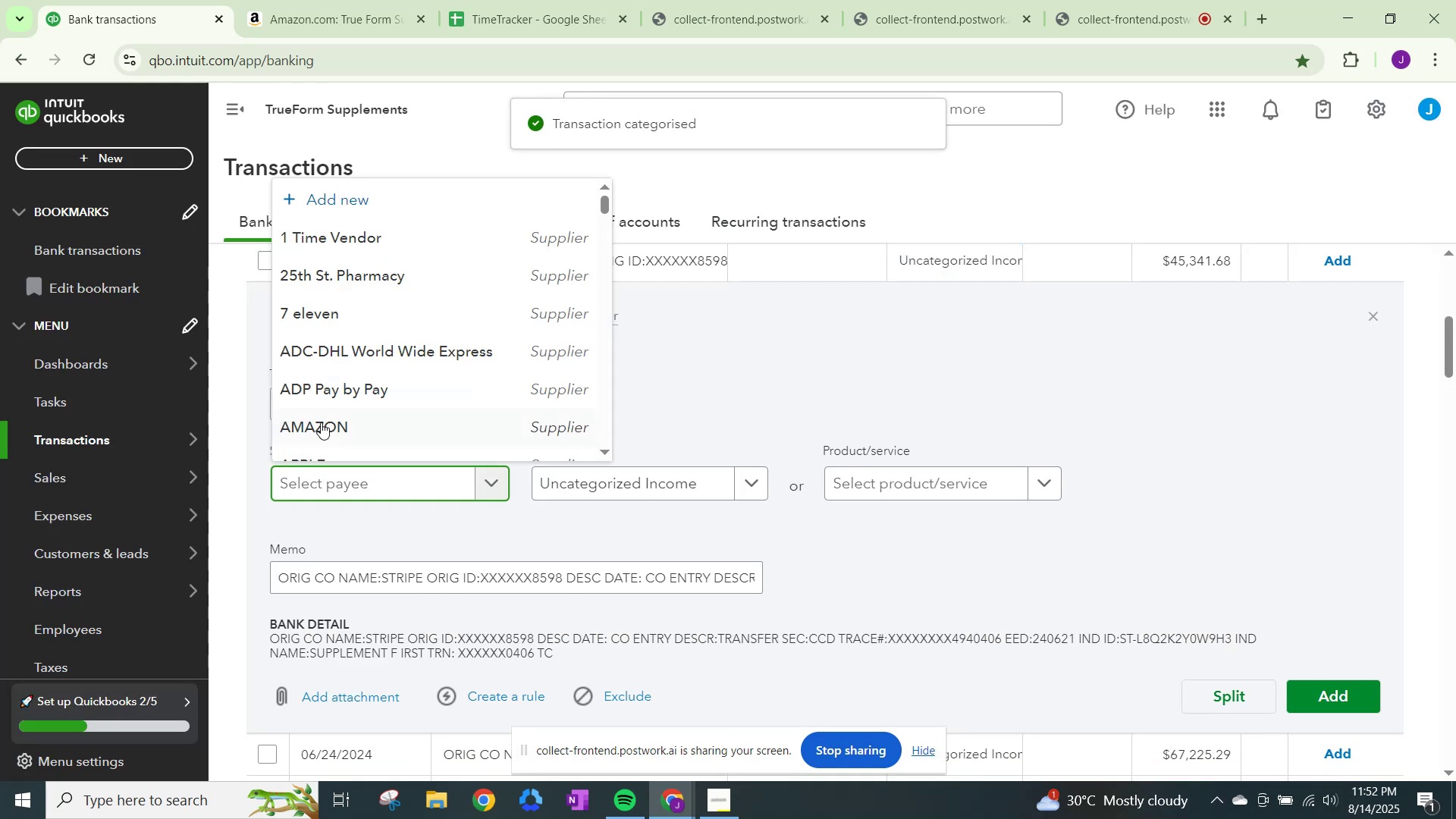 
key(Control+ControlLeft)
 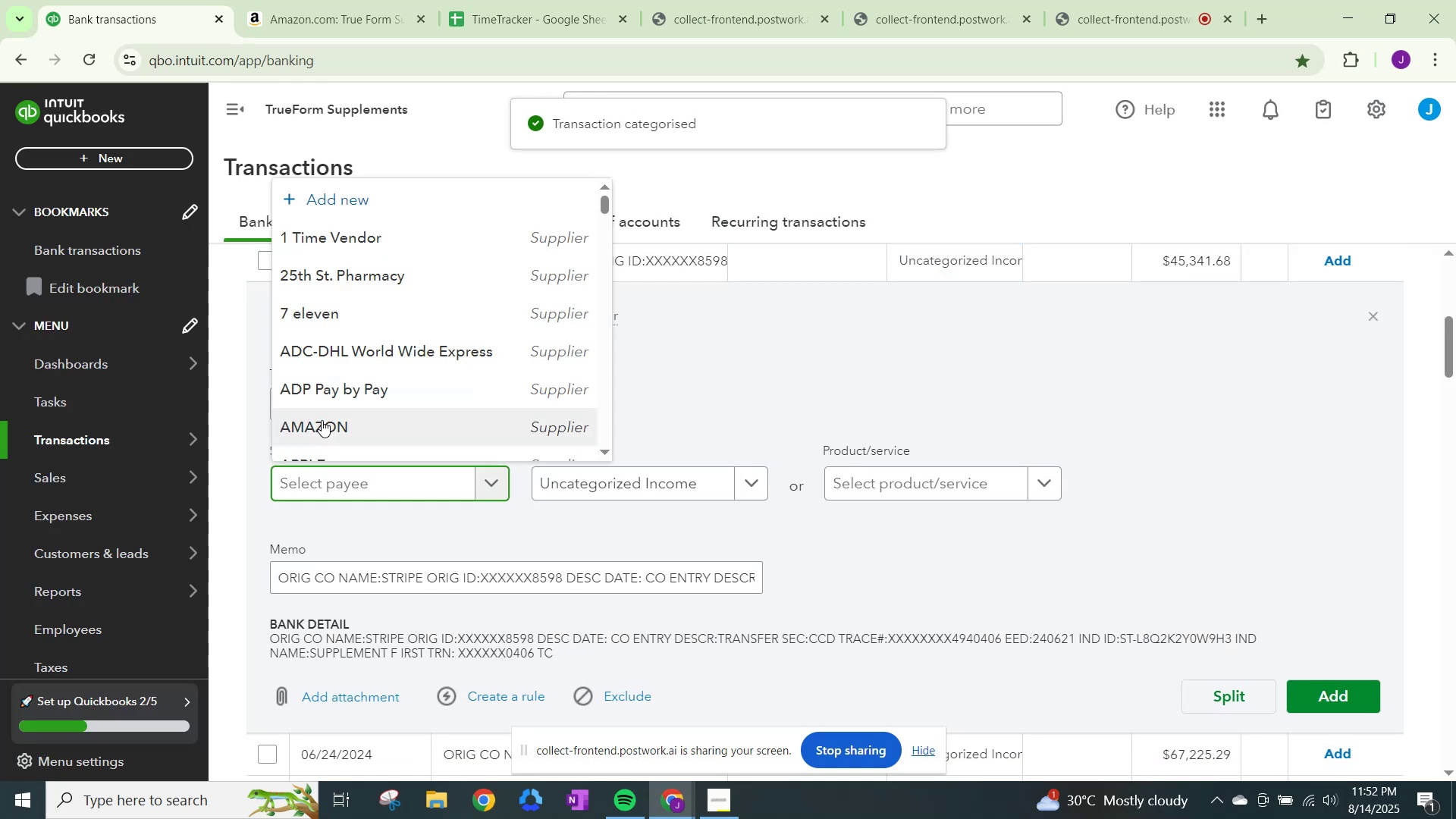 
key(Control+V)
 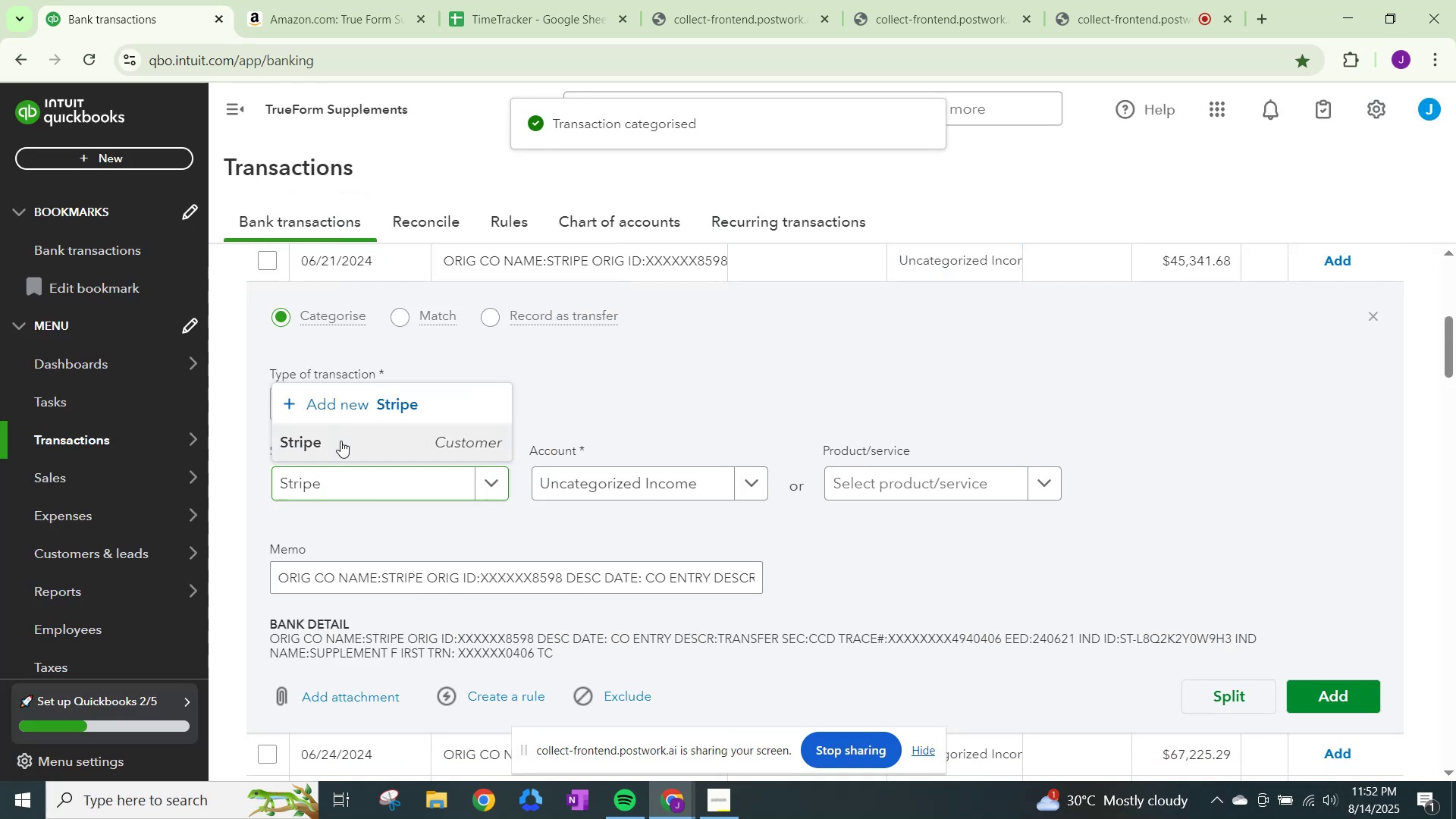 
double_click([583, 482])
 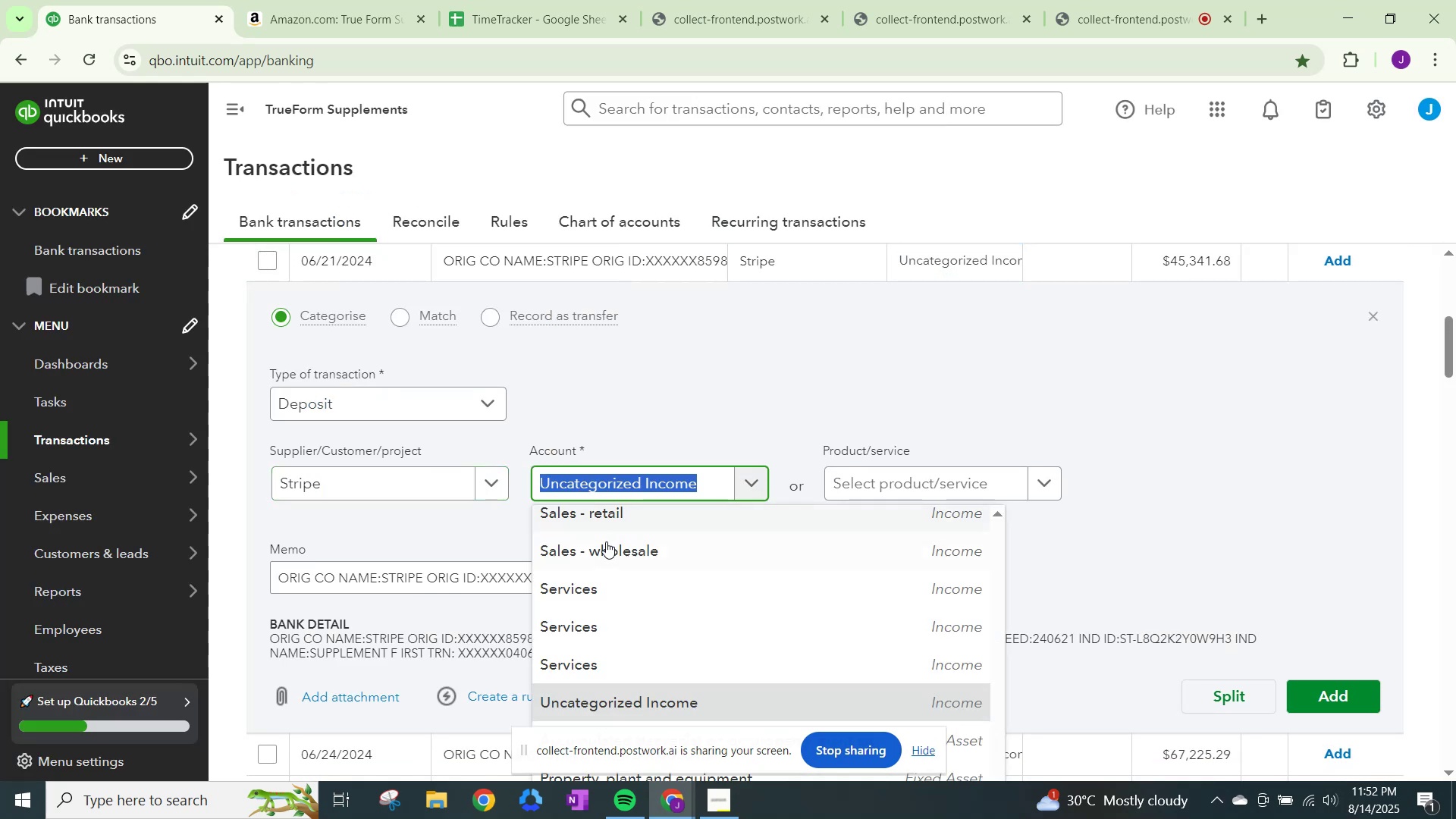 
left_click([608, 546])
 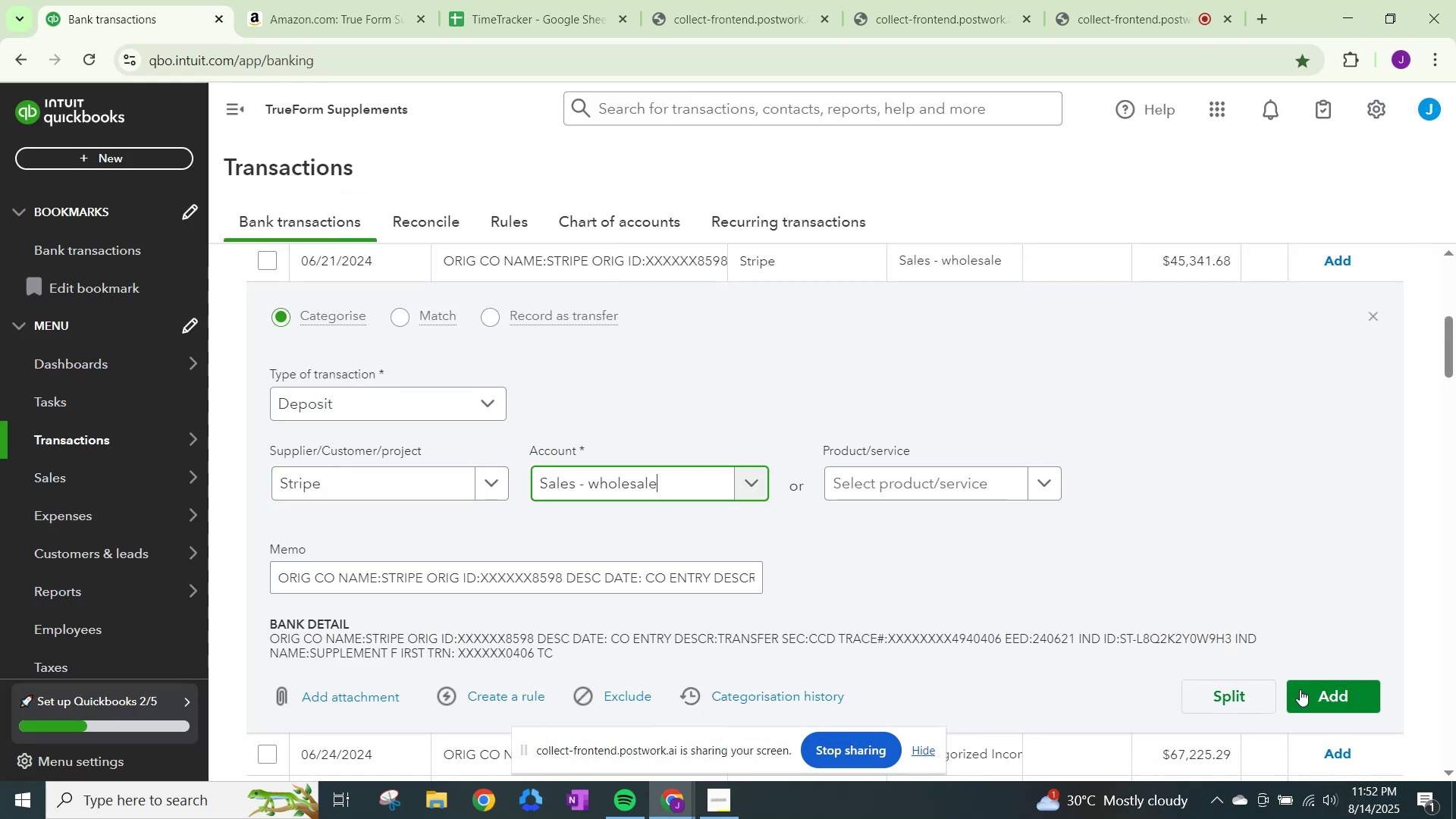 
left_click([1323, 692])
 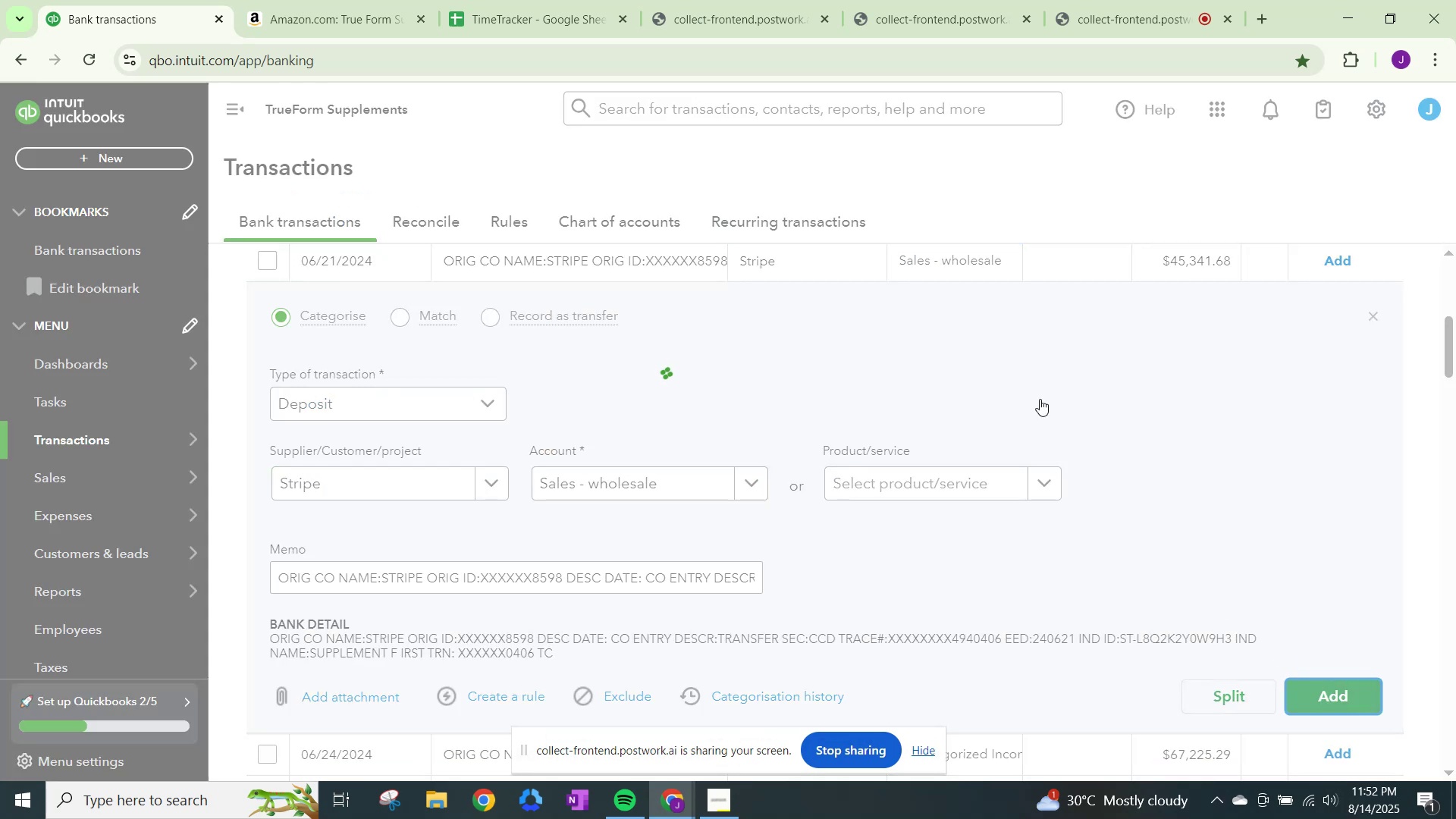 
left_click([968, 268])
 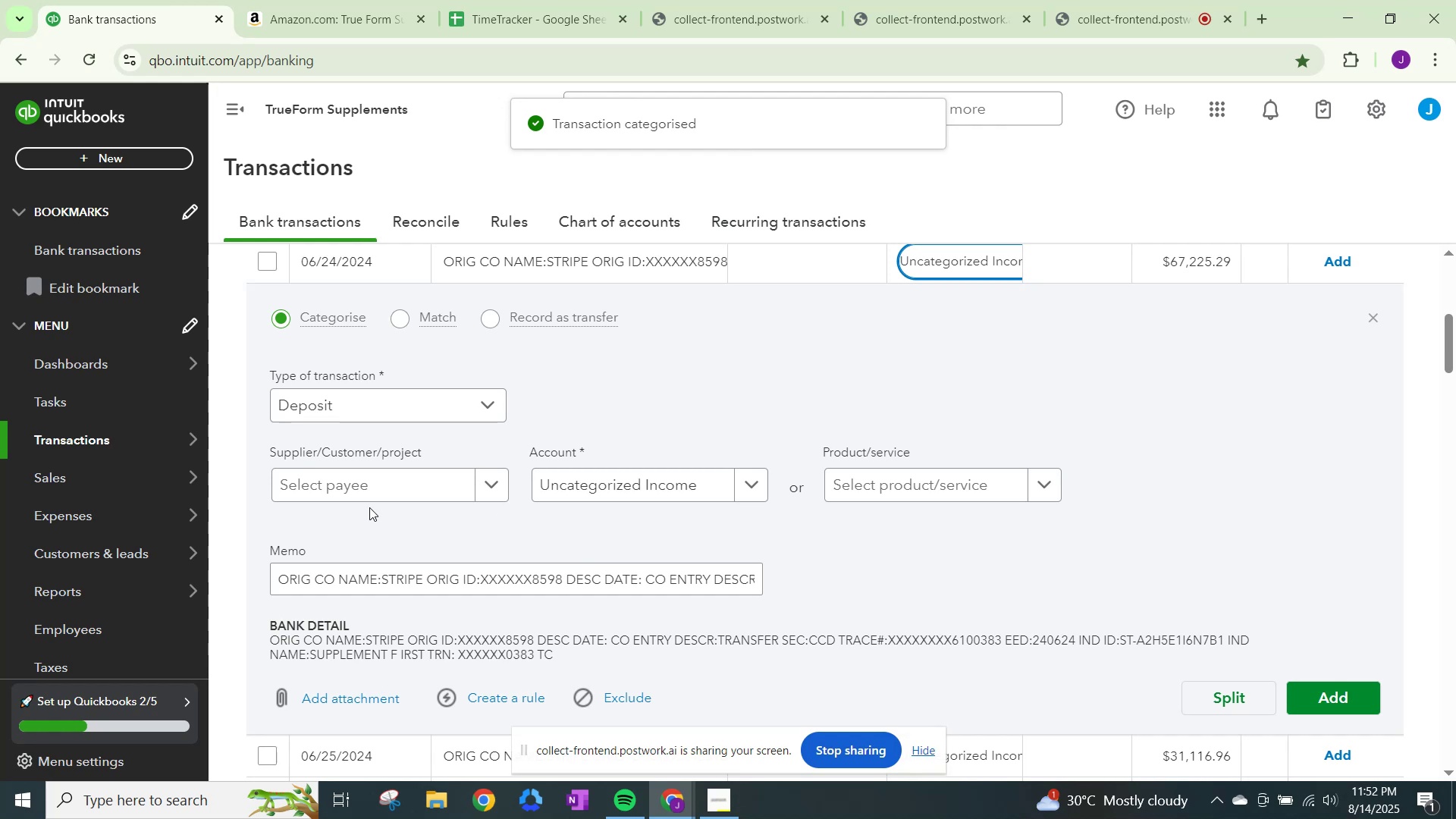 
left_click([368, 485])
 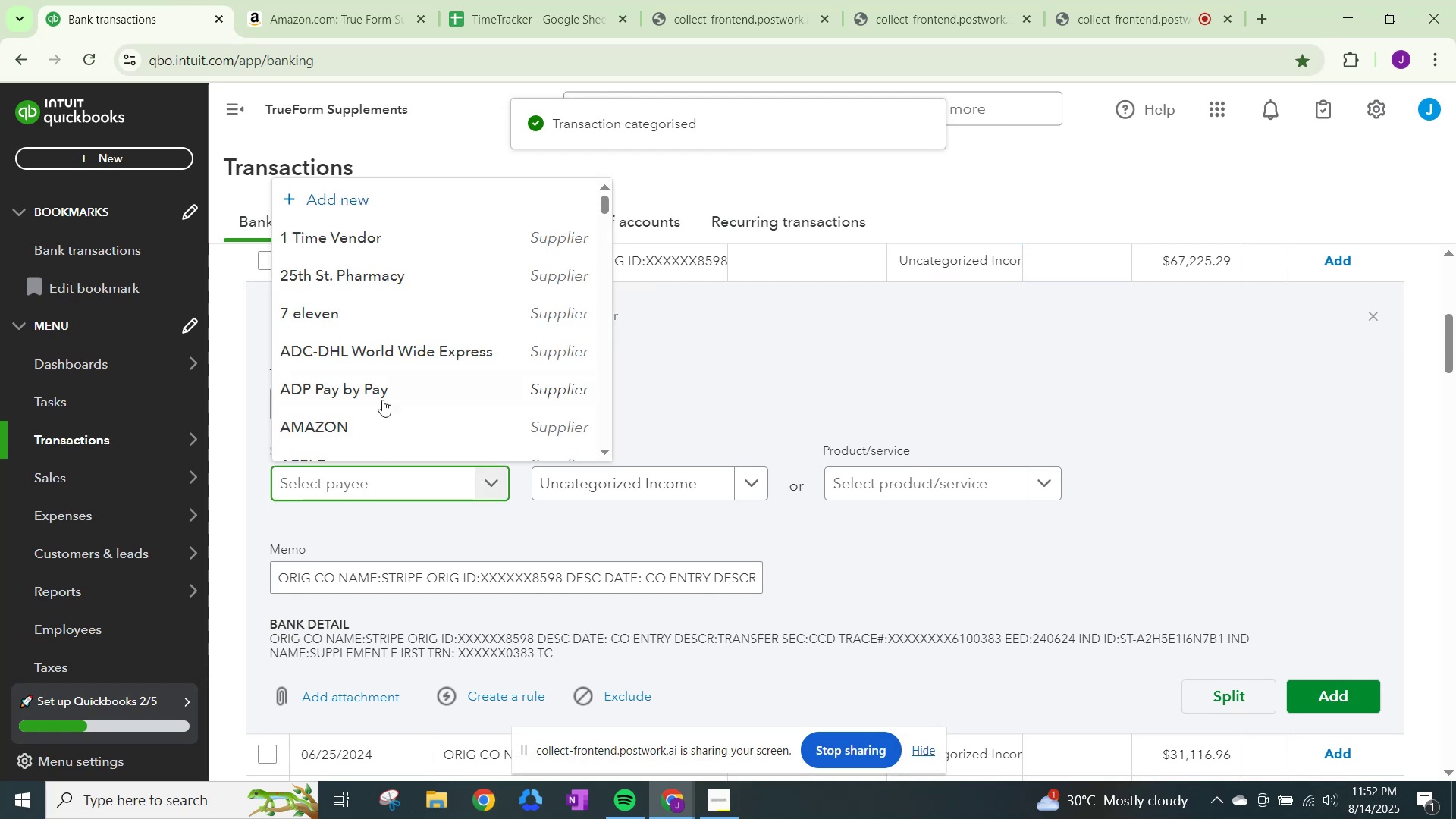 
key(Control+ControlLeft)
 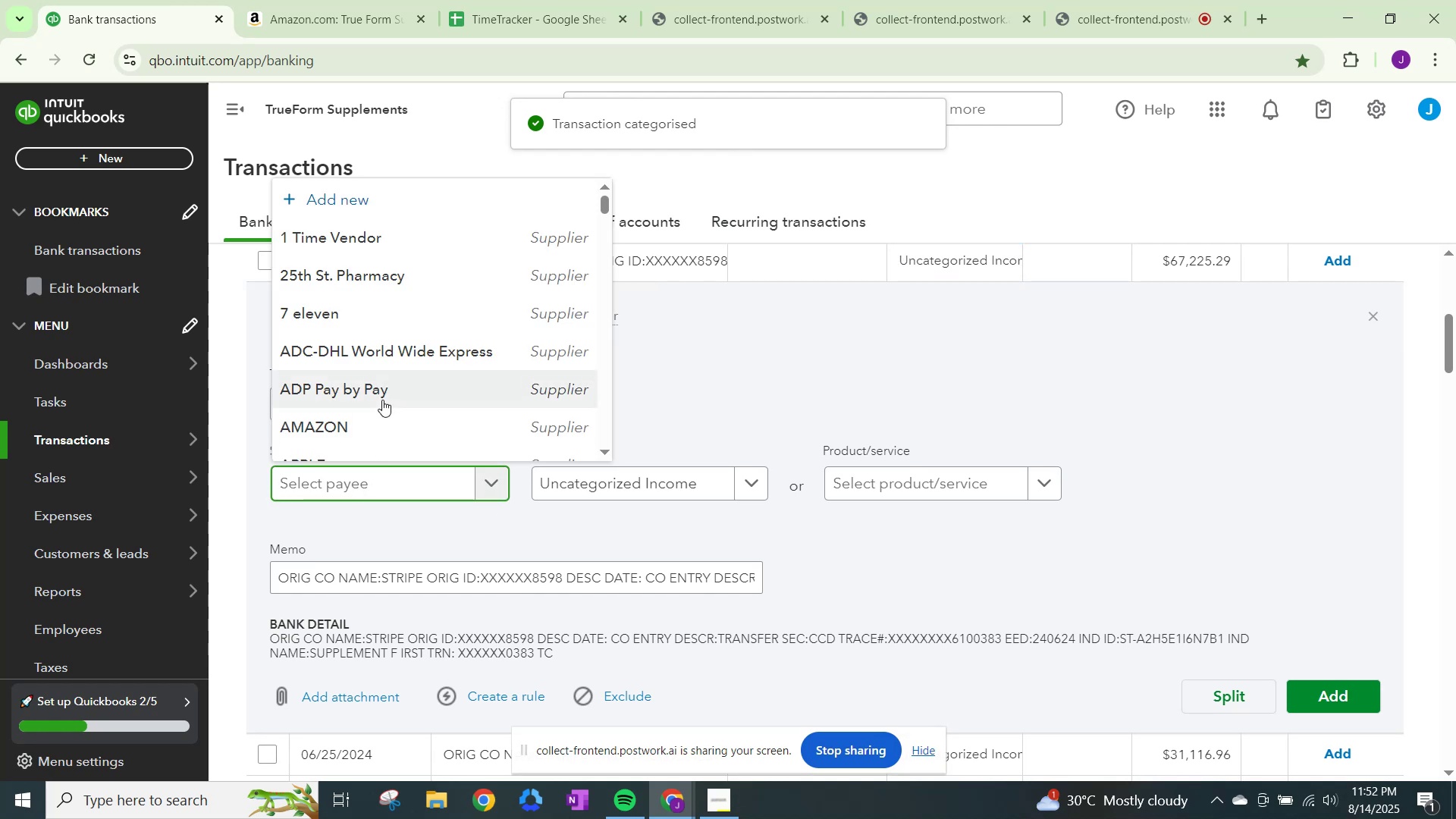 
key(Control+V)
 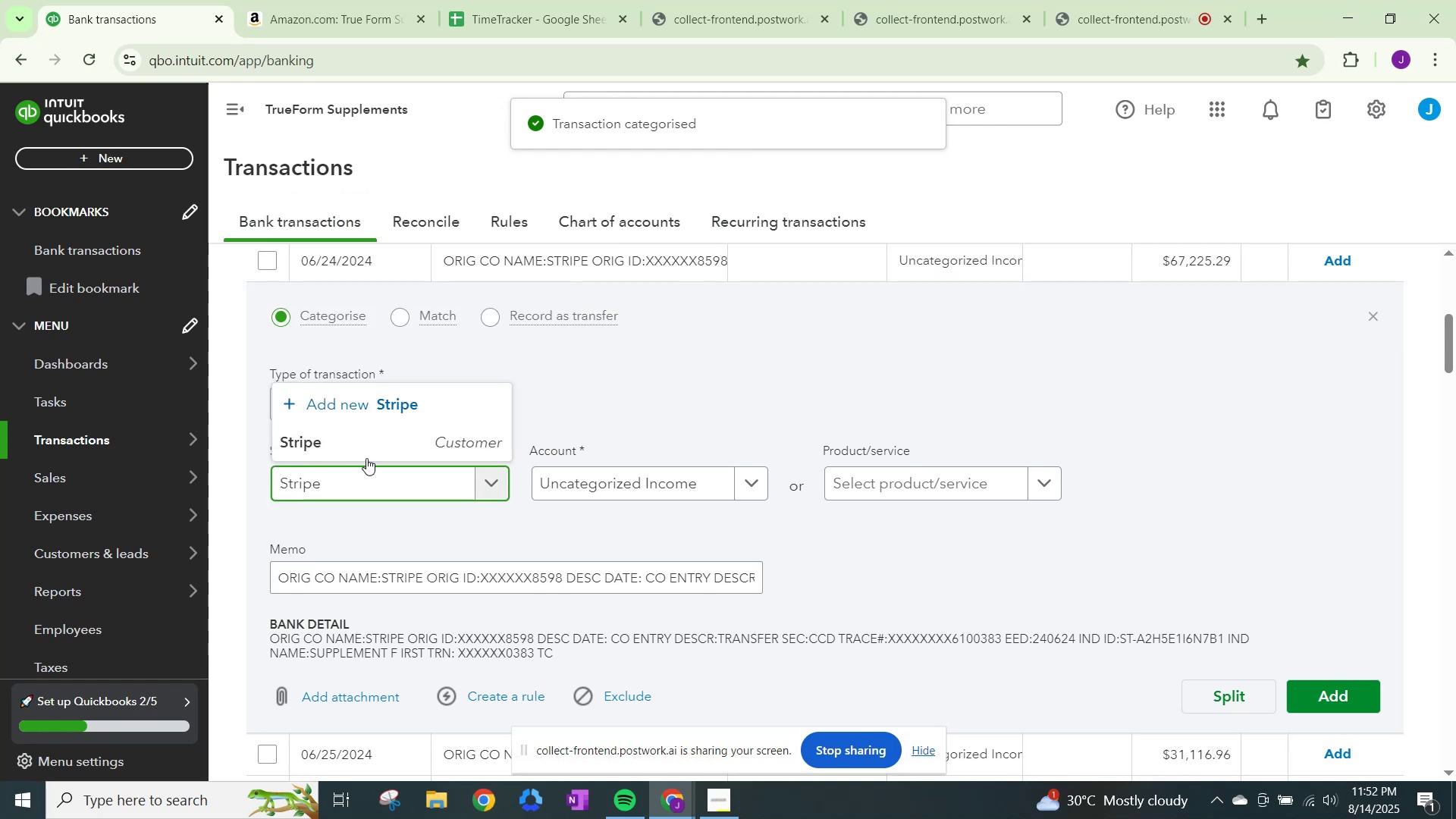 
left_click([373, 448])
 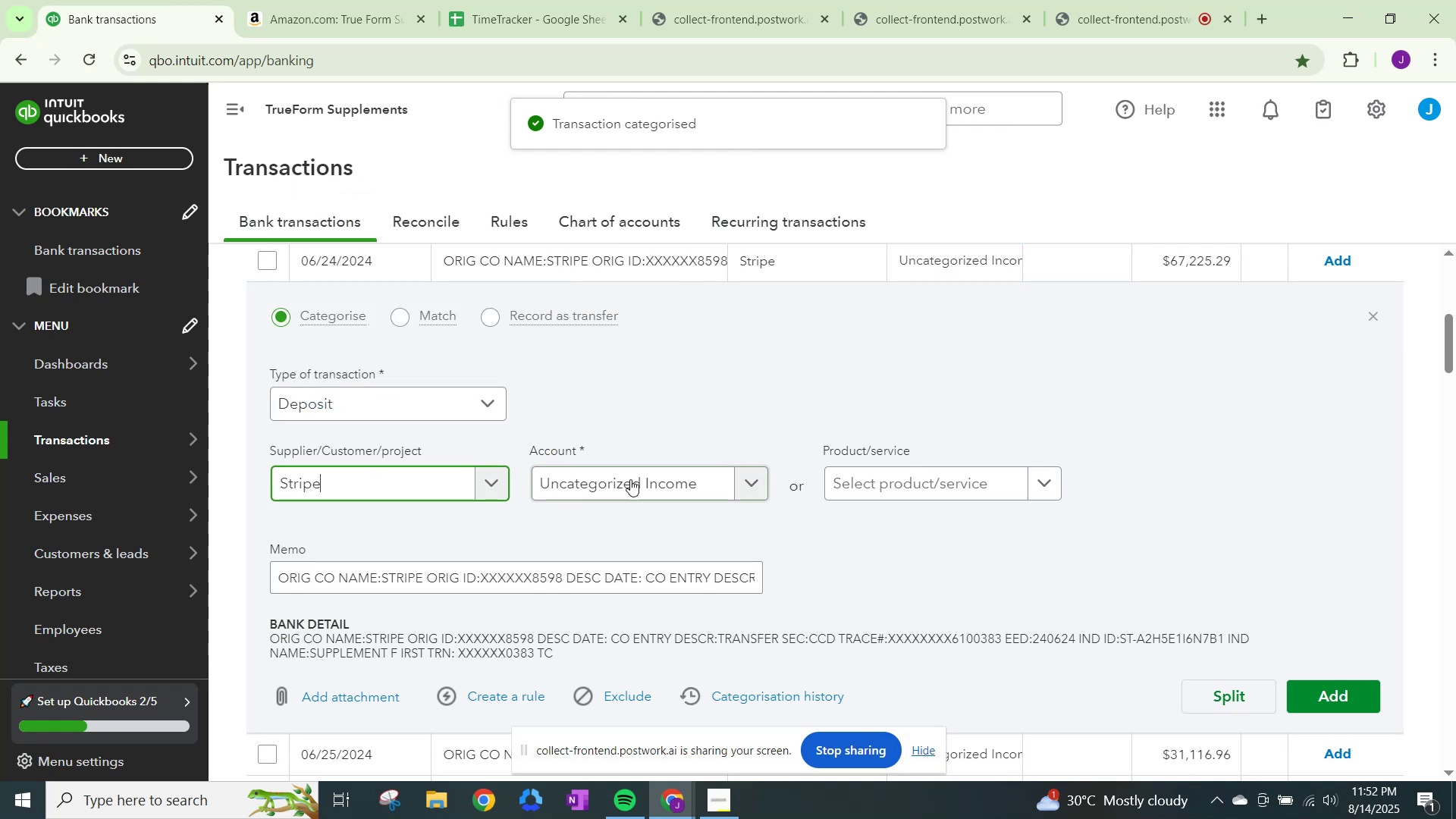 
left_click([631, 480])
 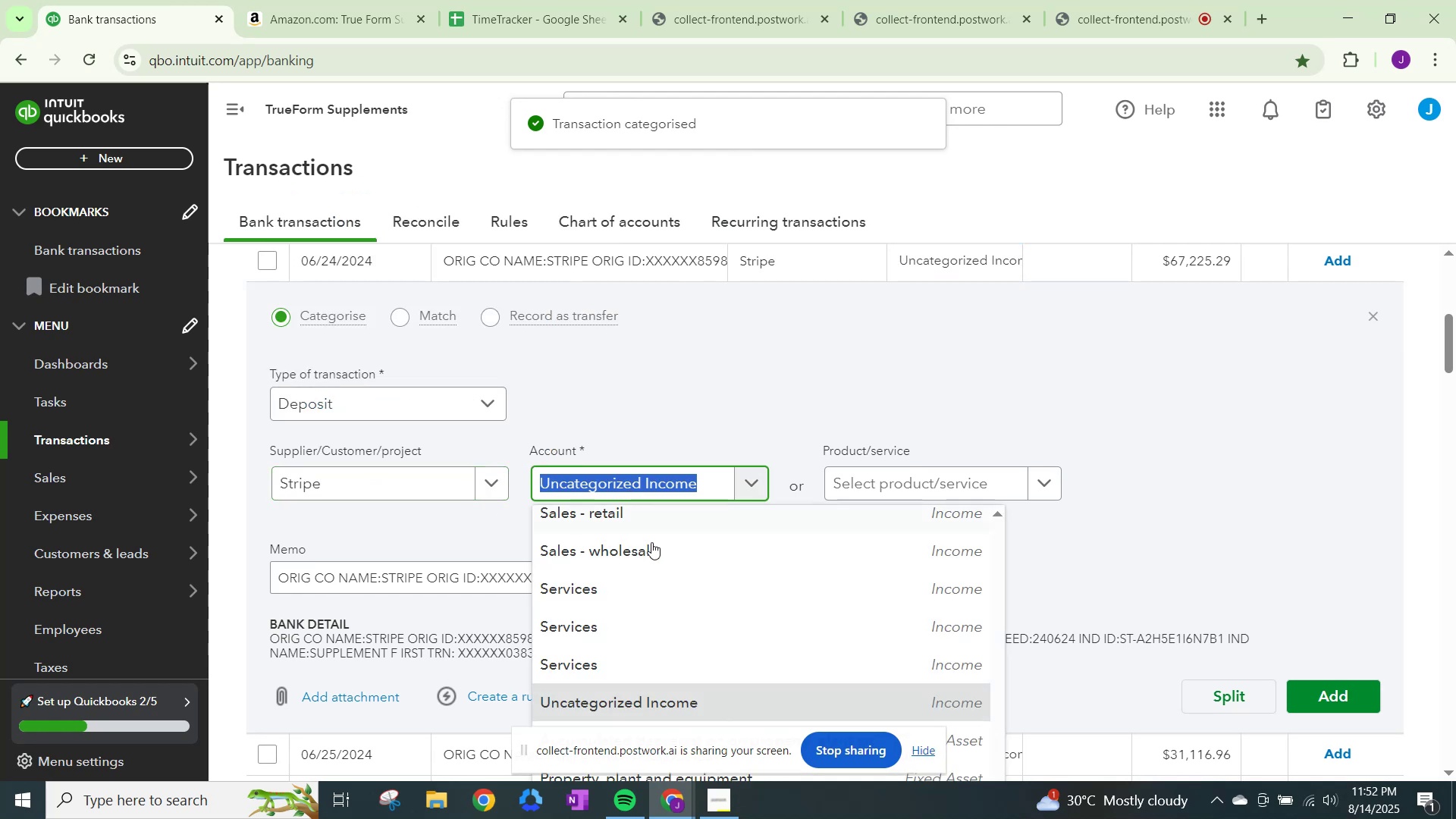 
left_click([651, 551])
 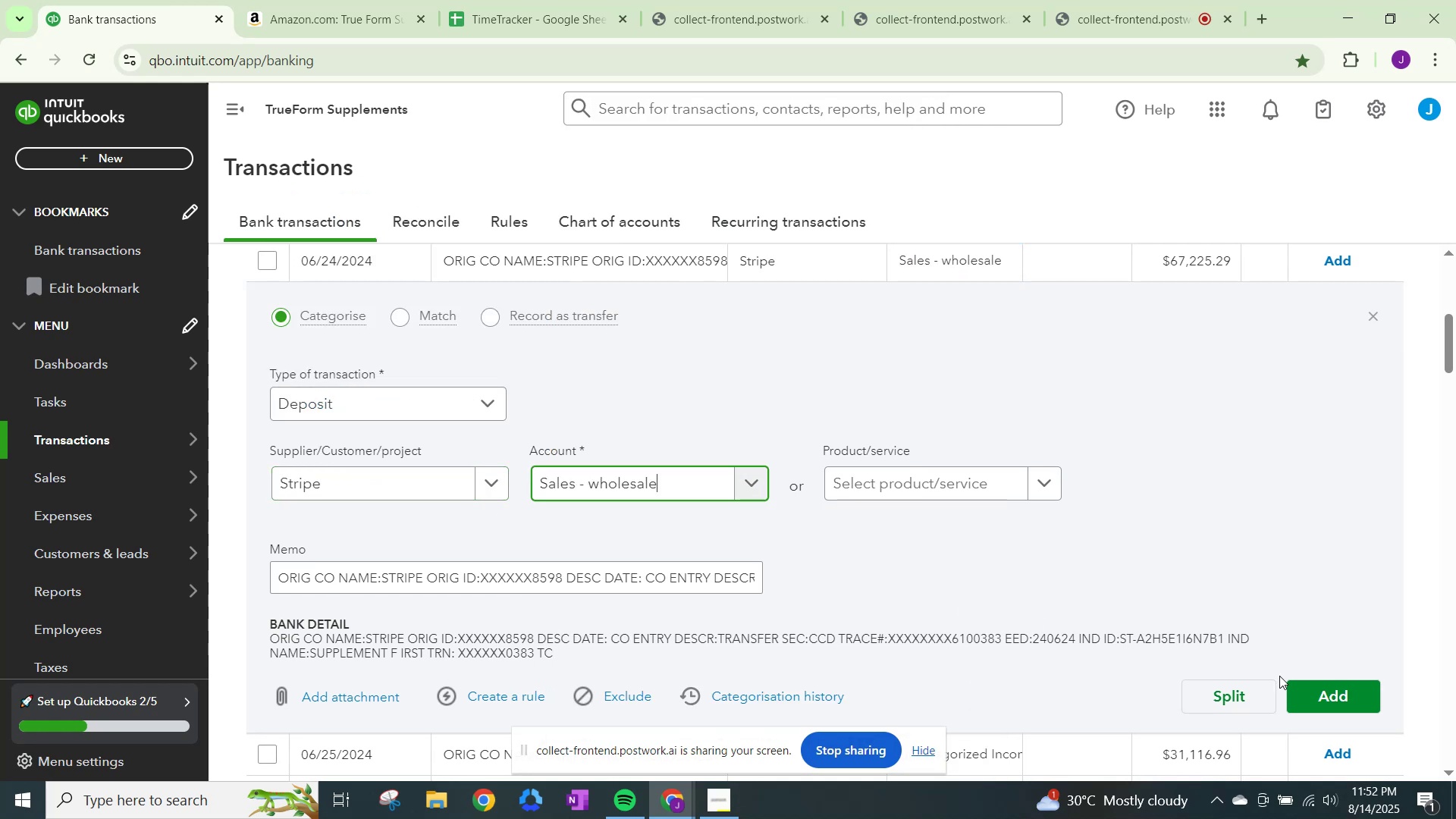 
left_click([1323, 697])
 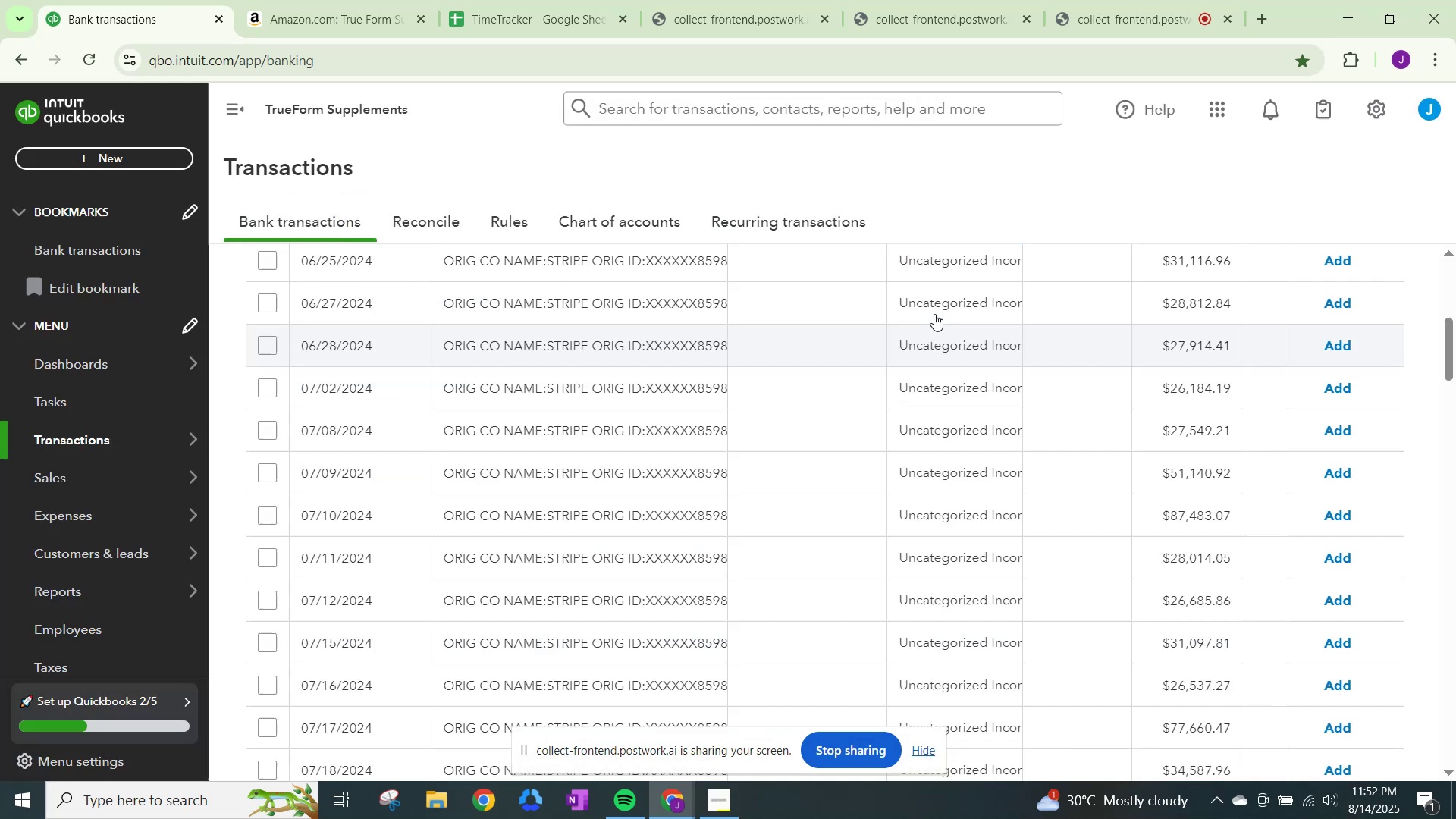 
left_click([934, 255])
 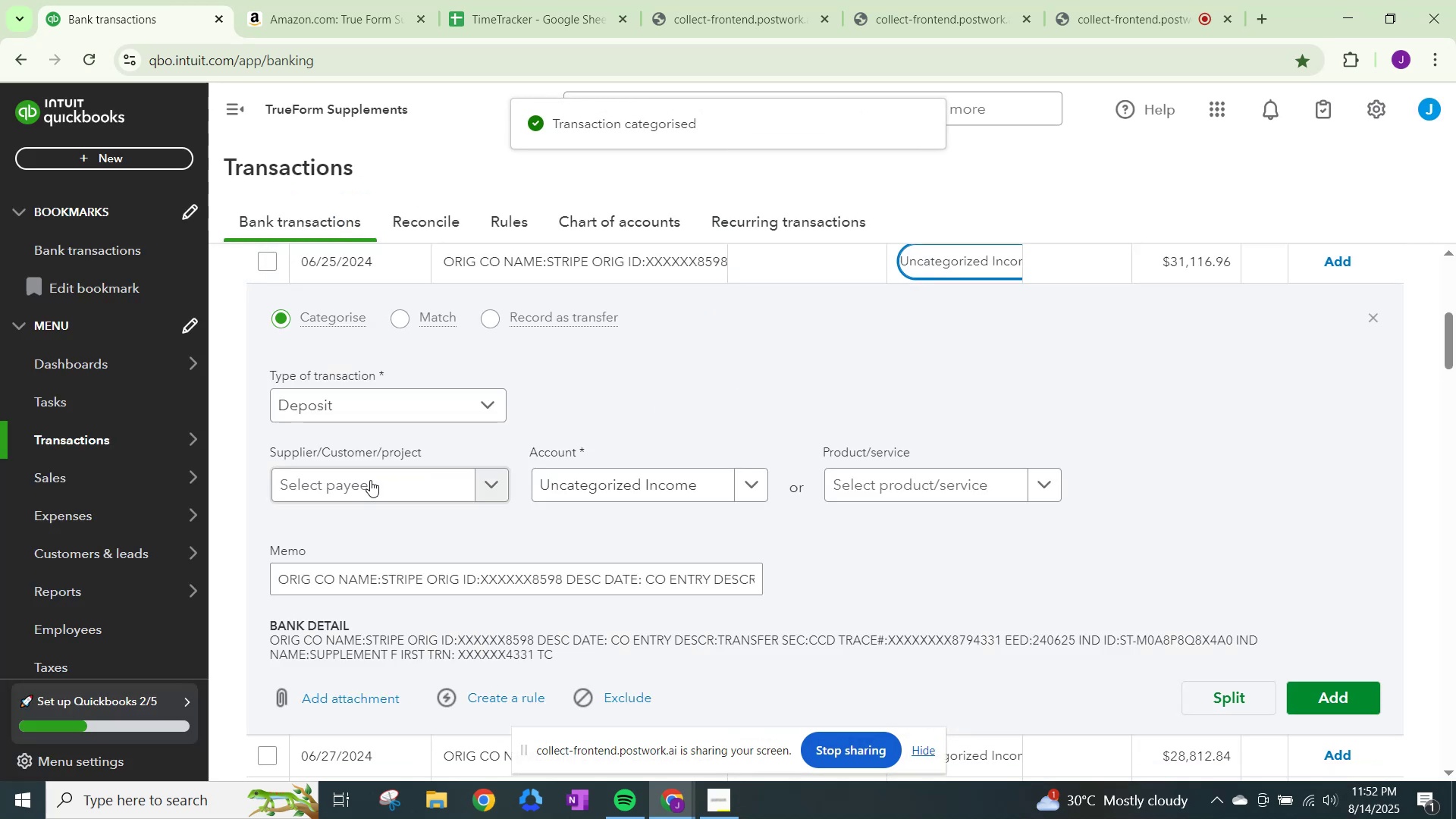 
left_click([370, 480])
 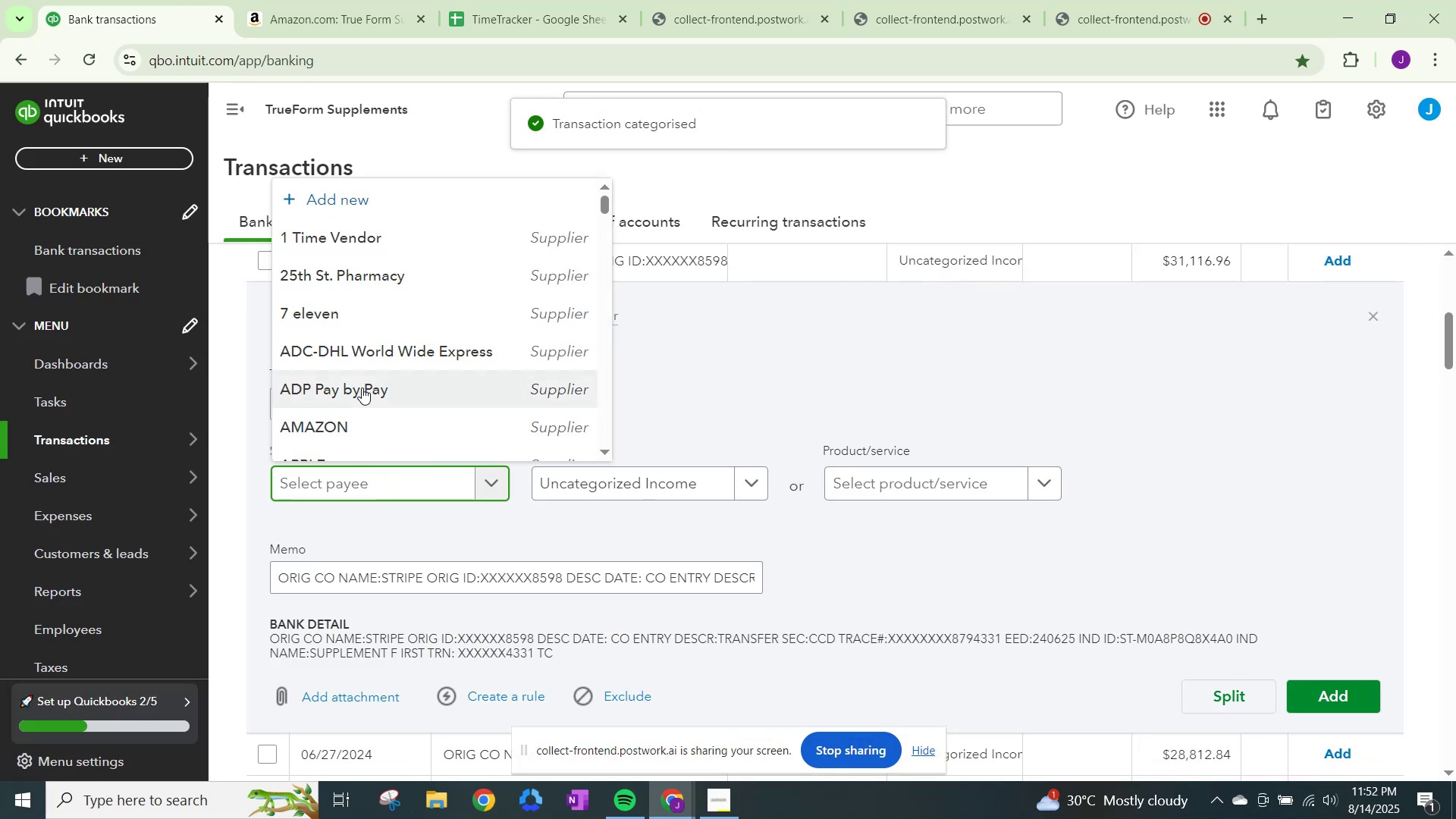 
key(Control+ControlLeft)
 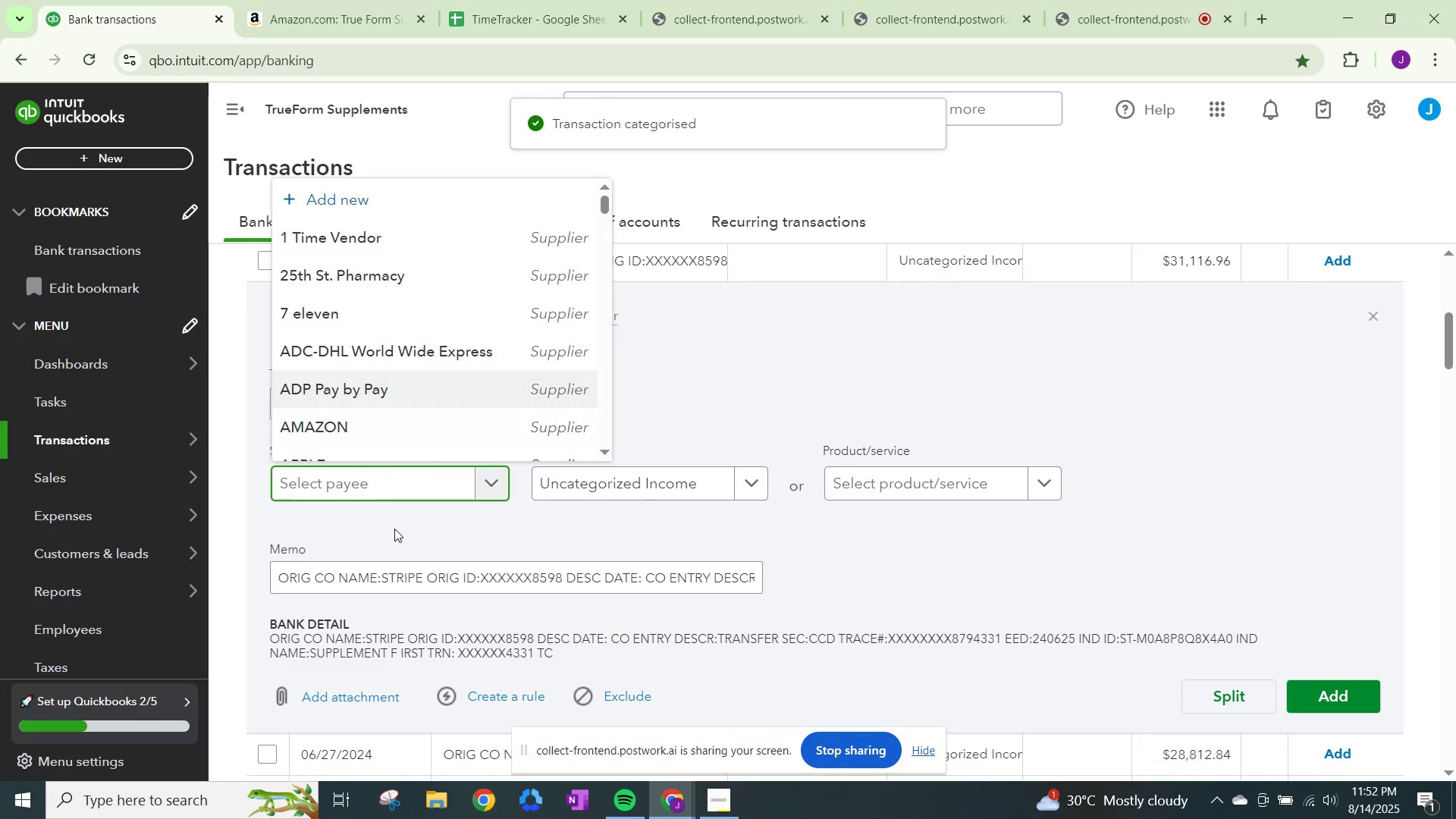 
key(Control+V)
 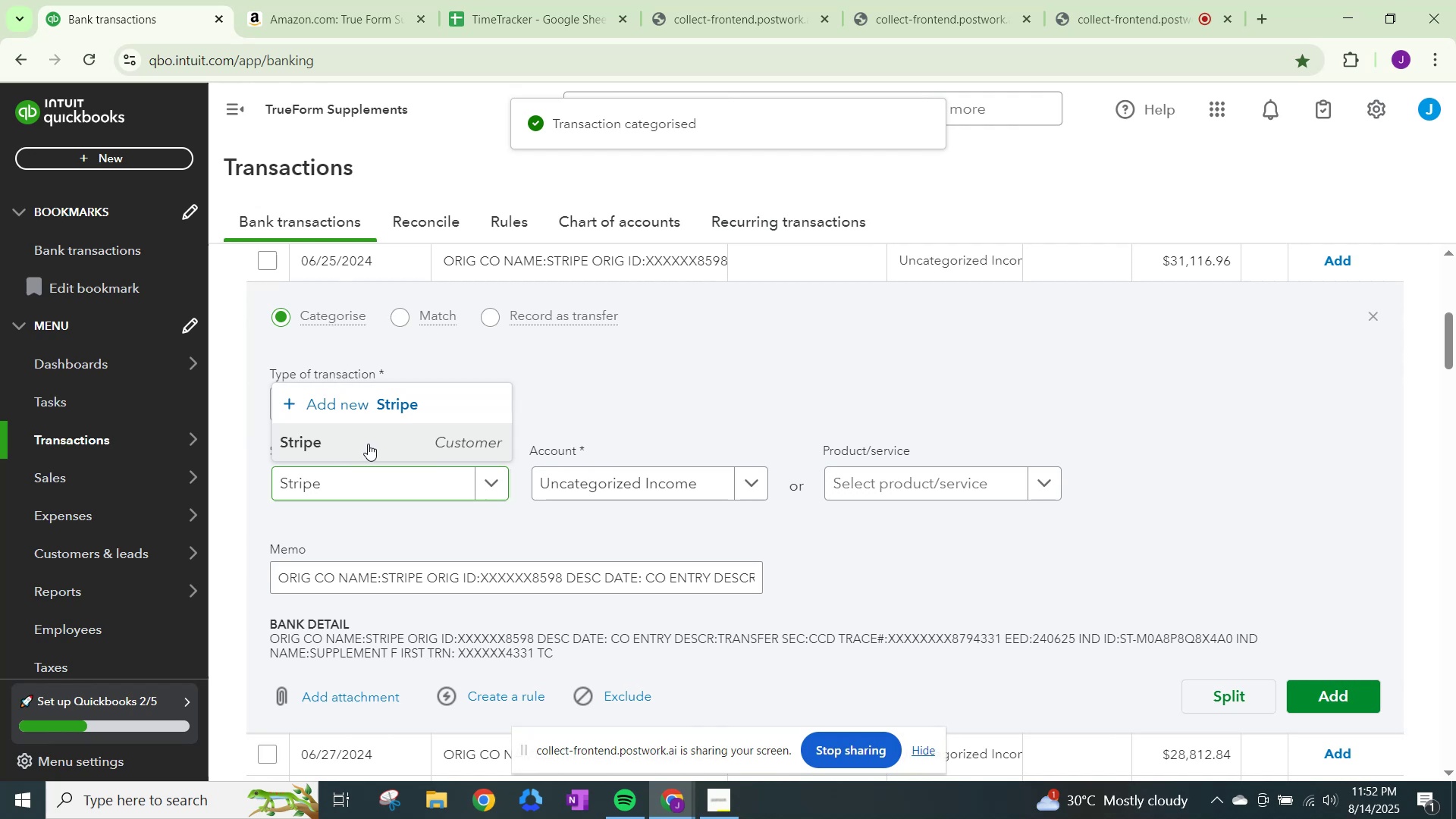 
double_click([583, 475])
 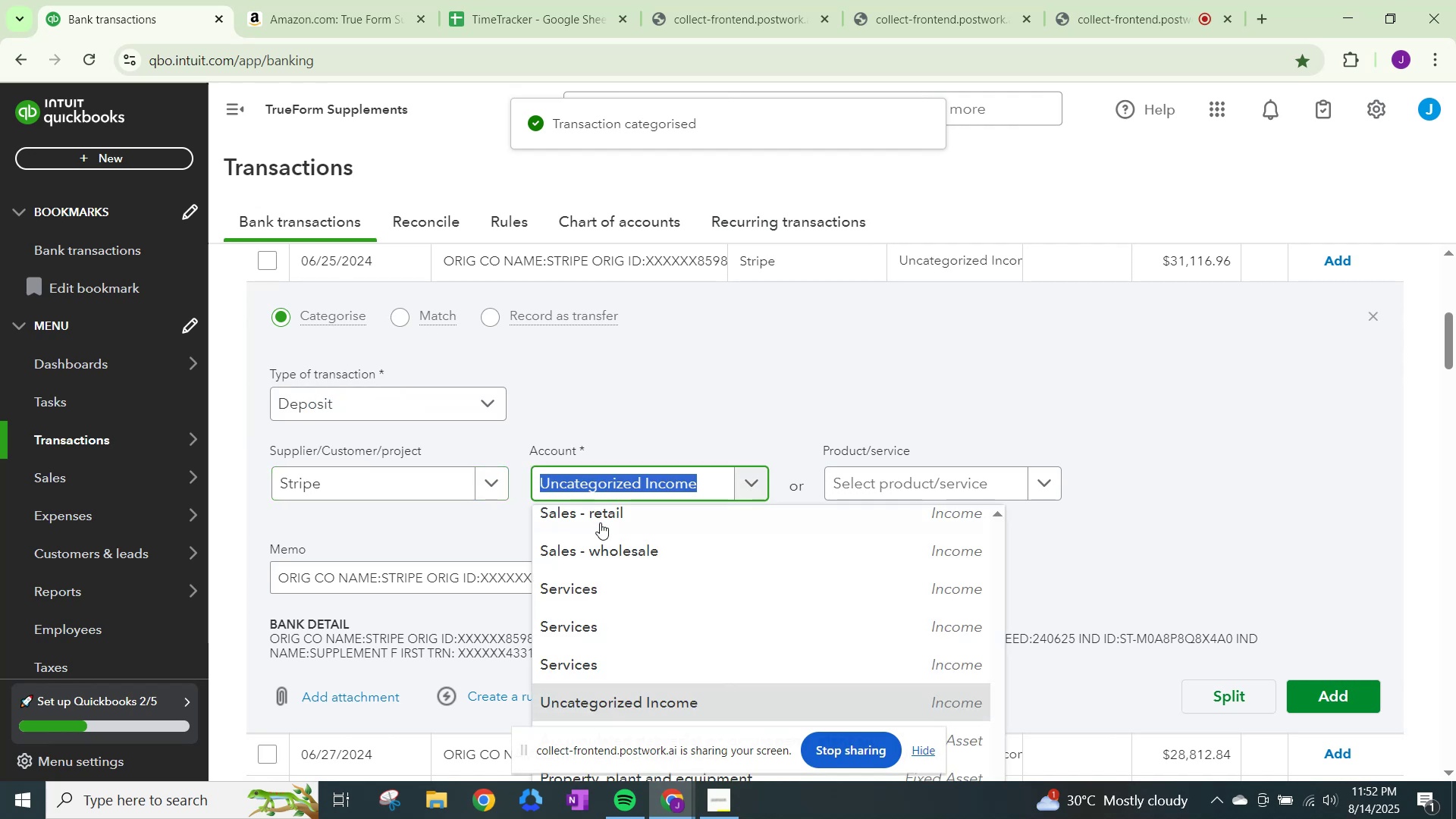 
left_click([606, 555])
 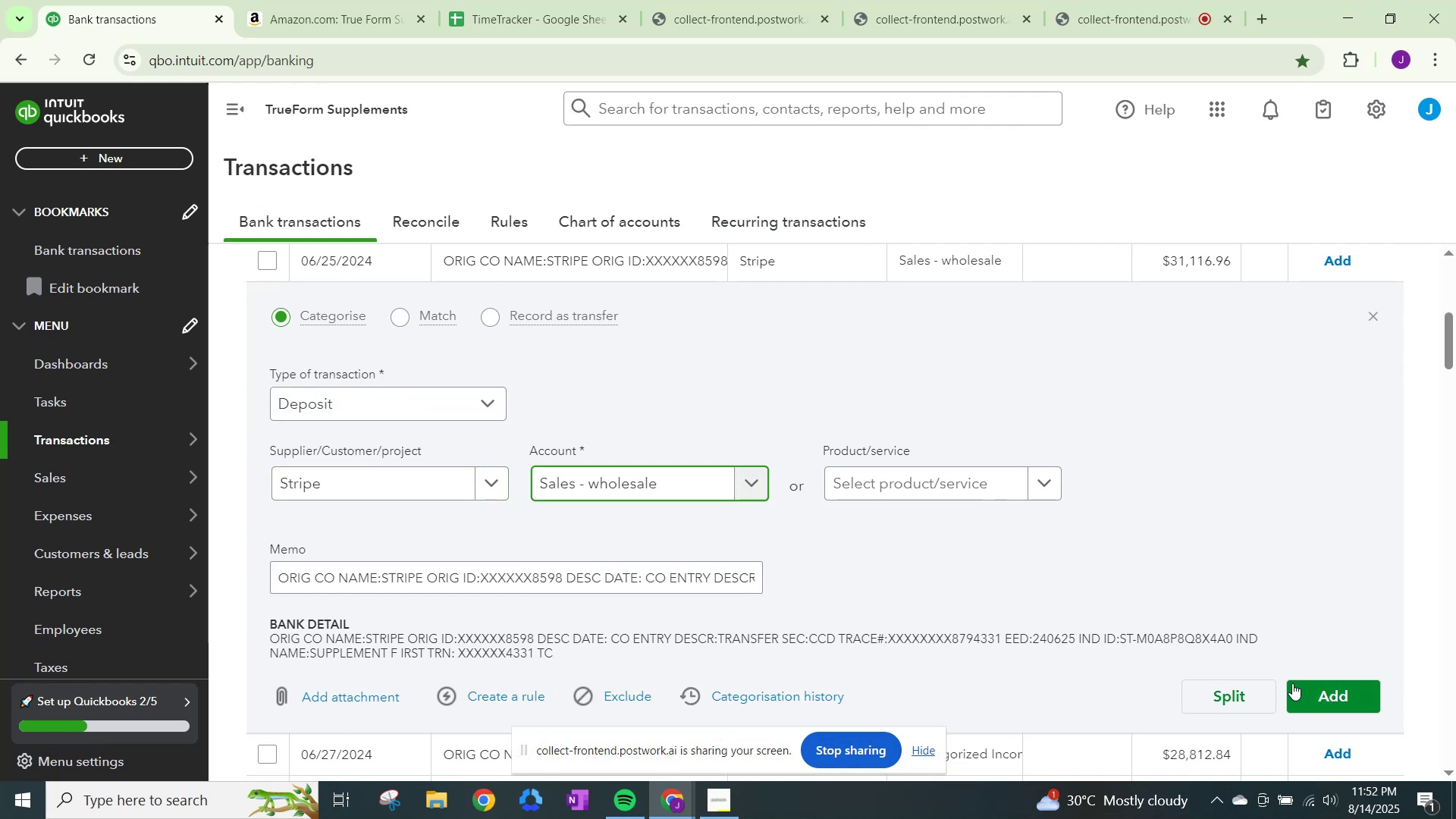 
left_click([1346, 700])
 